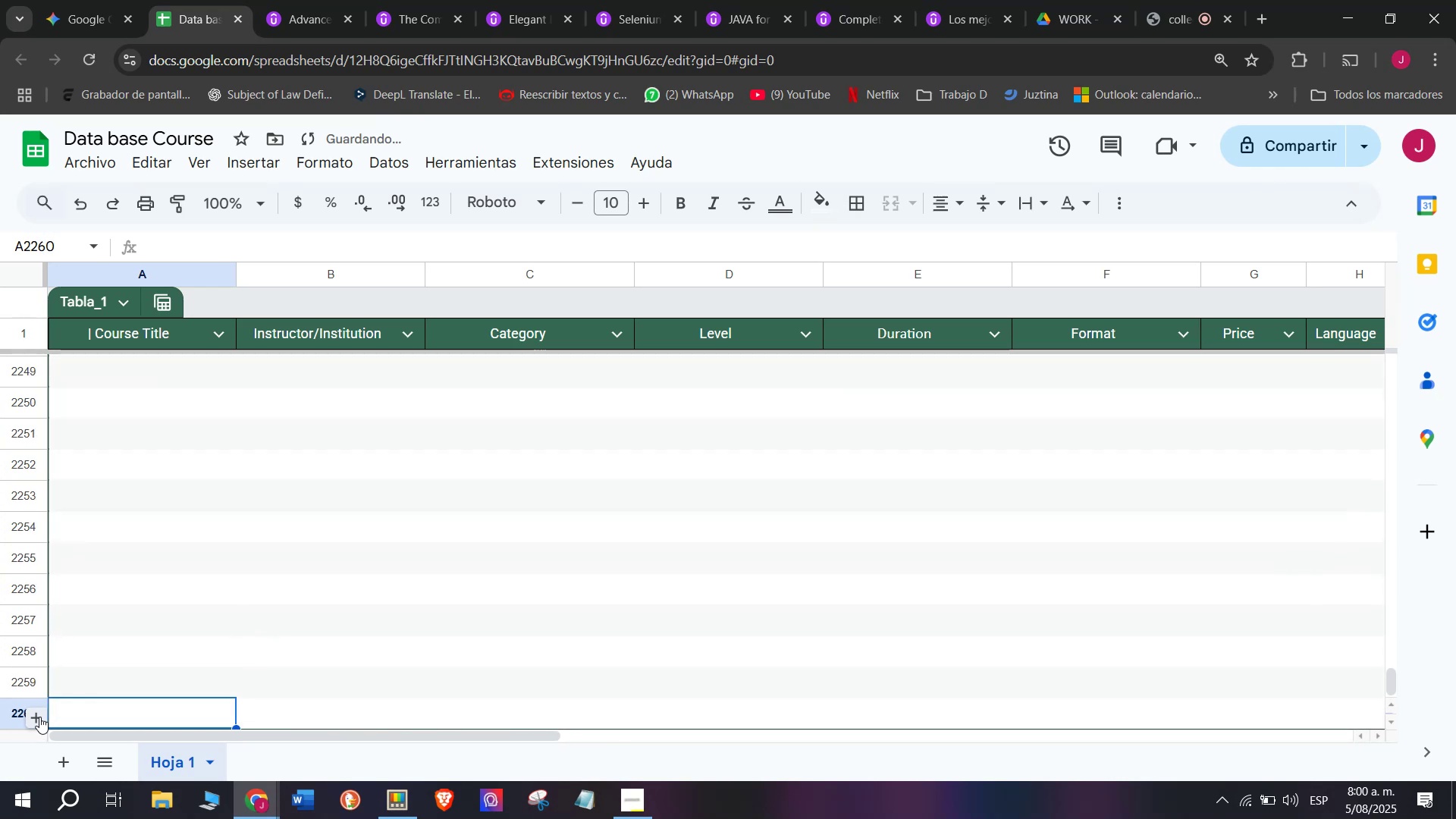 
triple_click([39, 717])
 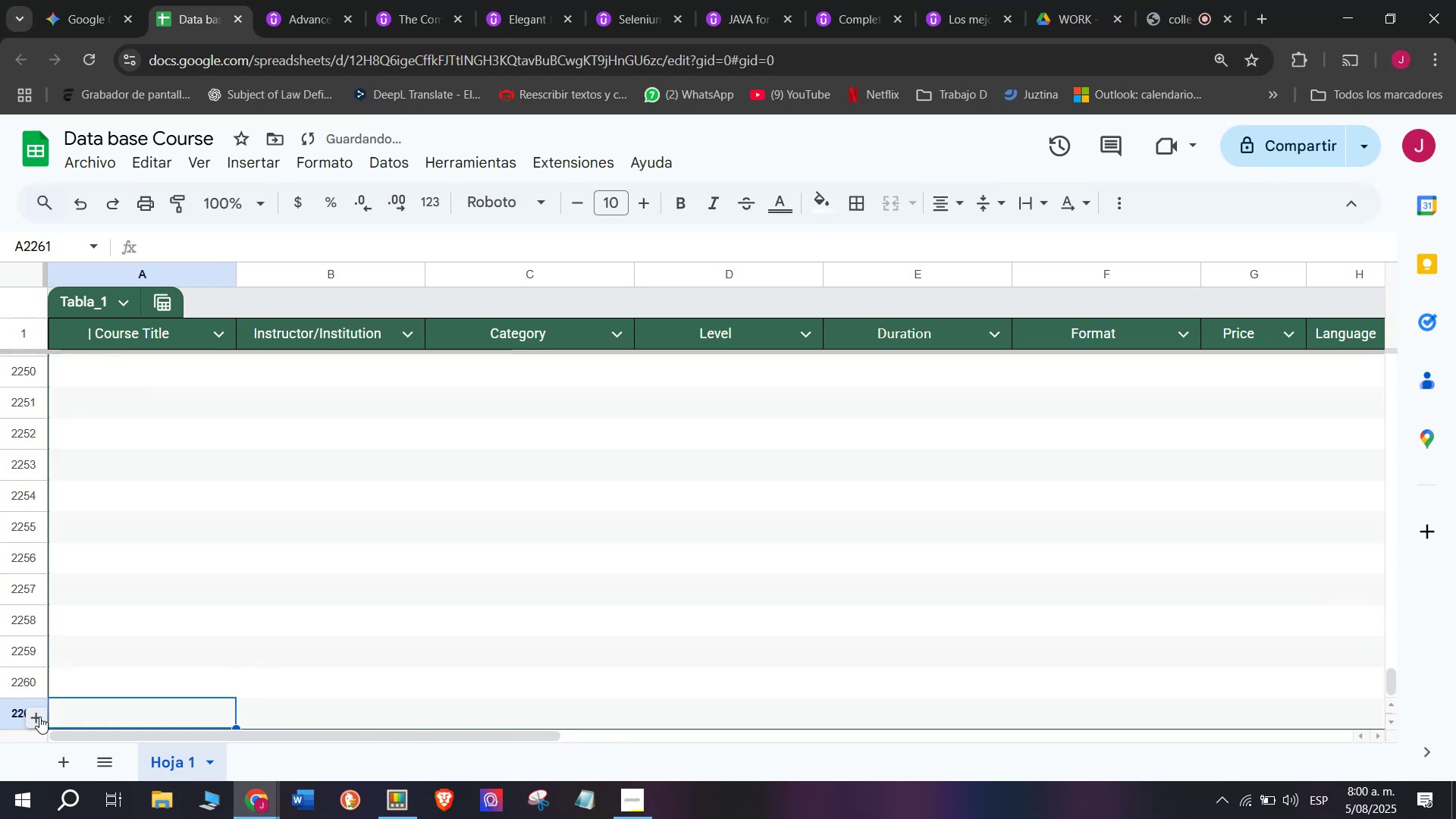 
triple_click([39, 717])
 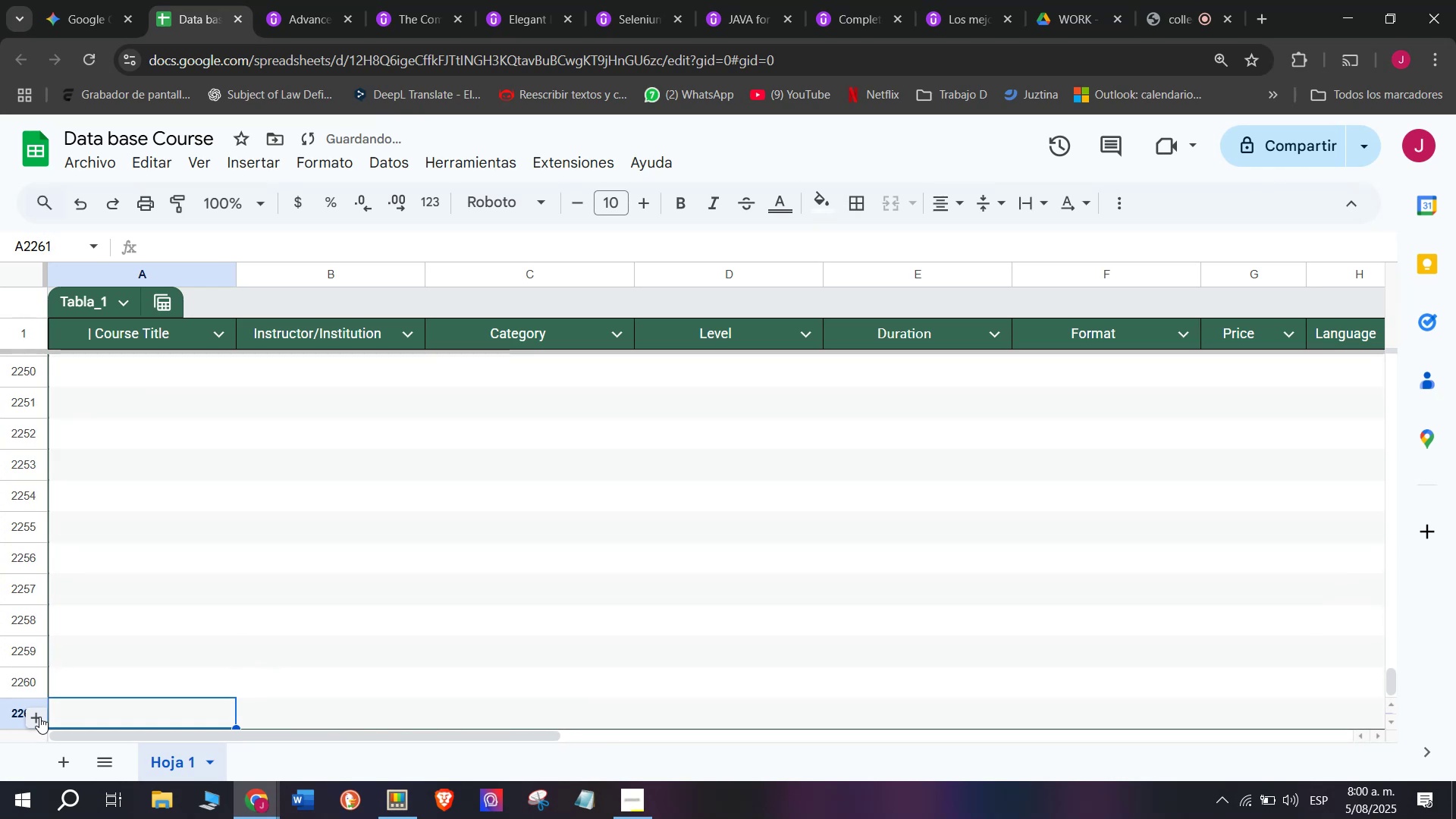 
triple_click([39, 717])
 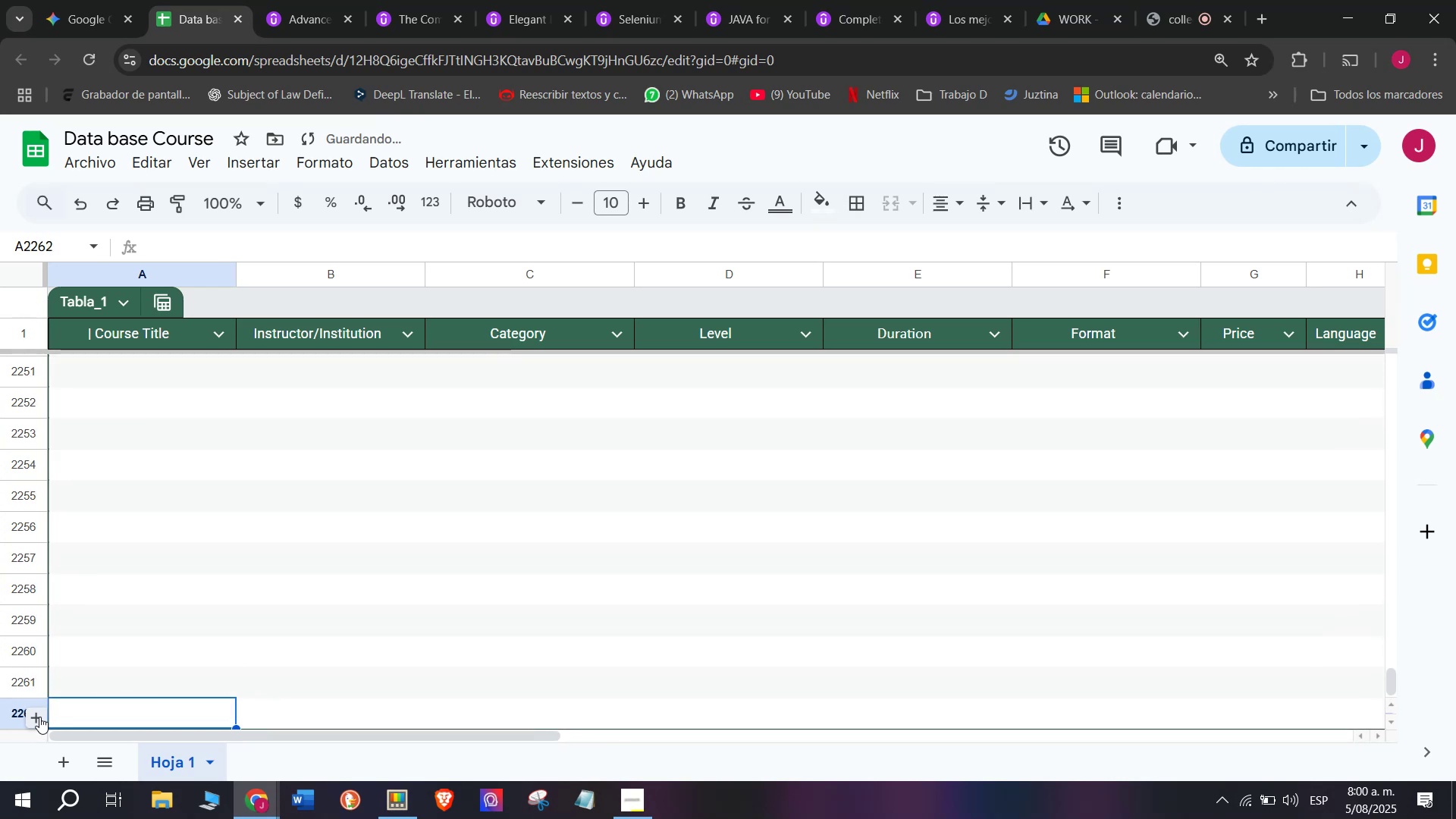 
triple_click([39, 717])
 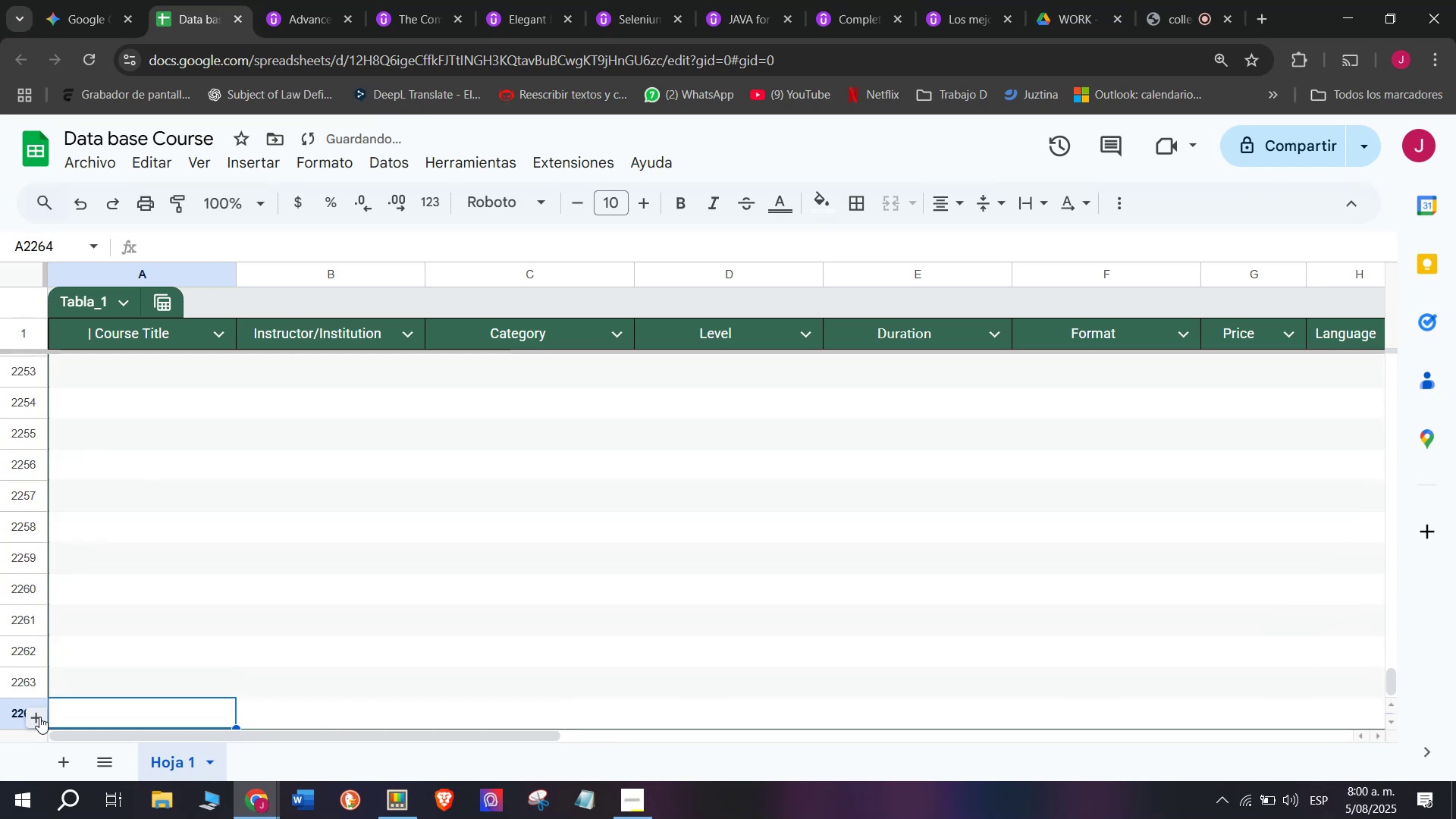 
triple_click([39, 717])
 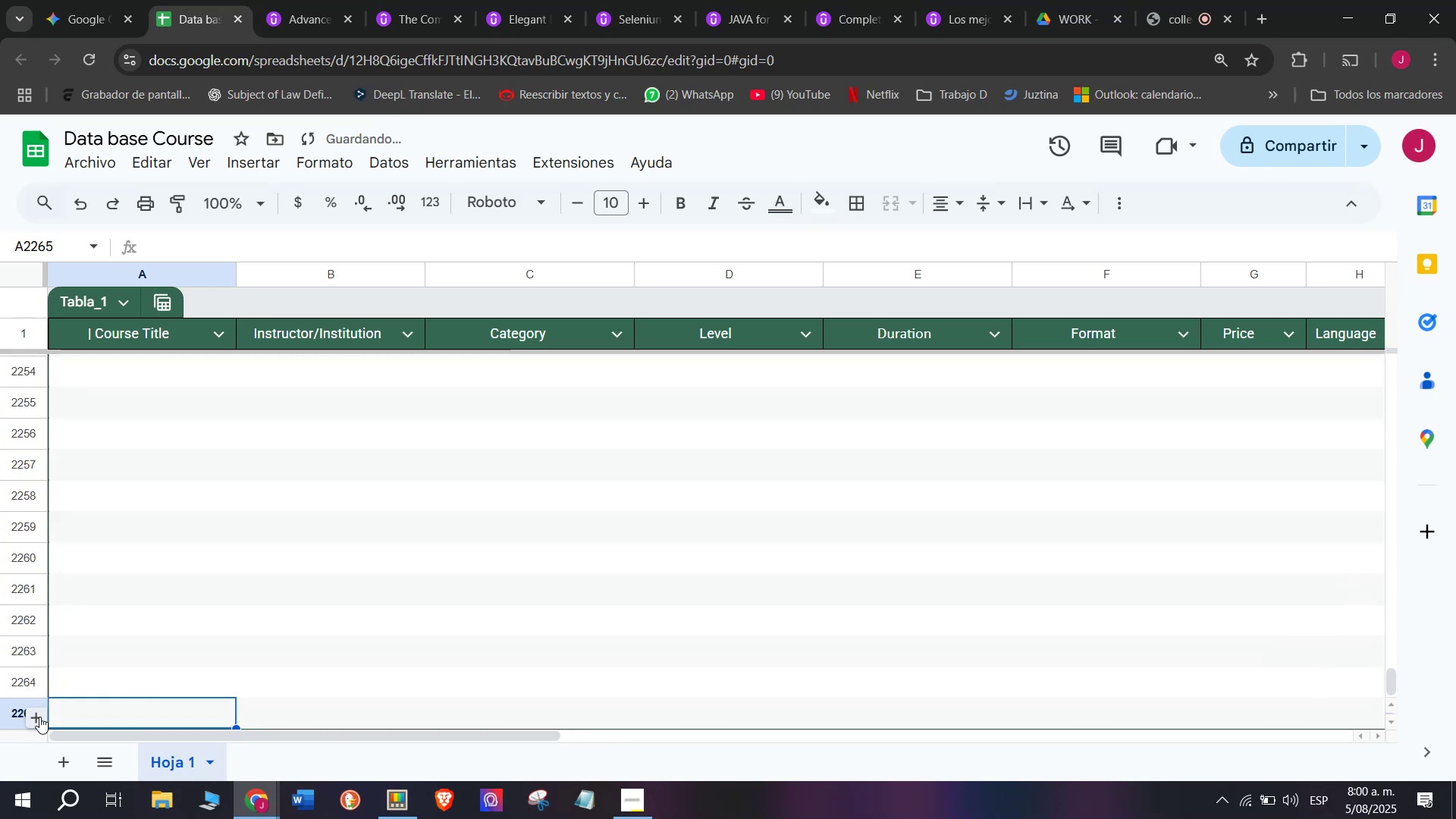 
triple_click([39, 717])
 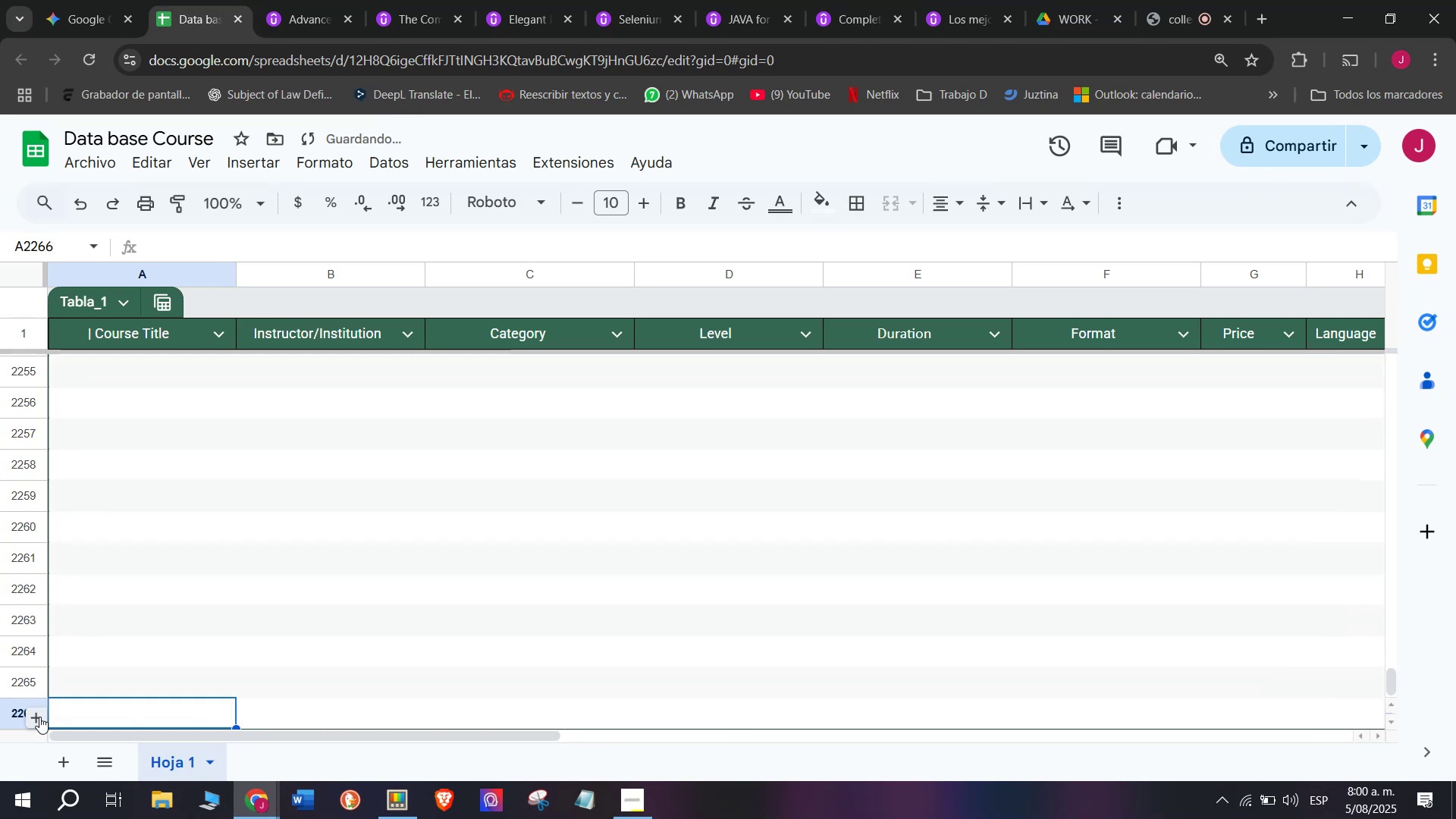 
triple_click([39, 717])
 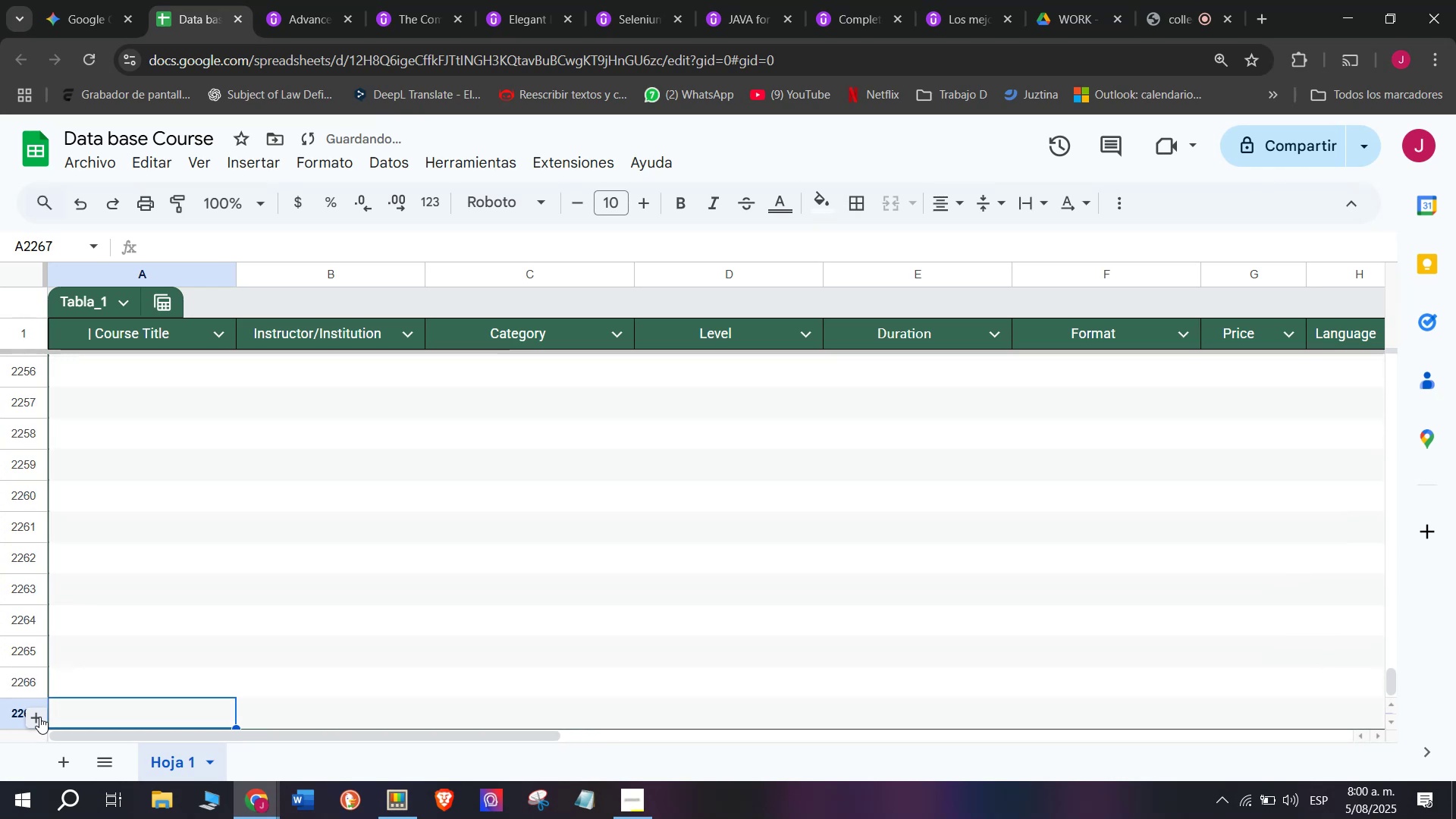 
triple_click([39, 717])
 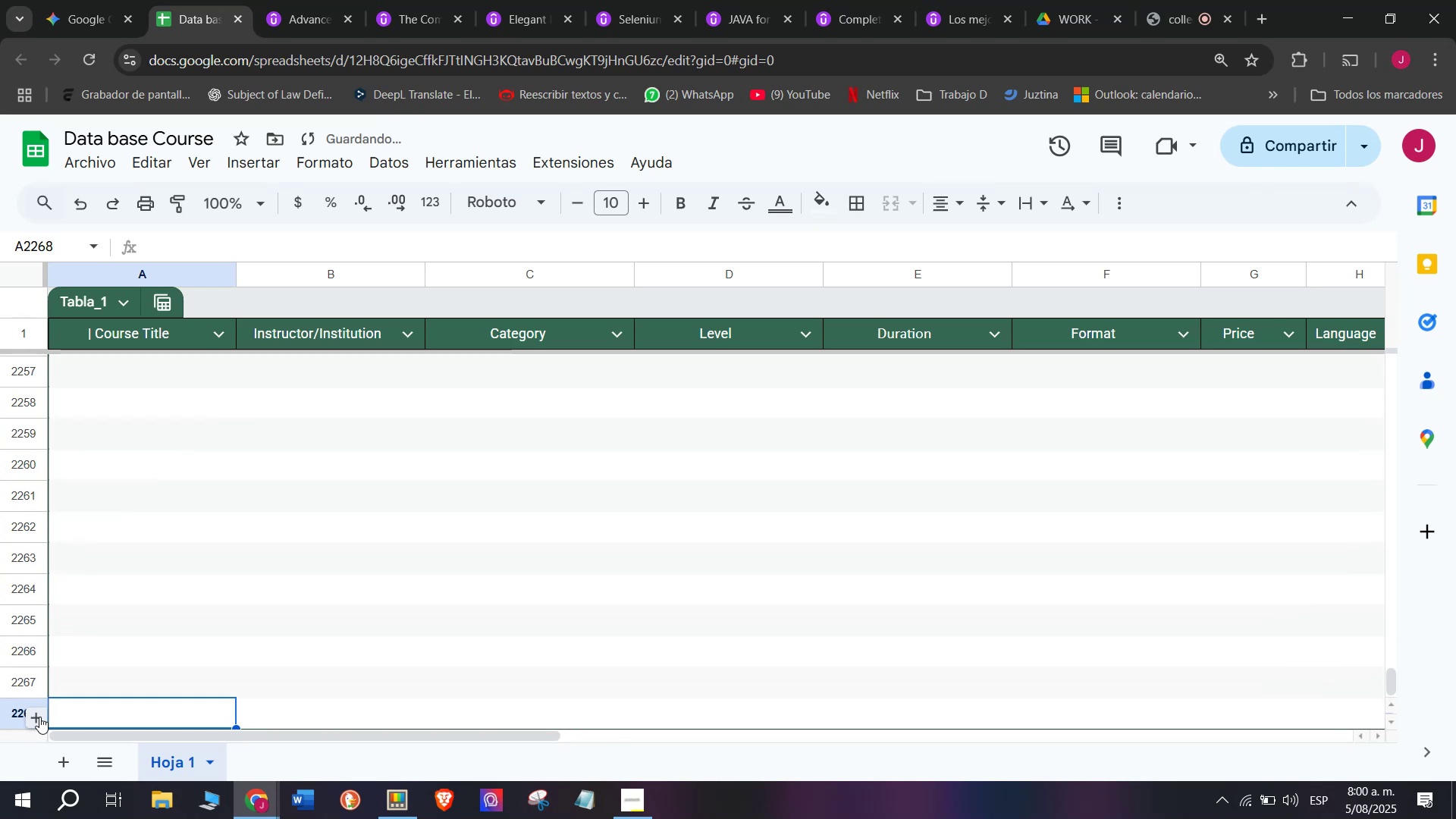 
triple_click([39, 717])
 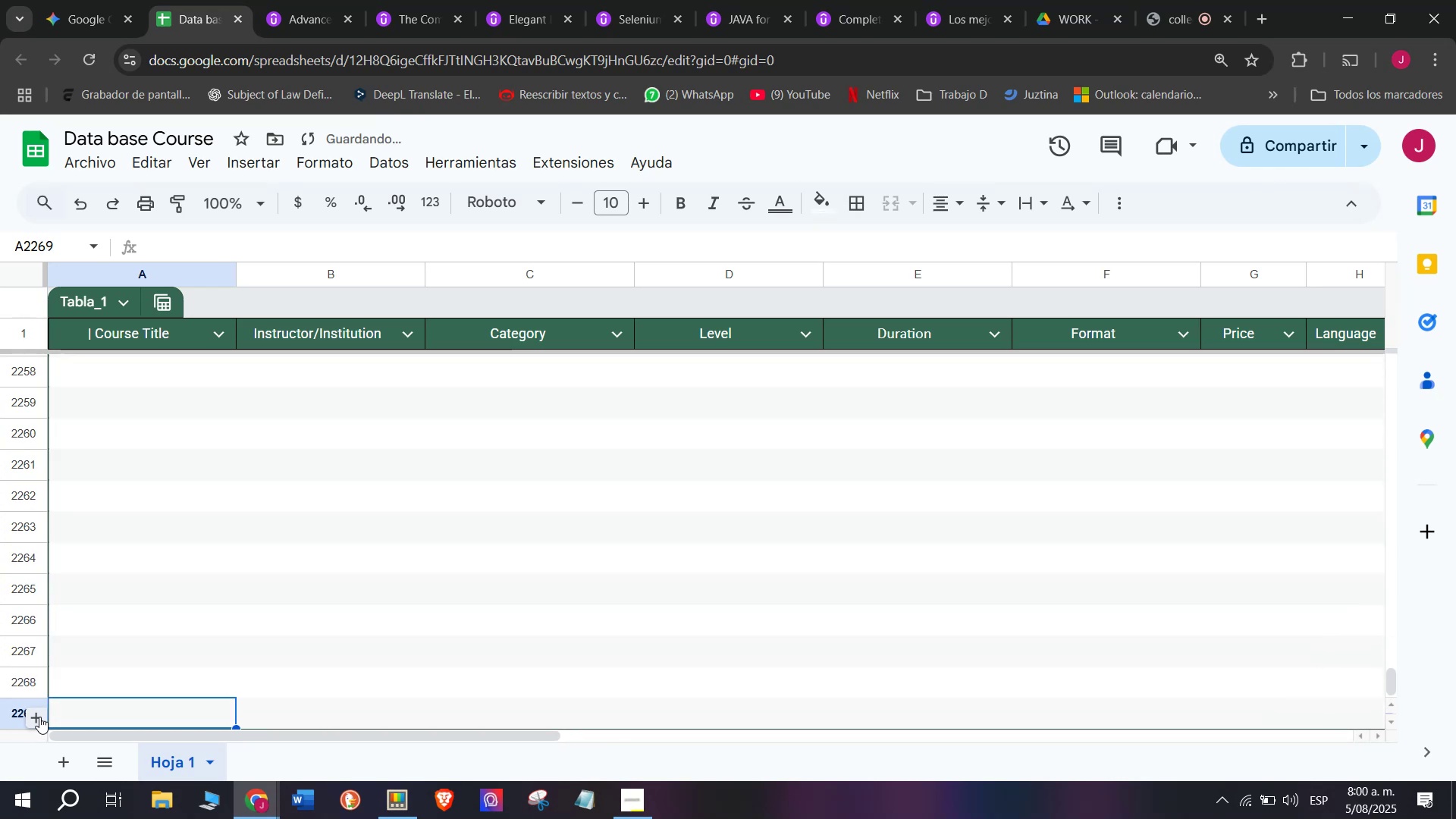 
triple_click([39, 717])
 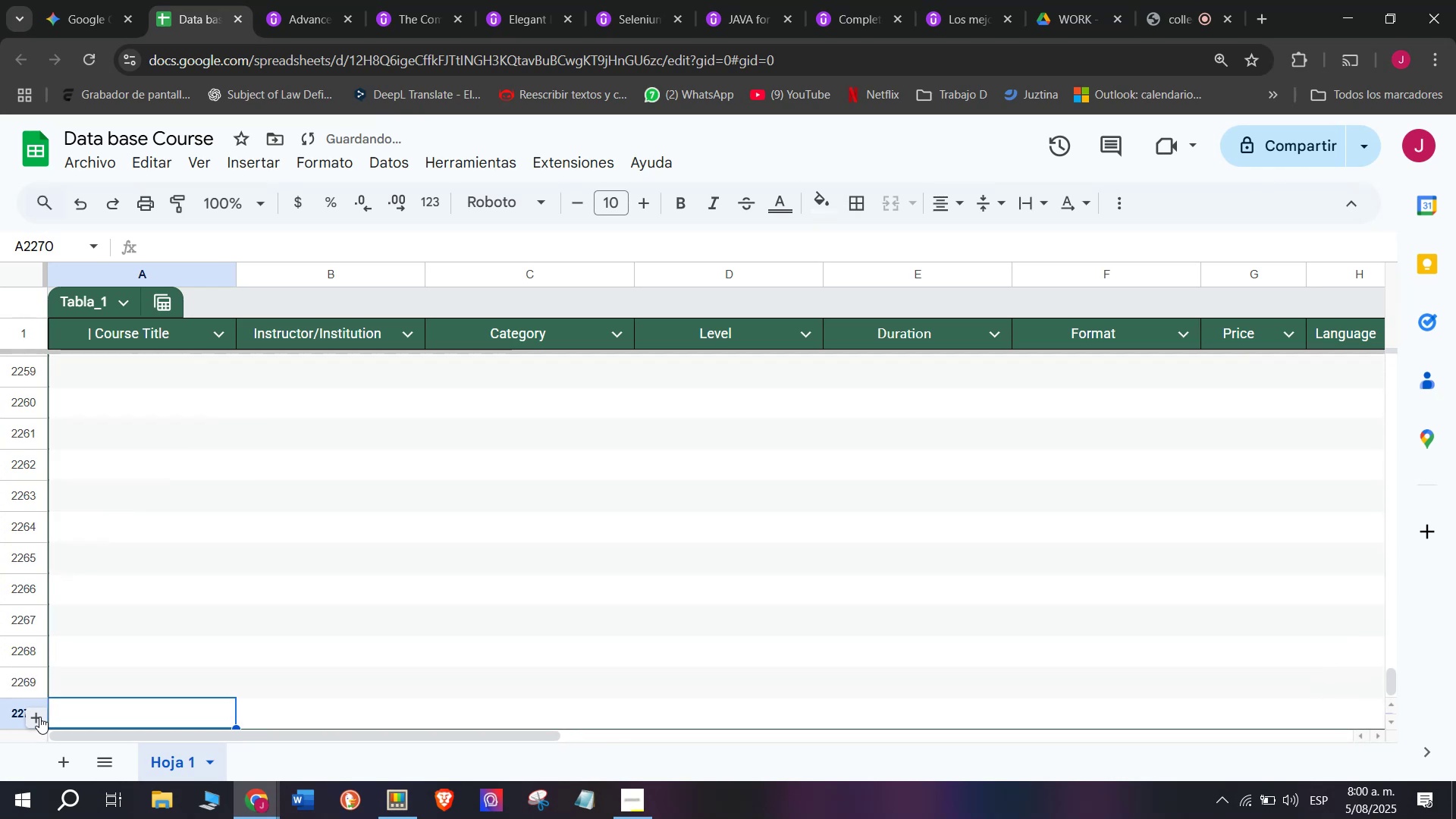 
triple_click([39, 717])
 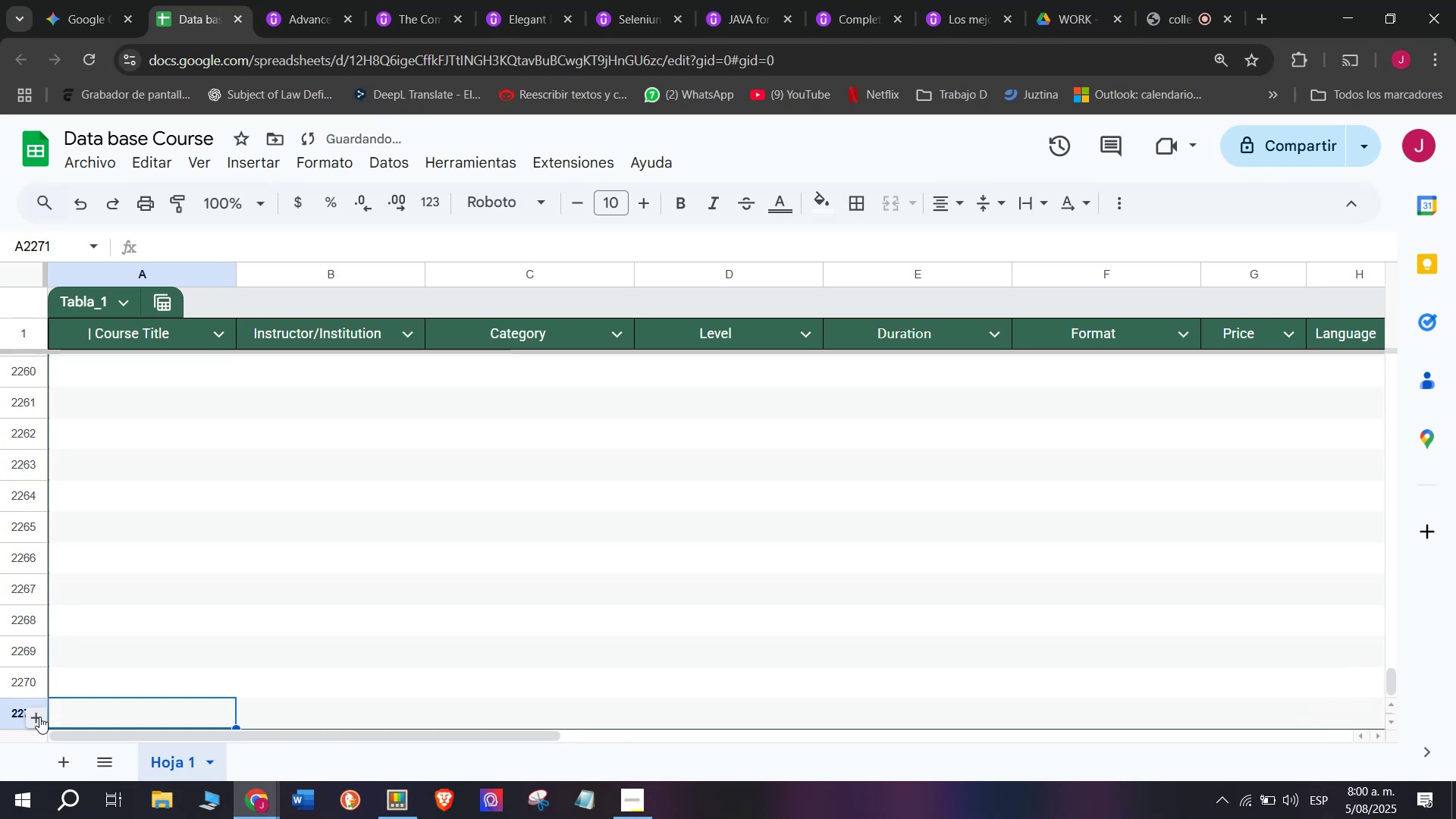 
triple_click([39, 717])
 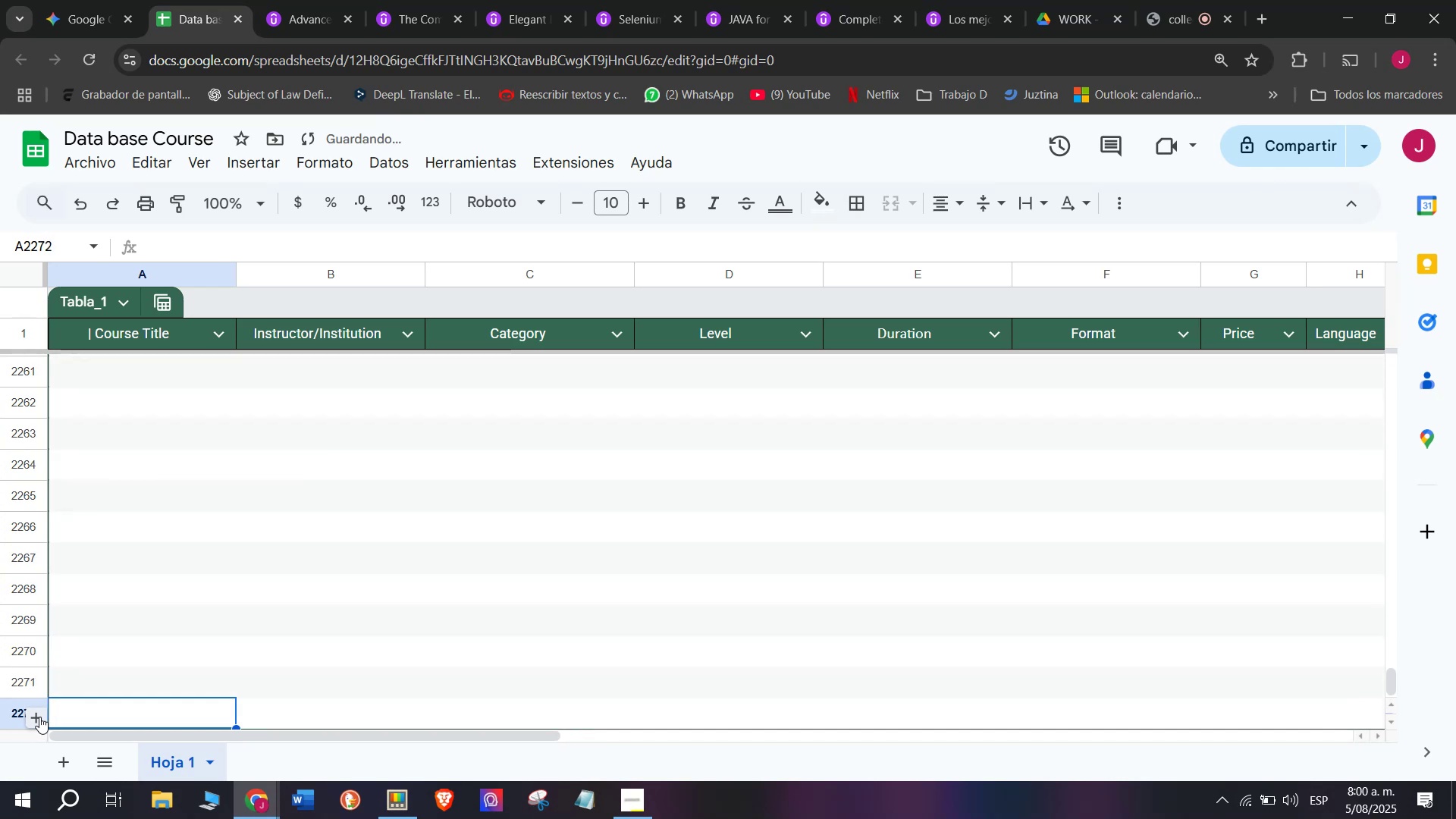 
triple_click([39, 717])
 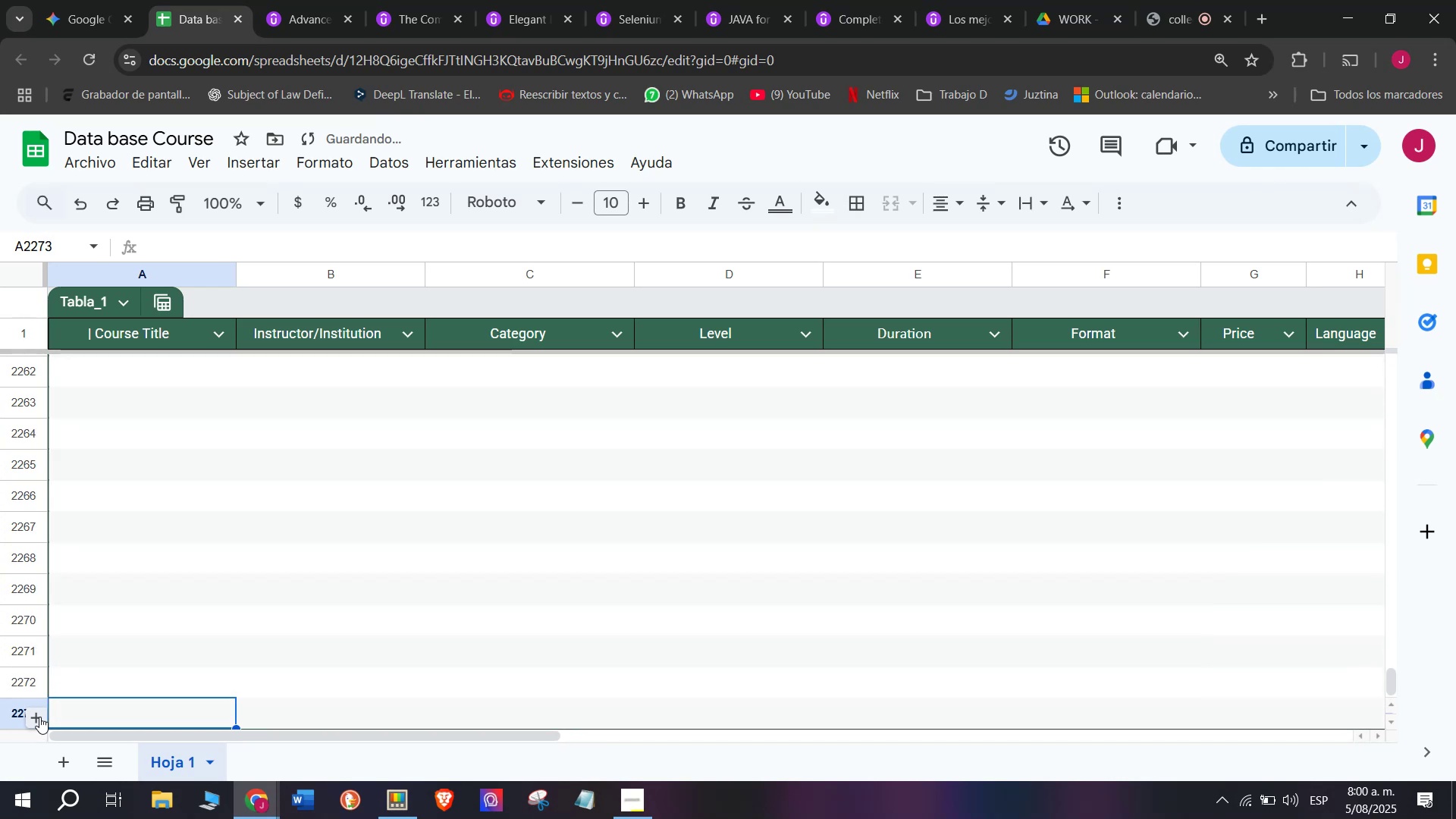 
triple_click([39, 717])
 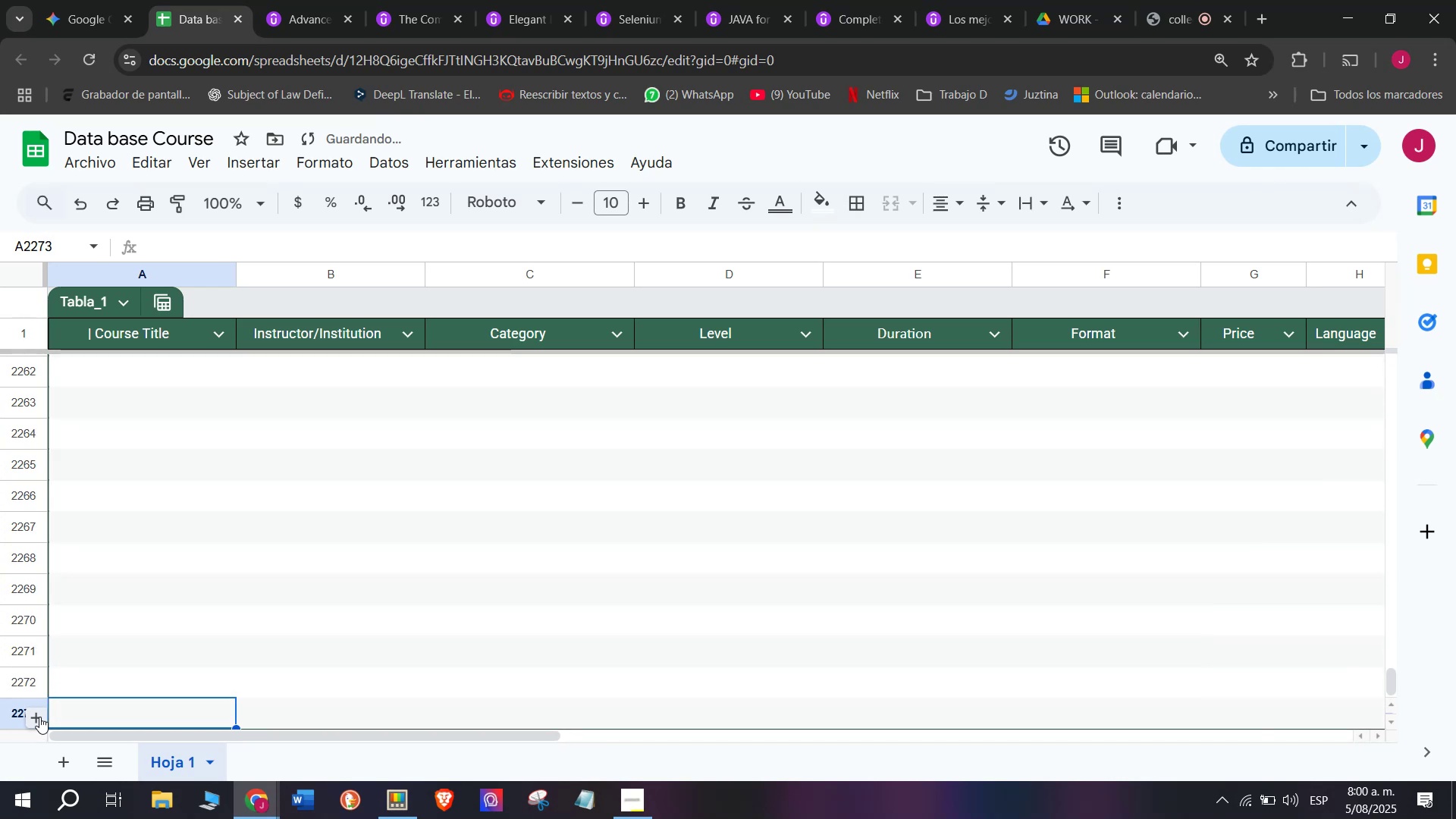 
triple_click([39, 717])
 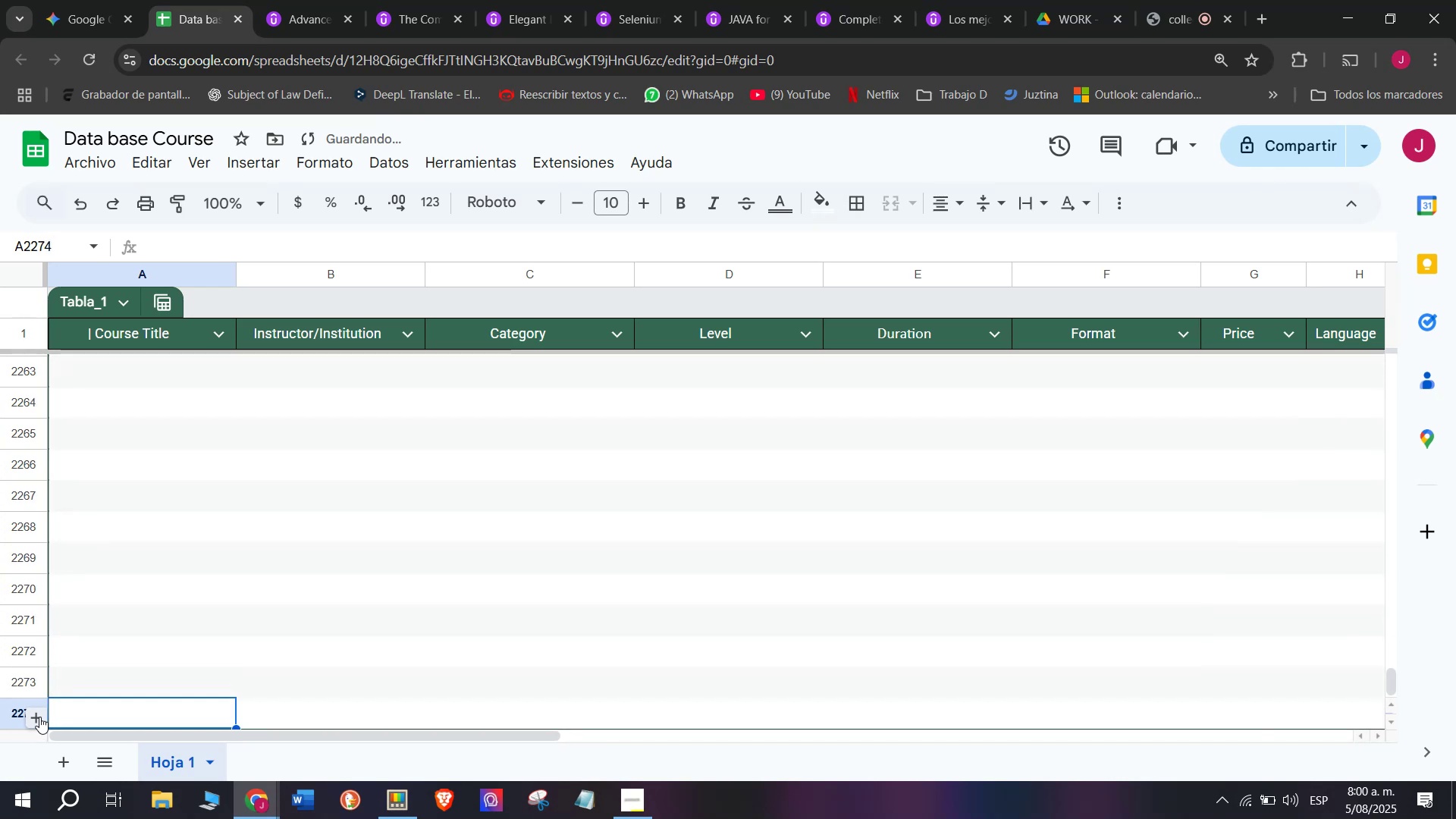 
triple_click([39, 717])
 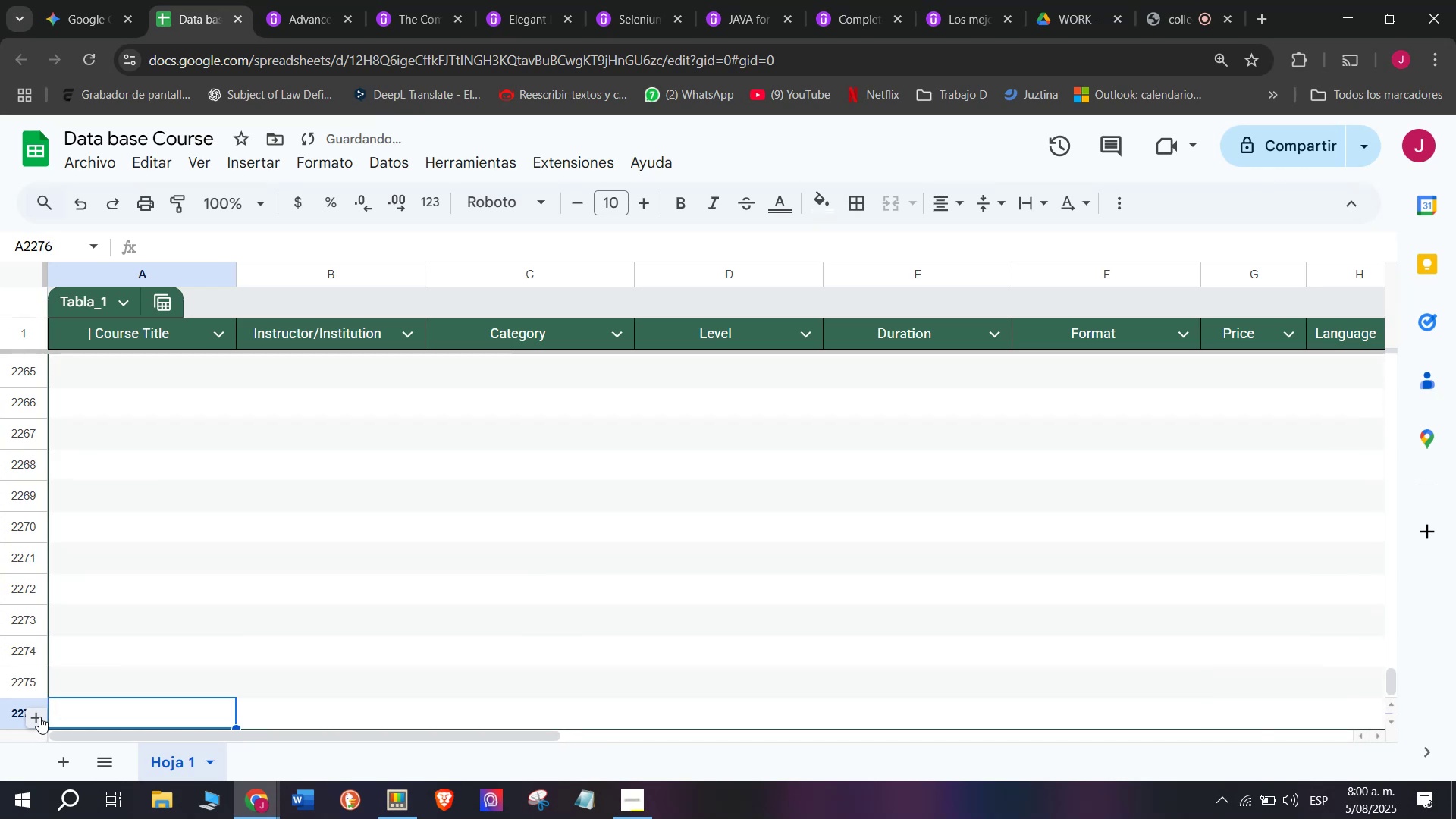 
triple_click([39, 717])
 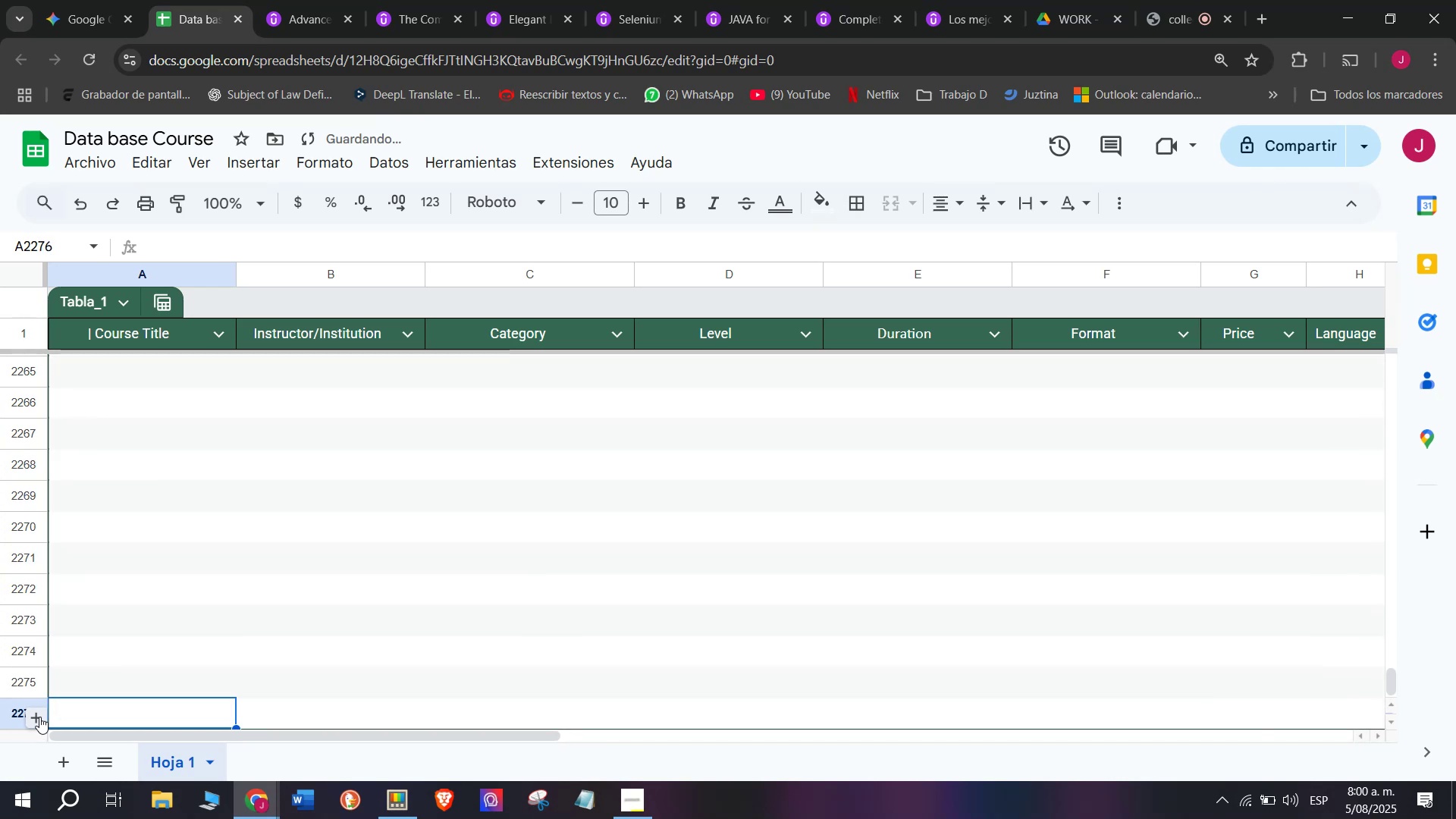 
triple_click([39, 717])
 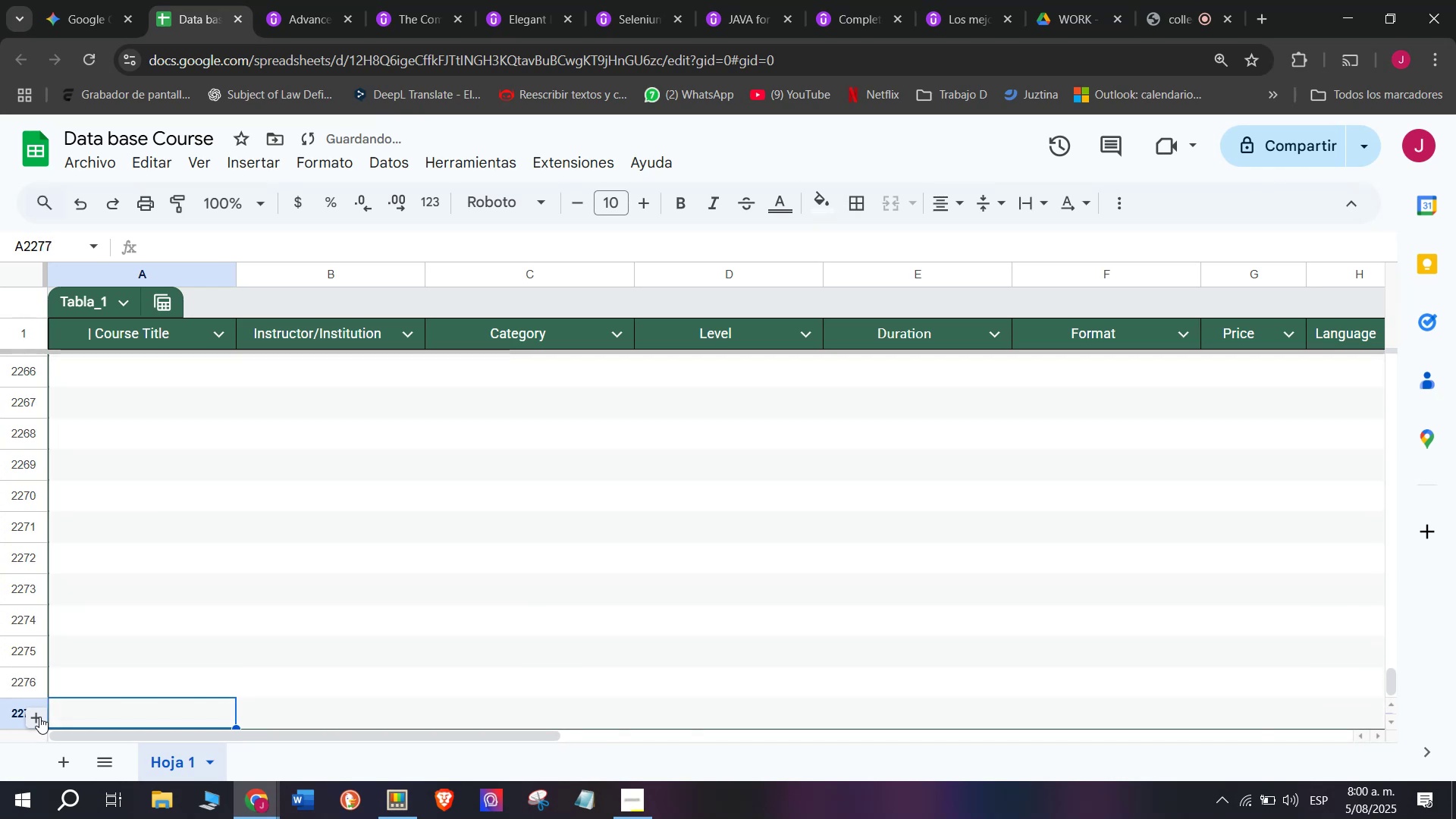 
triple_click([39, 717])
 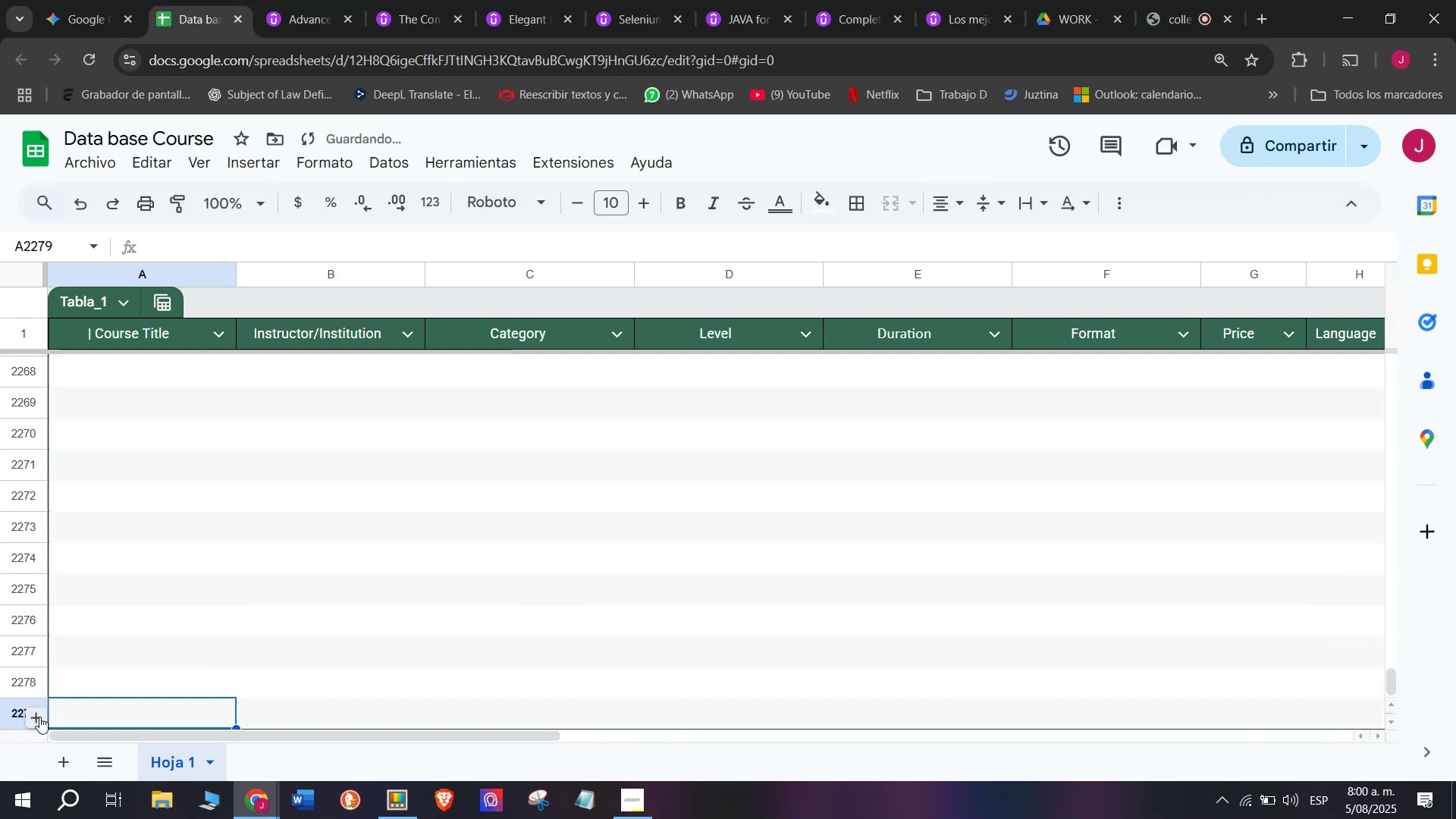 
triple_click([39, 717])
 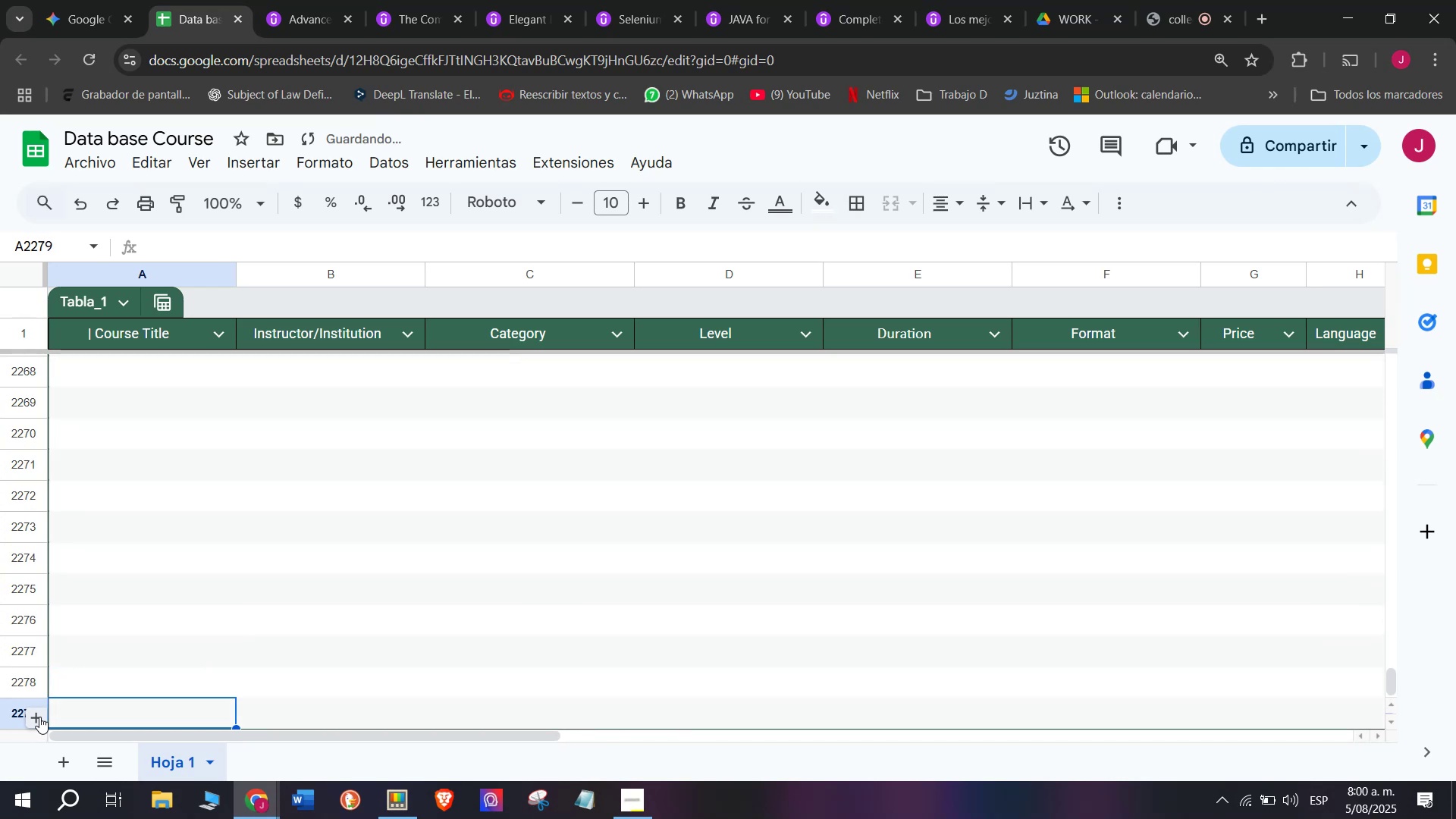 
triple_click([39, 717])
 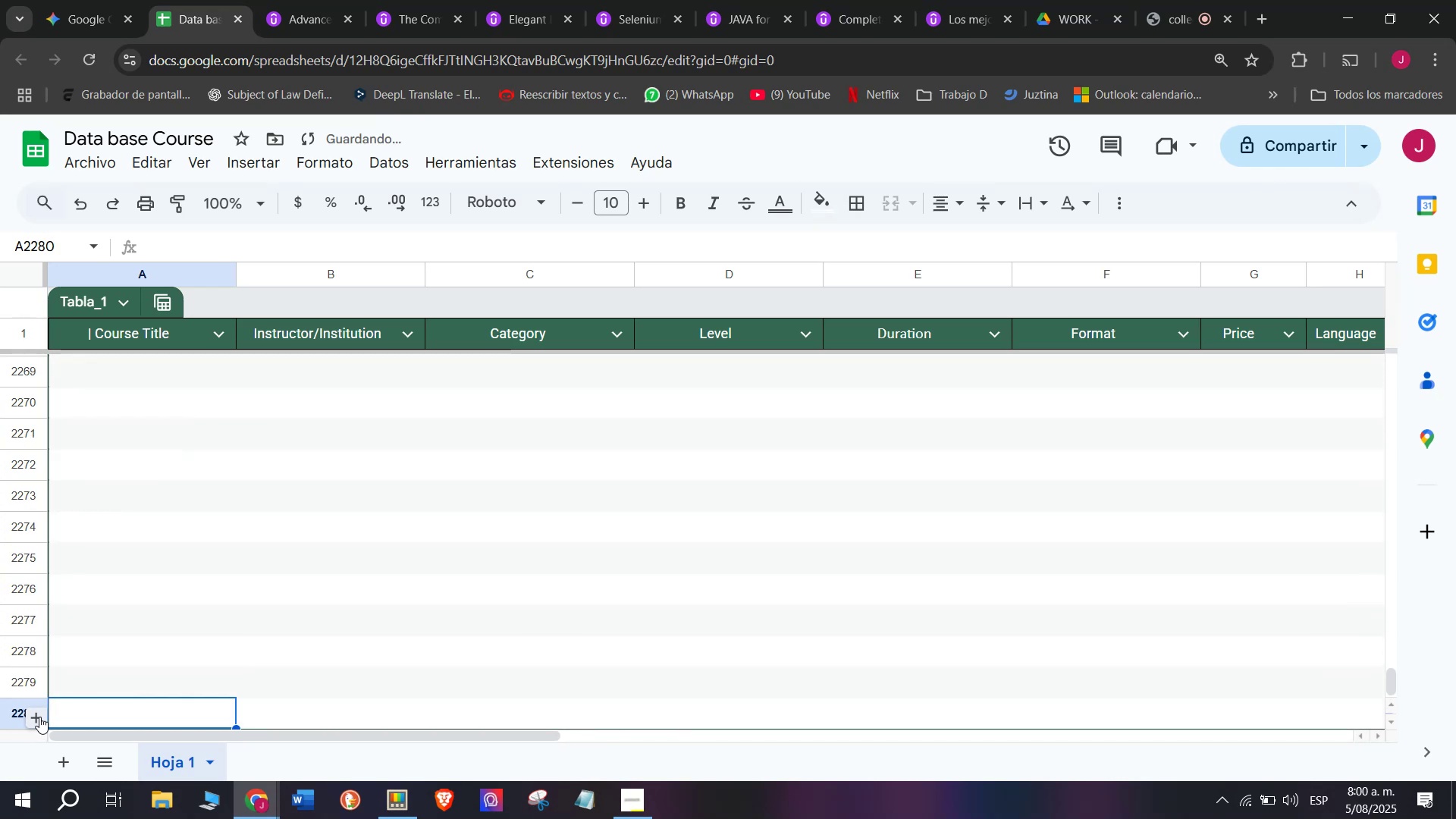 
triple_click([39, 717])
 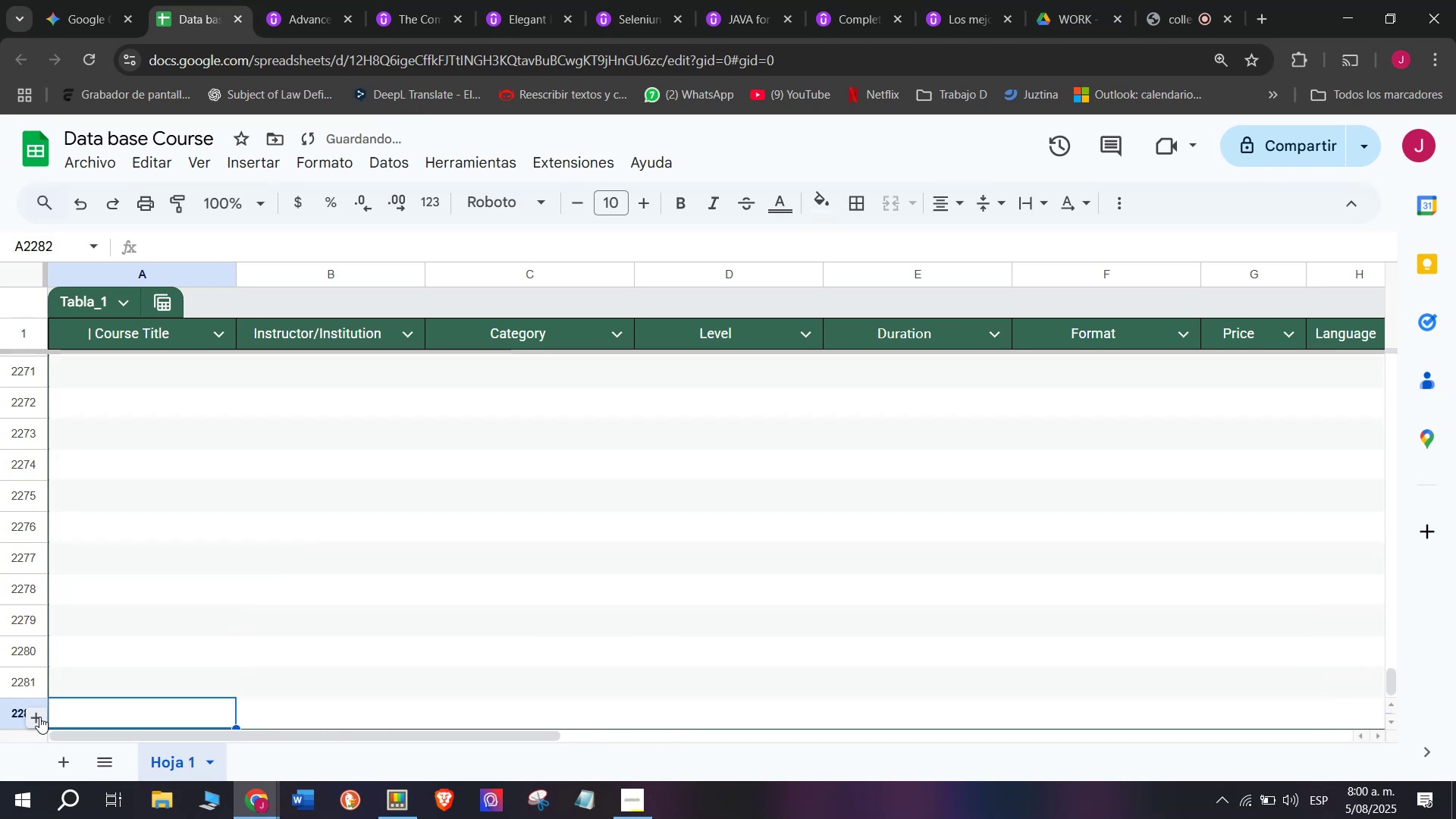 
triple_click([39, 717])
 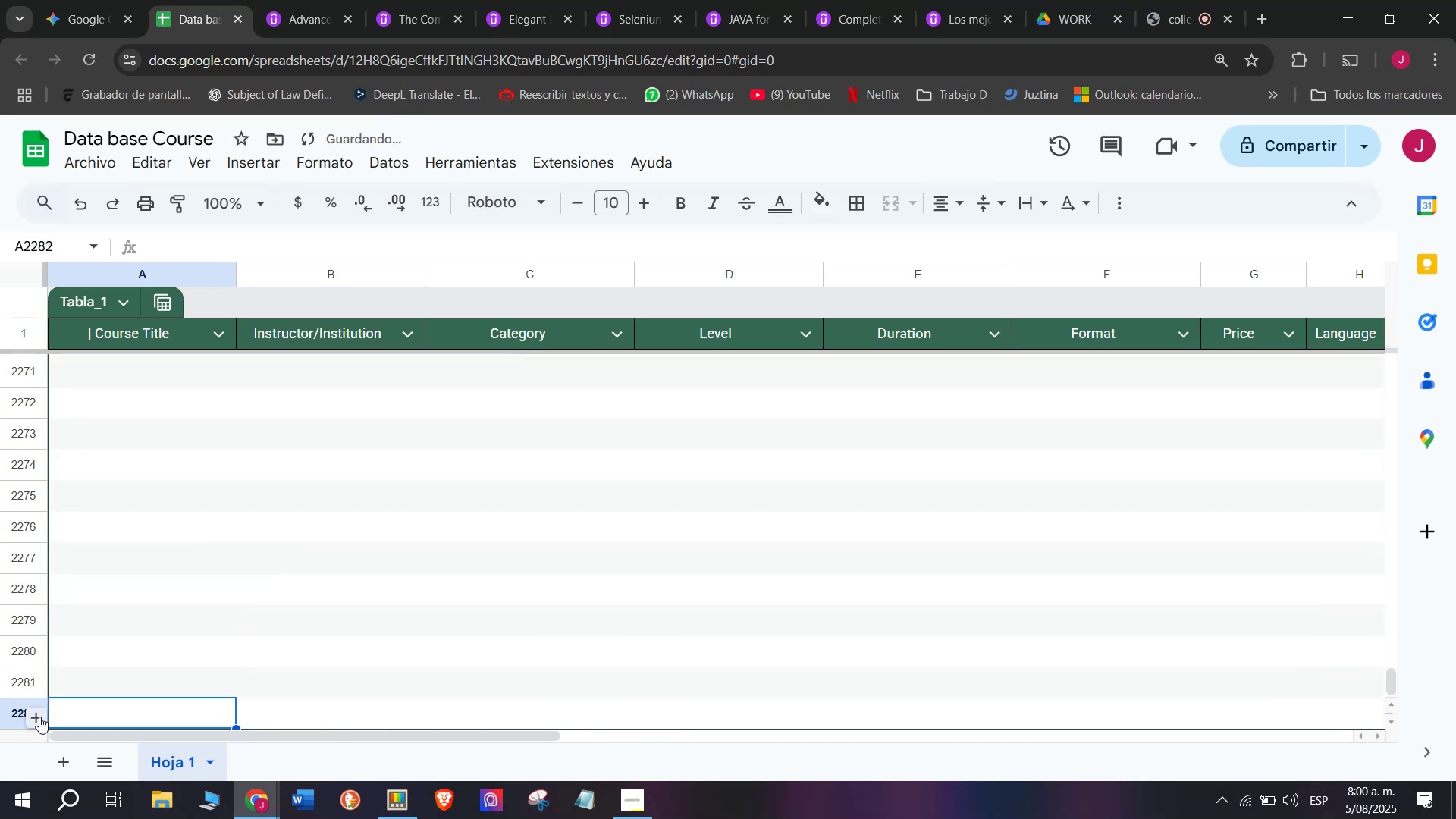 
triple_click([39, 717])
 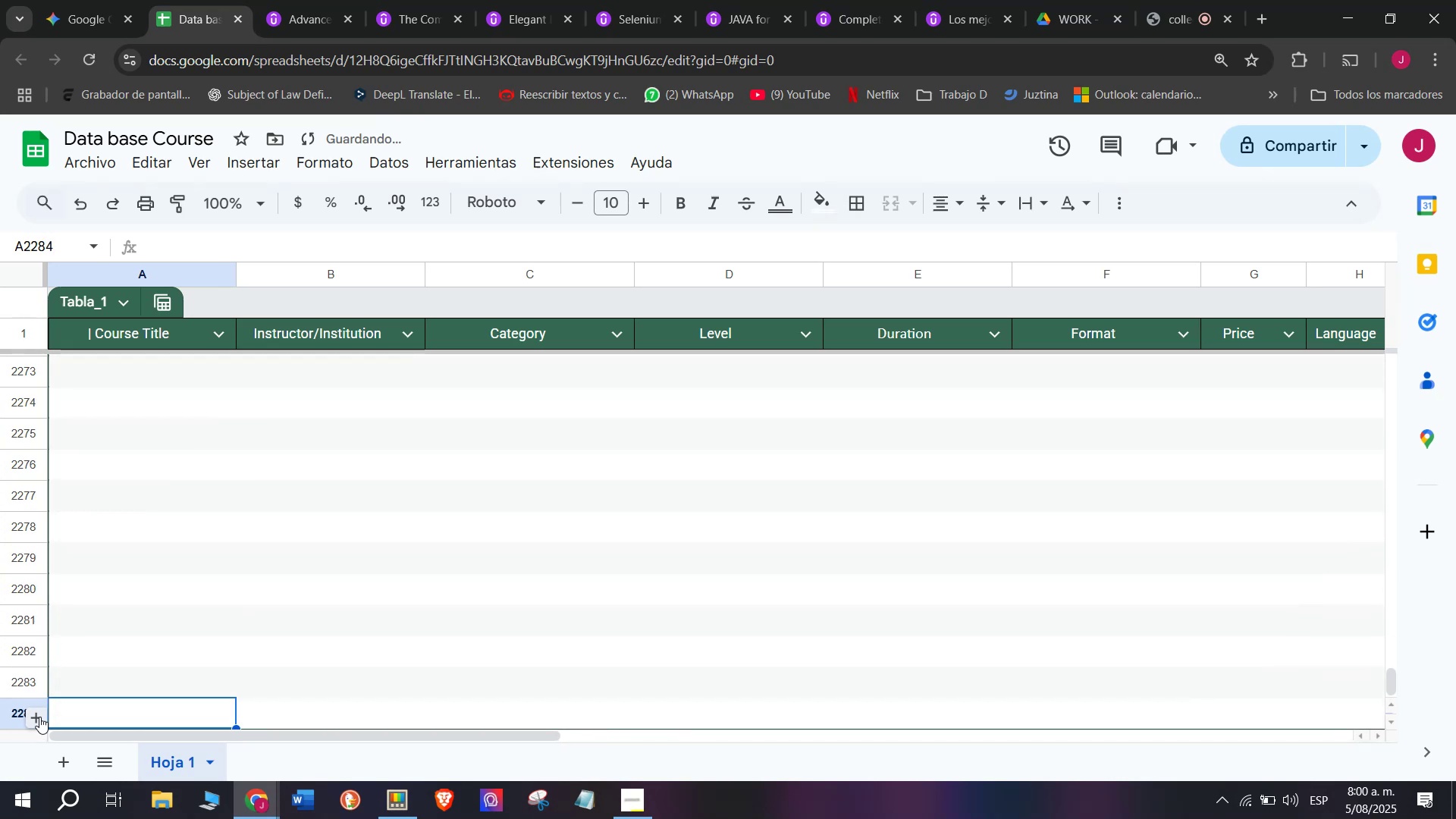 
triple_click([39, 717])
 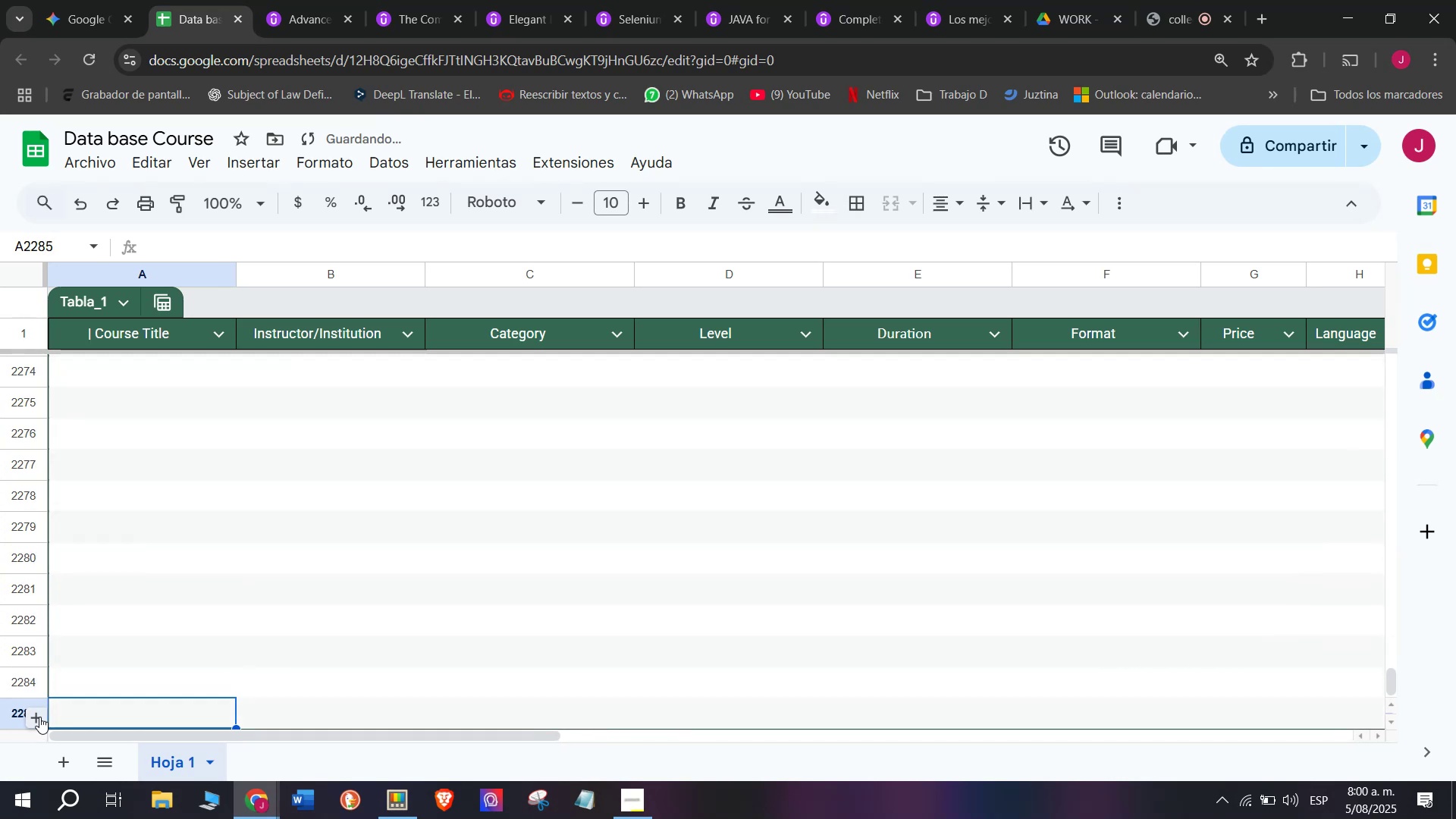 
triple_click([39, 717])
 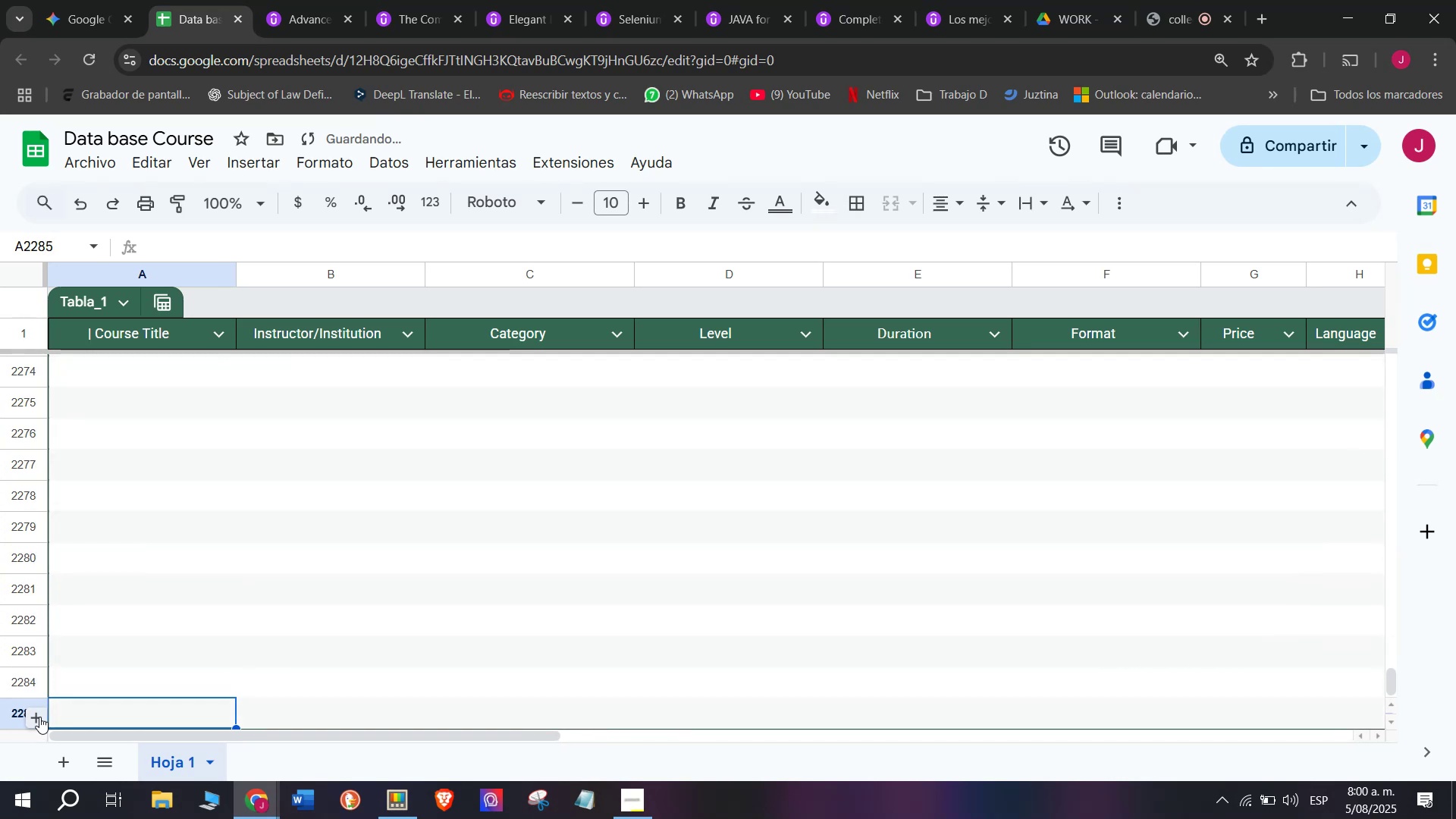 
triple_click([39, 717])
 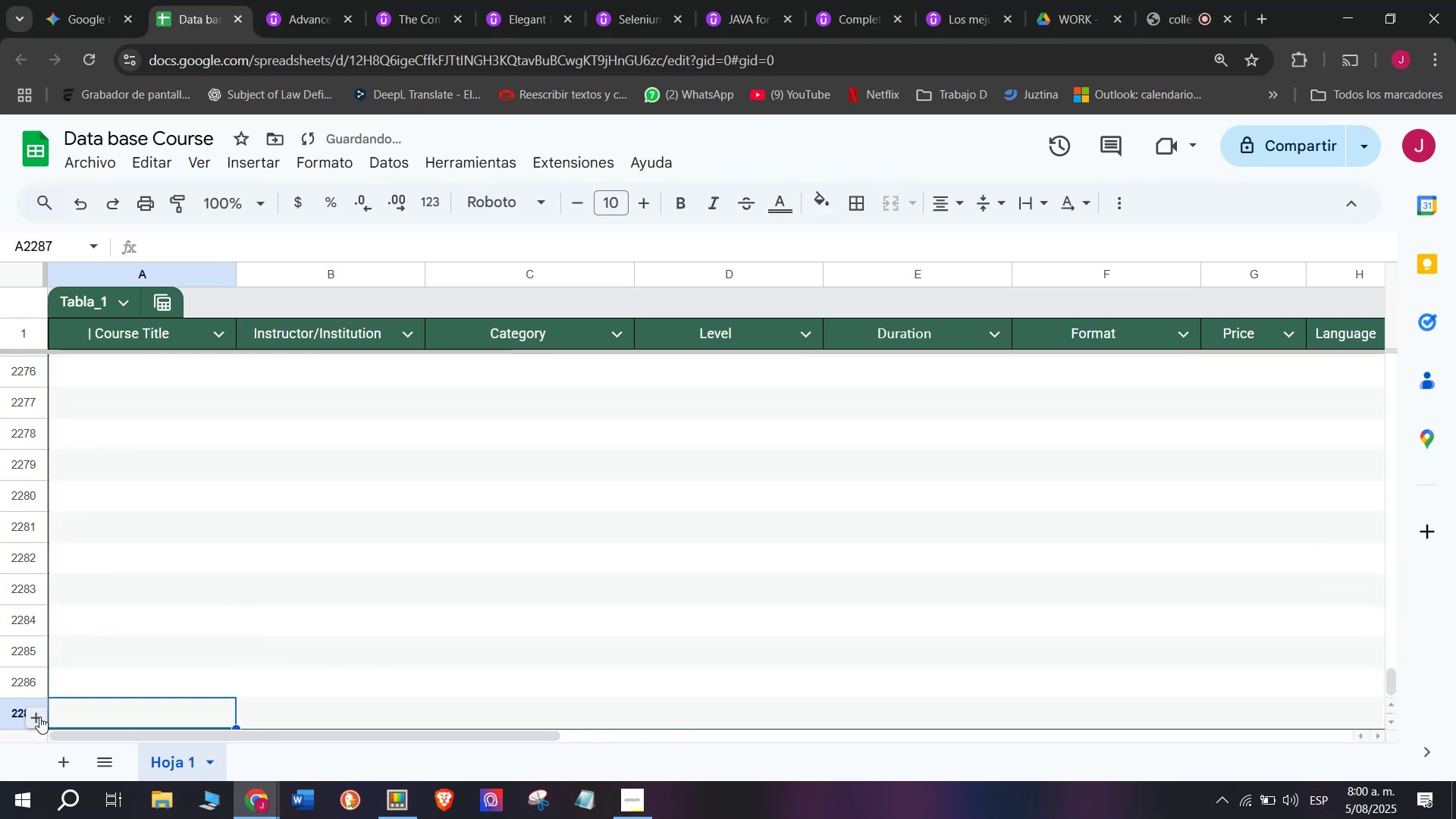 
triple_click([39, 717])
 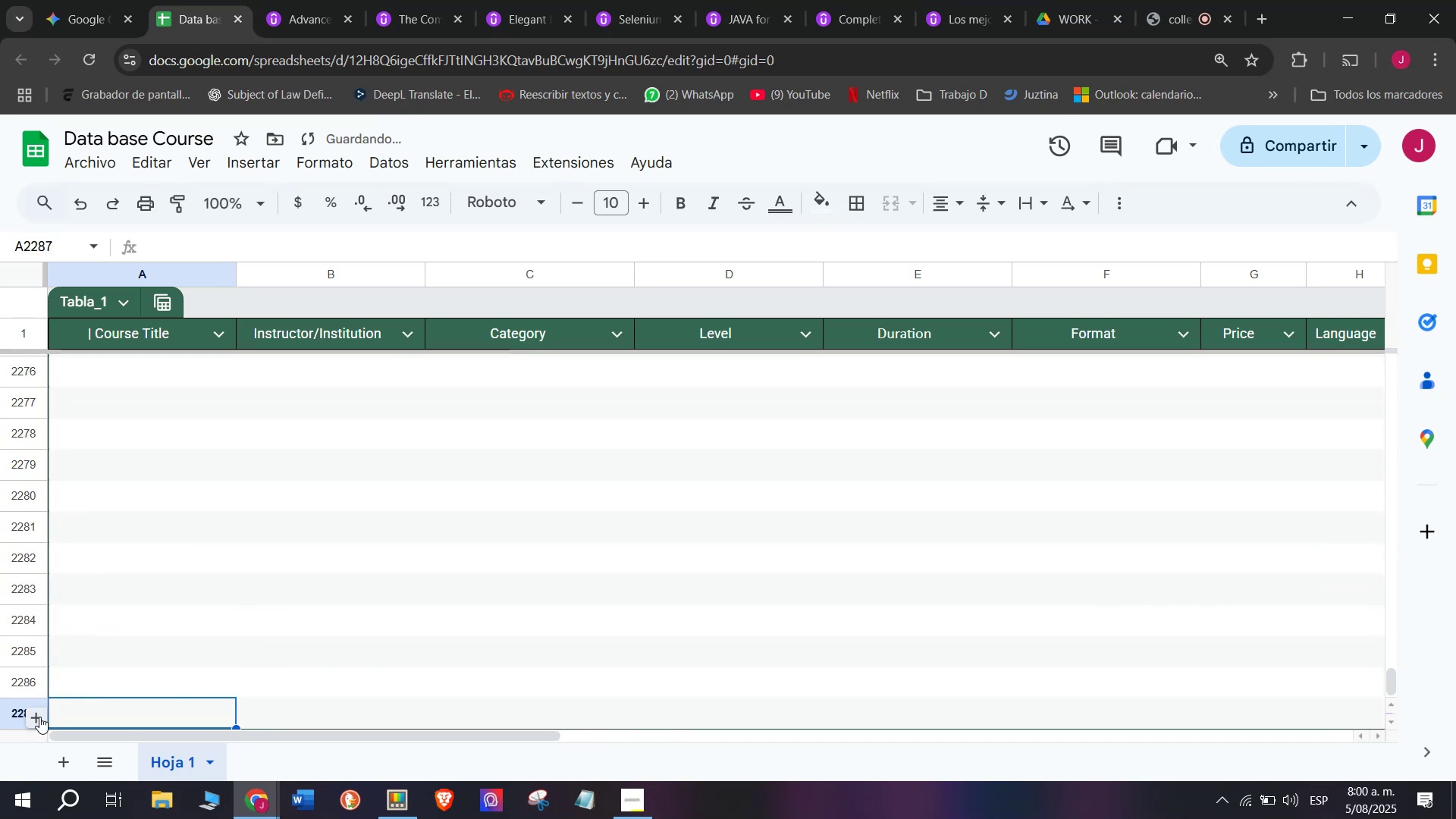 
triple_click([39, 717])
 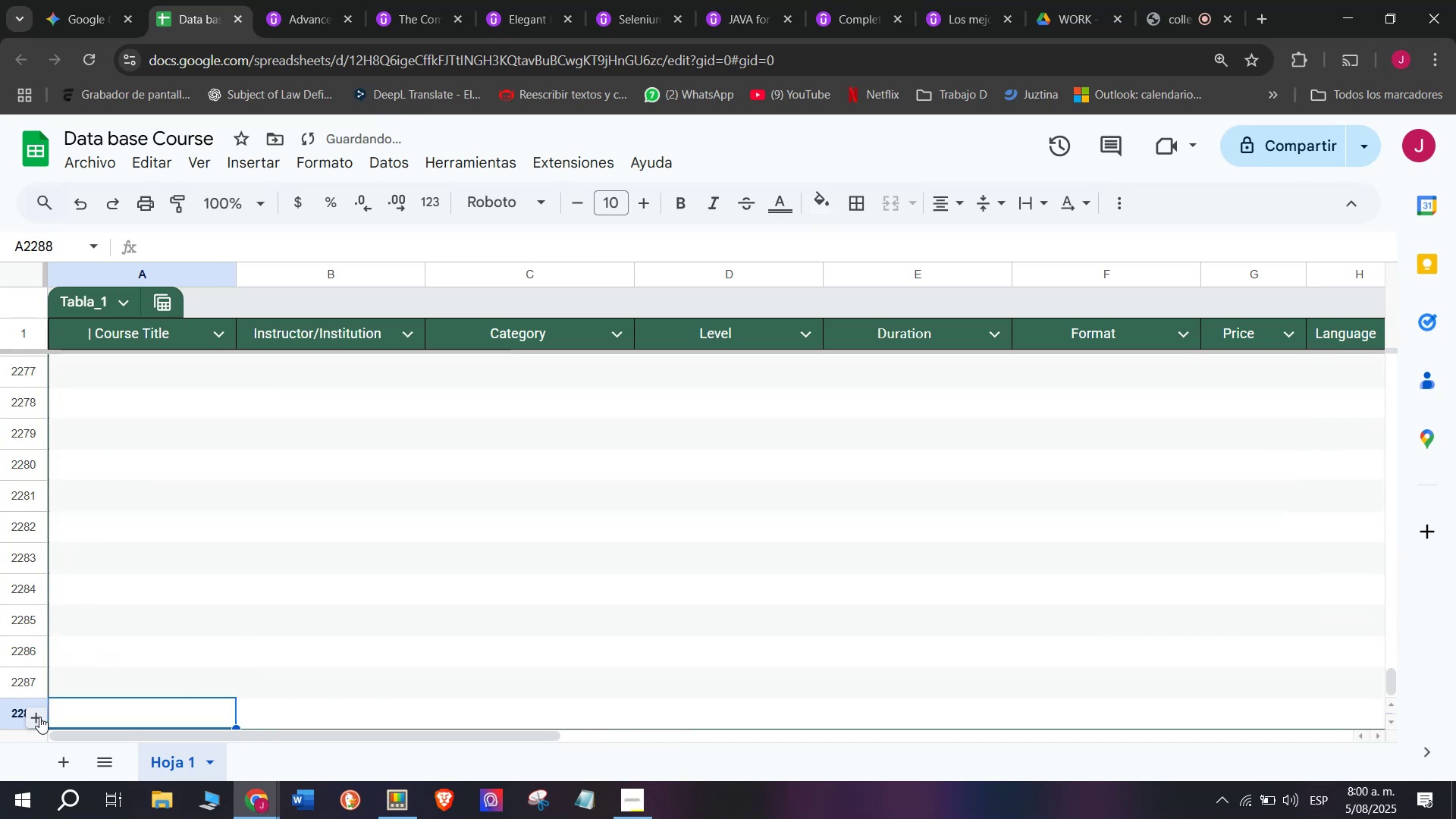 
triple_click([39, 717])
 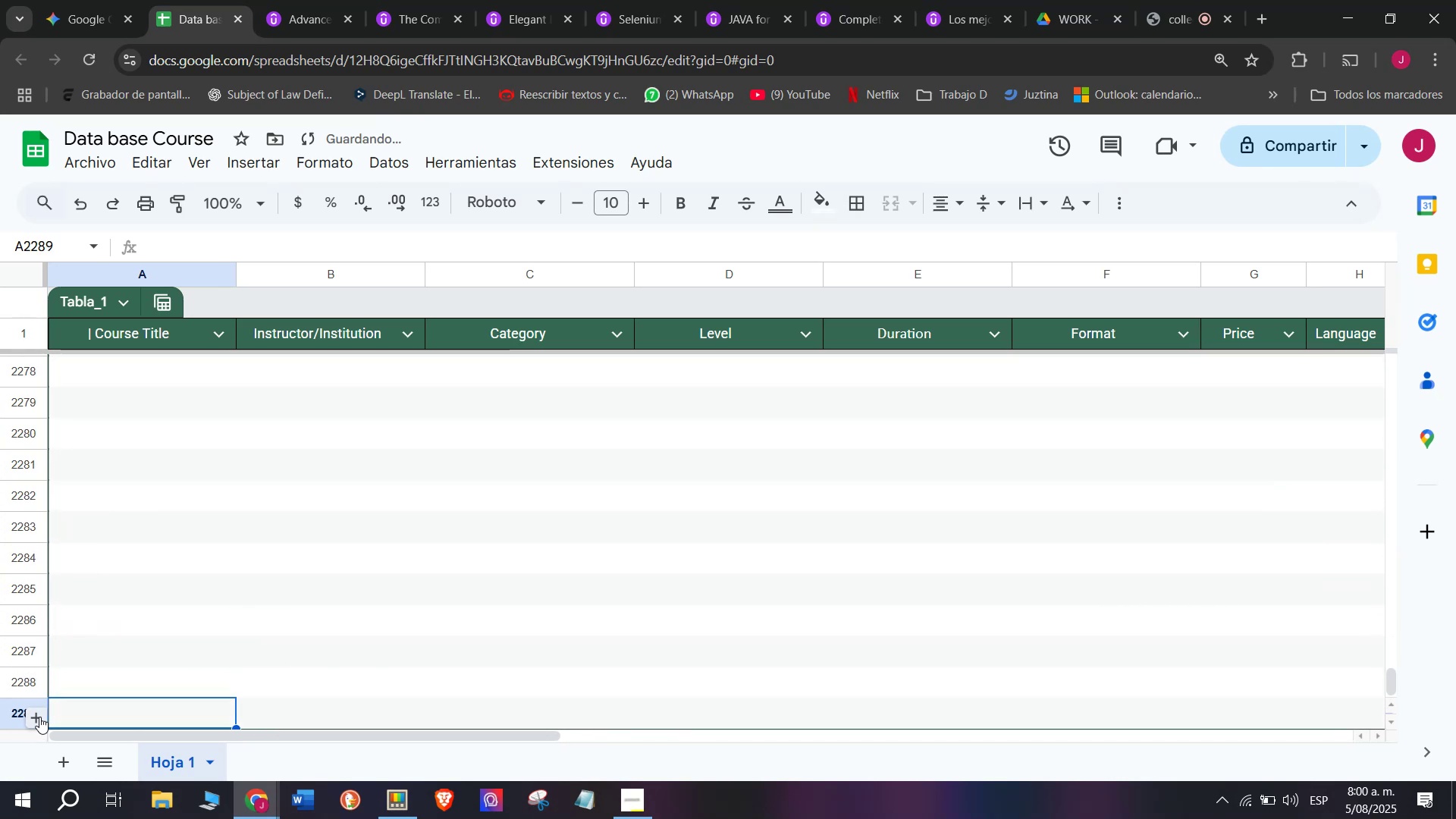 
triple_click([39, 717])
 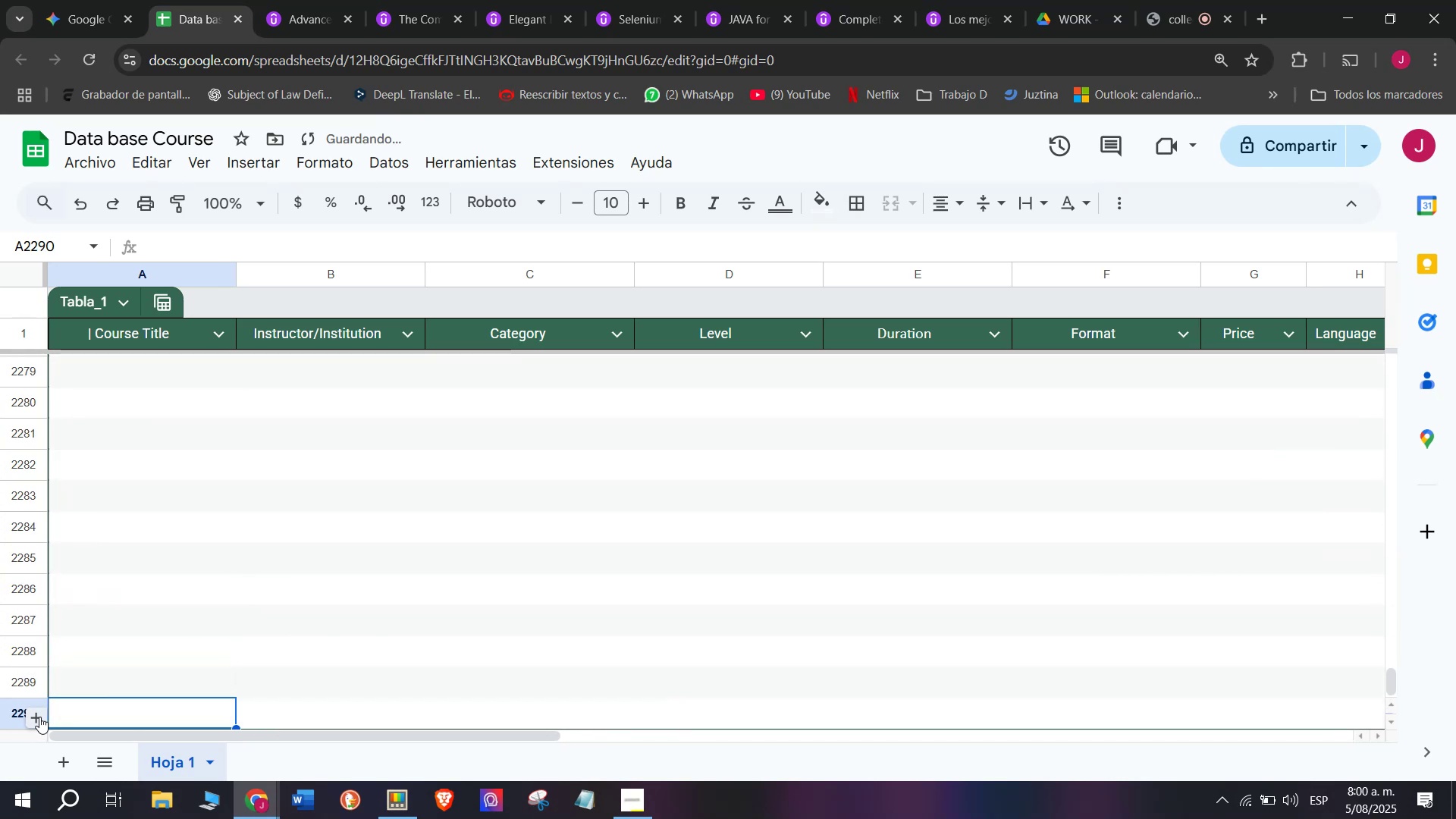 
triple_click([39, 717])
 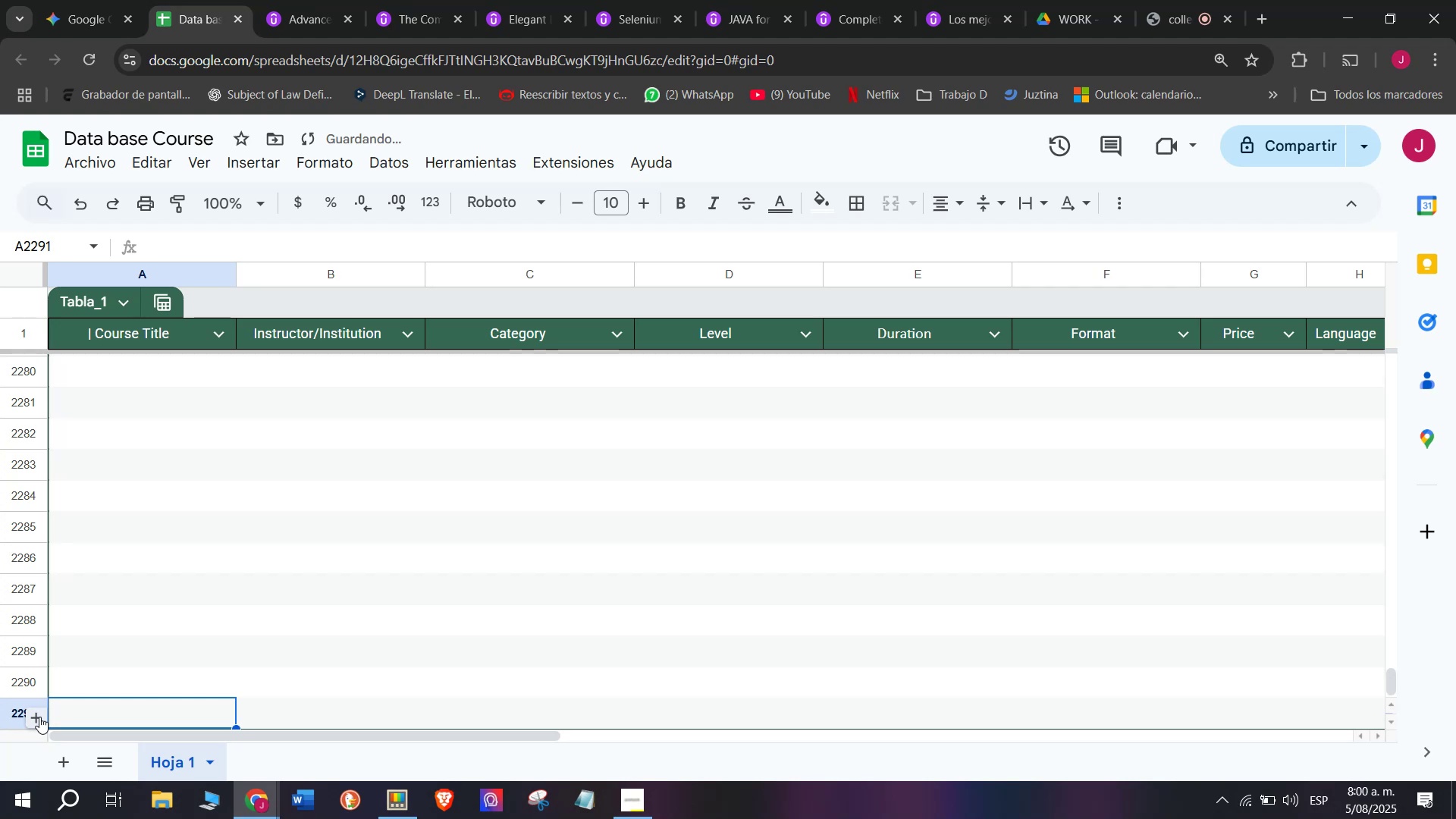 
triple_click([39, 717])
 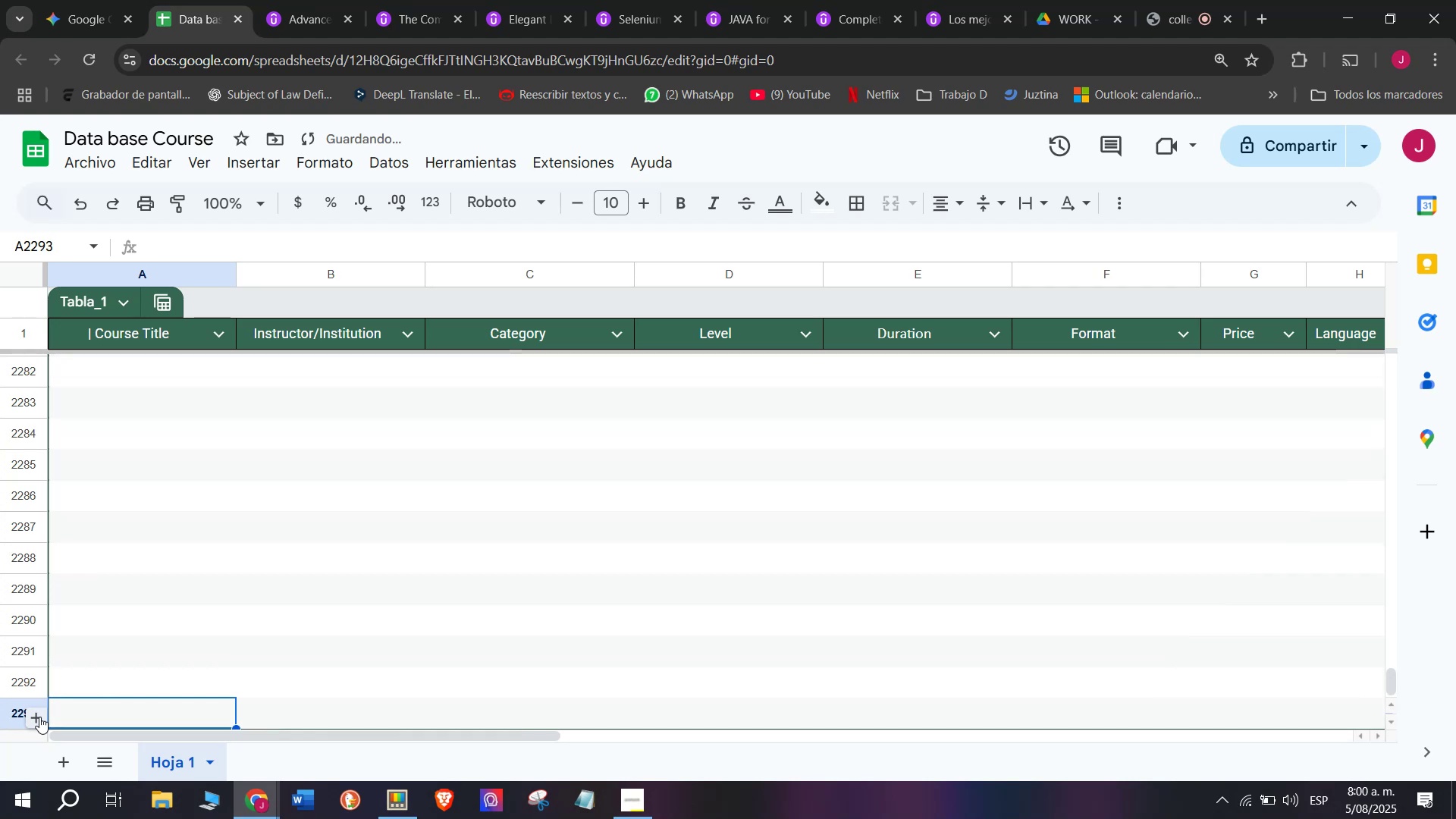 
triple_click([39, 717])
 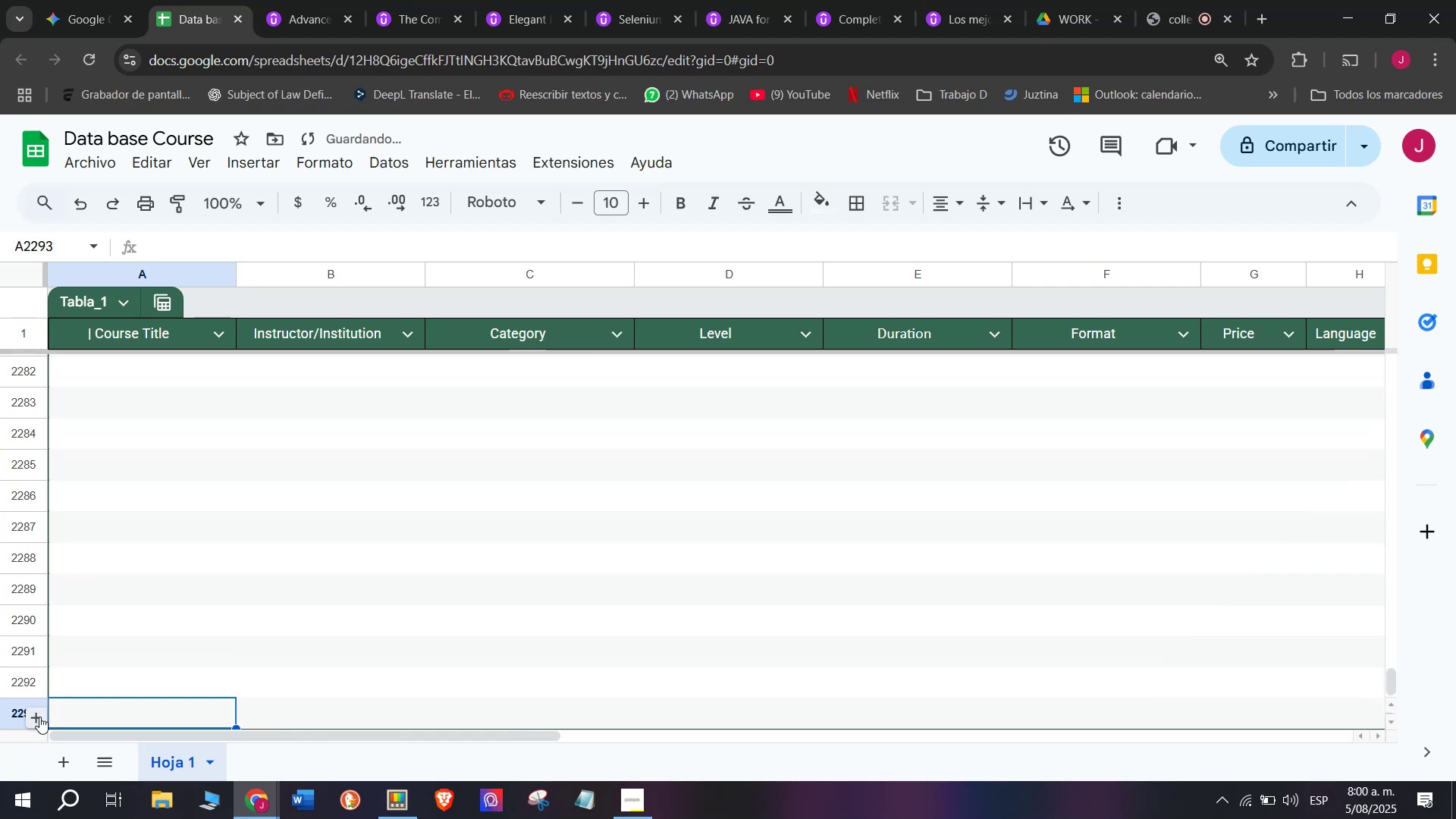 
triple_click([39, 717])
 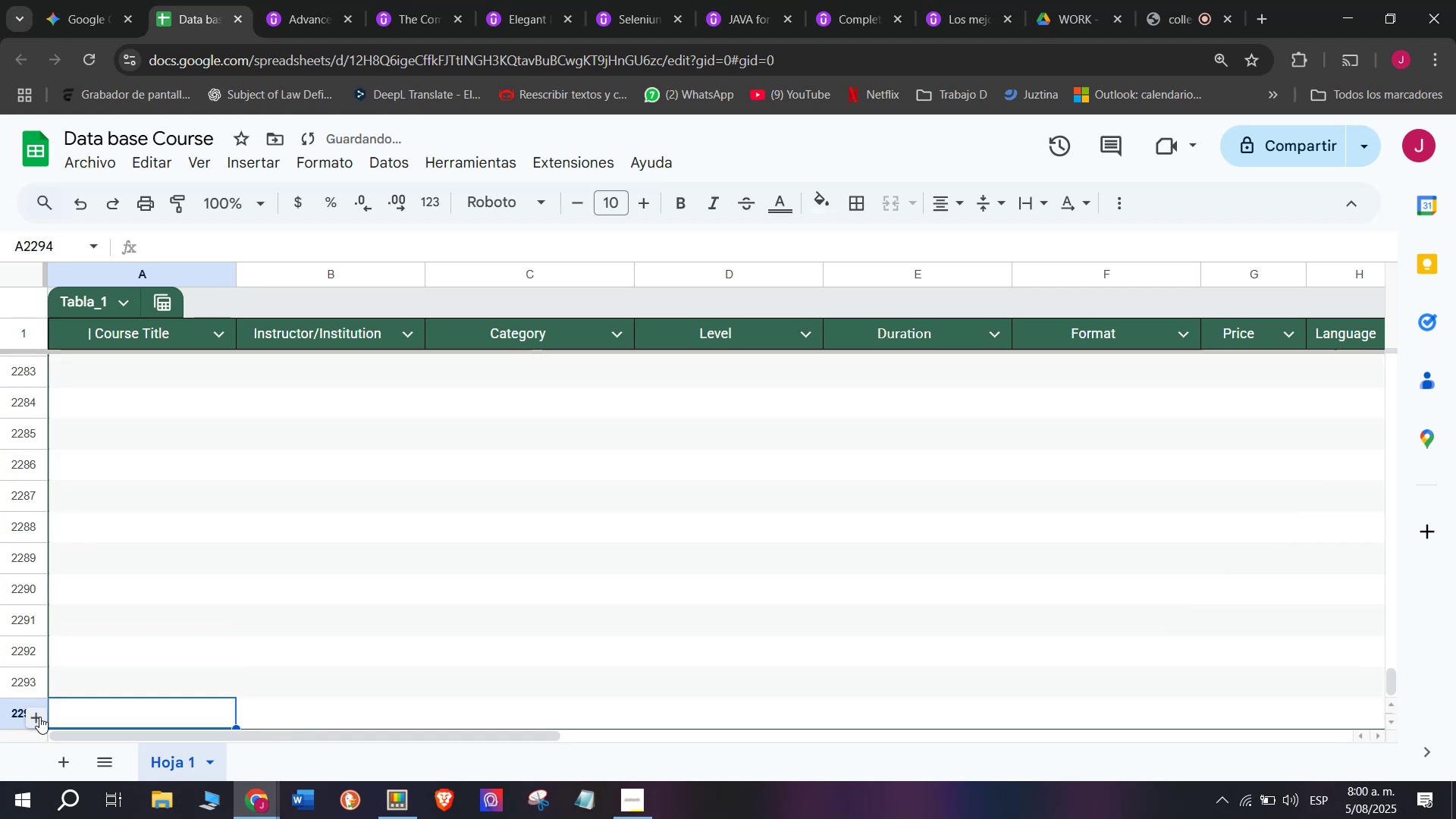 
triple_click([39, 717])
 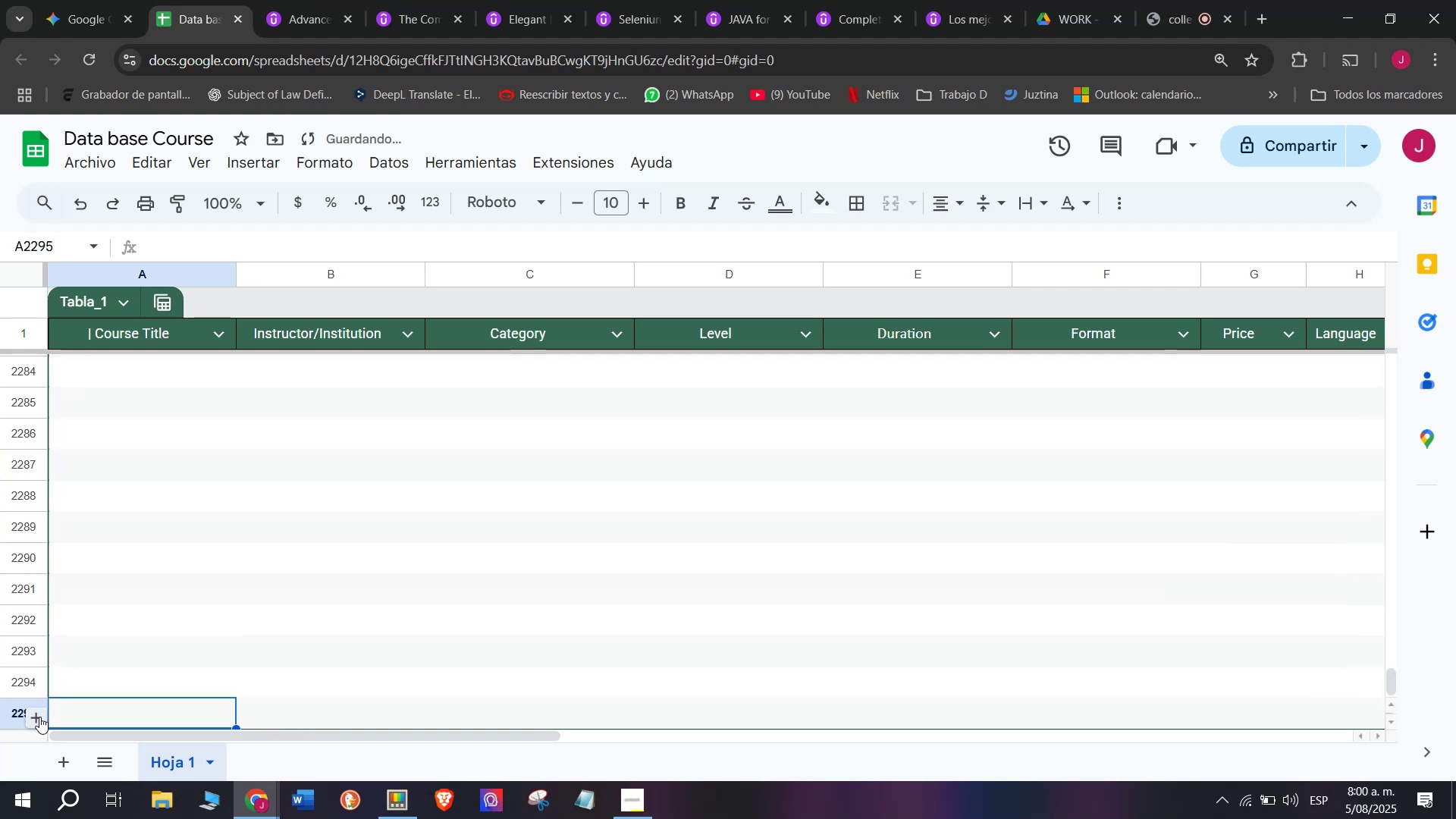 
triple_click([39, 717])
 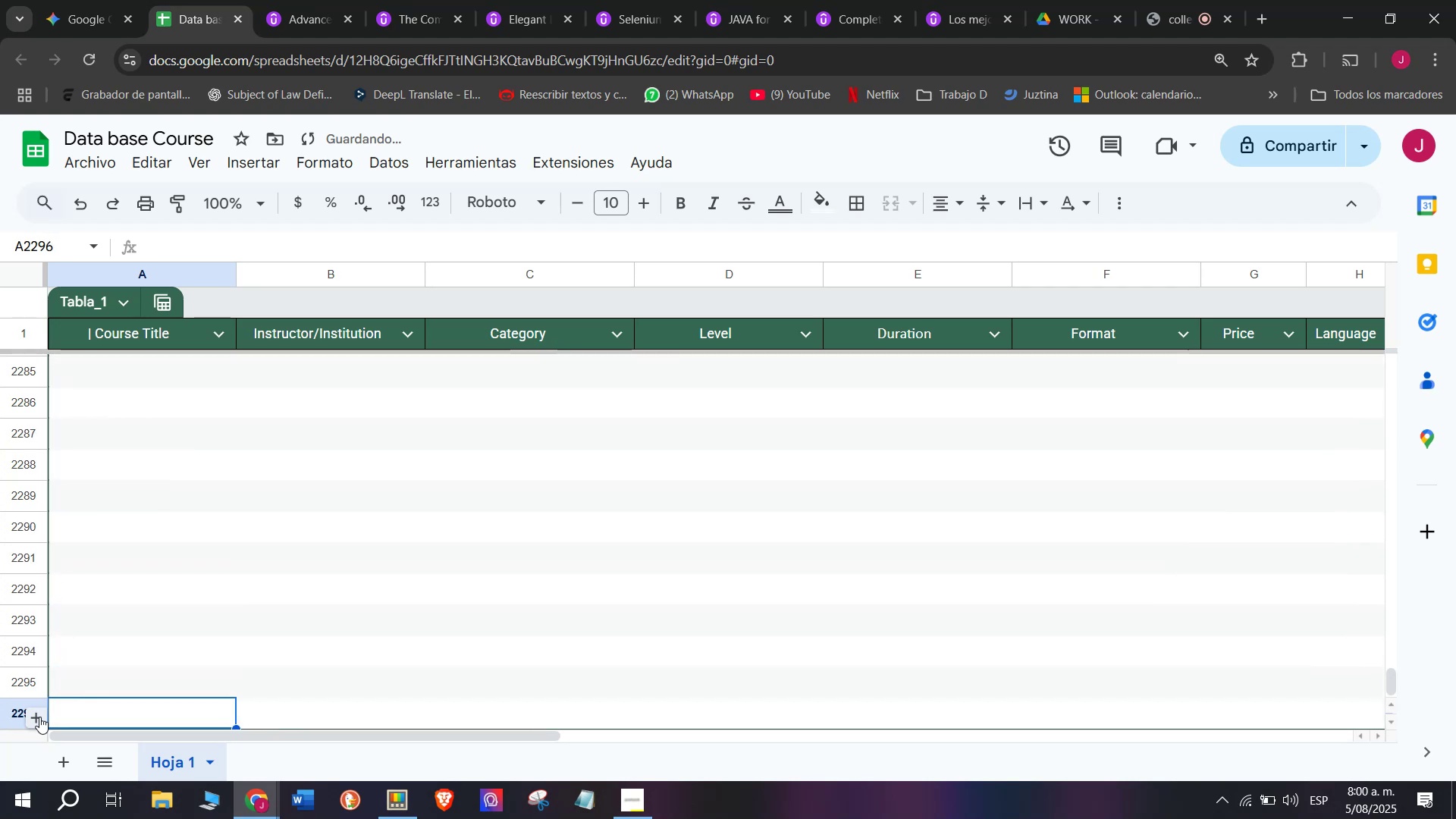 
triple_click([39, 717])
 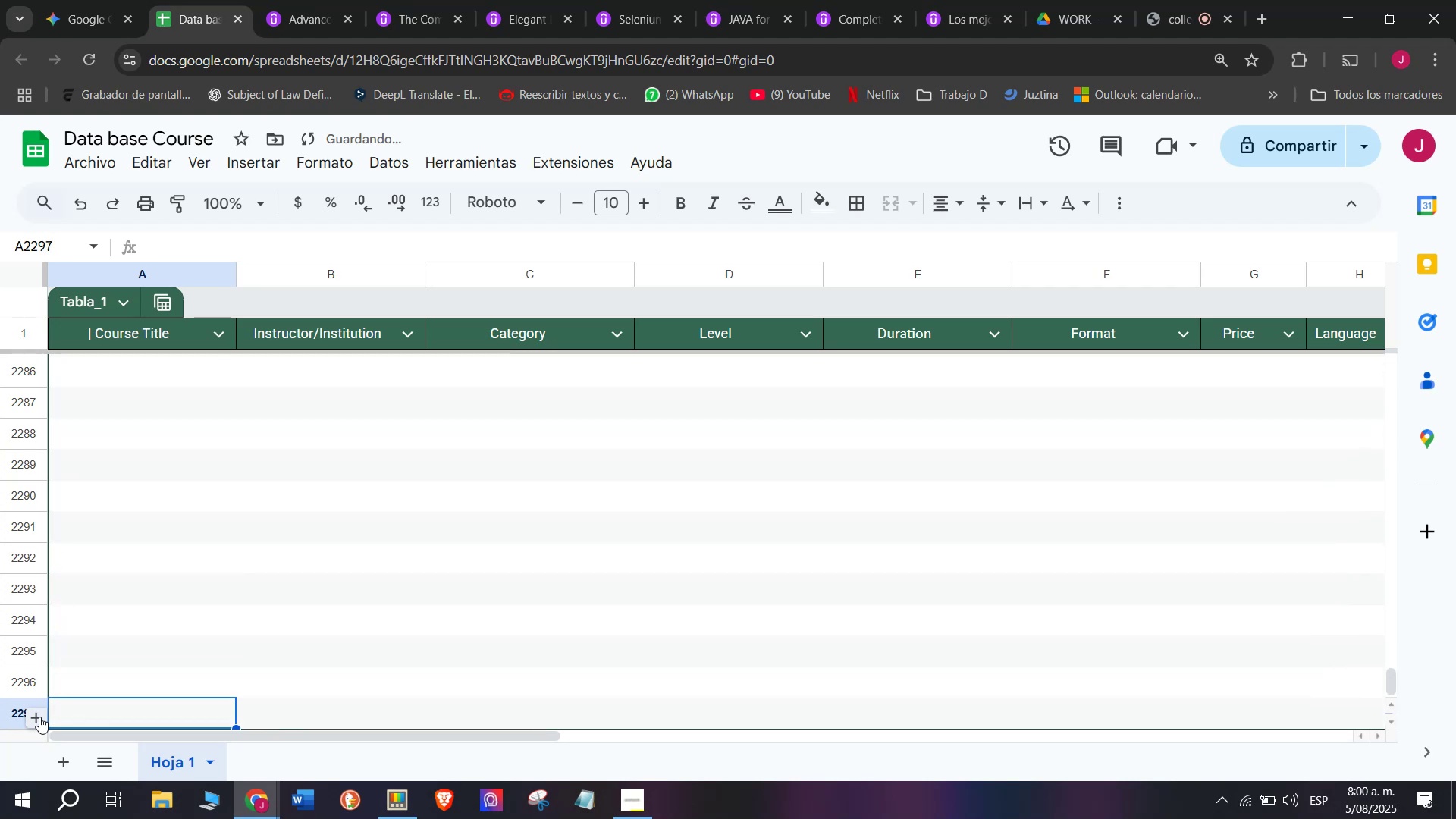 
triple_click([39, 717])
 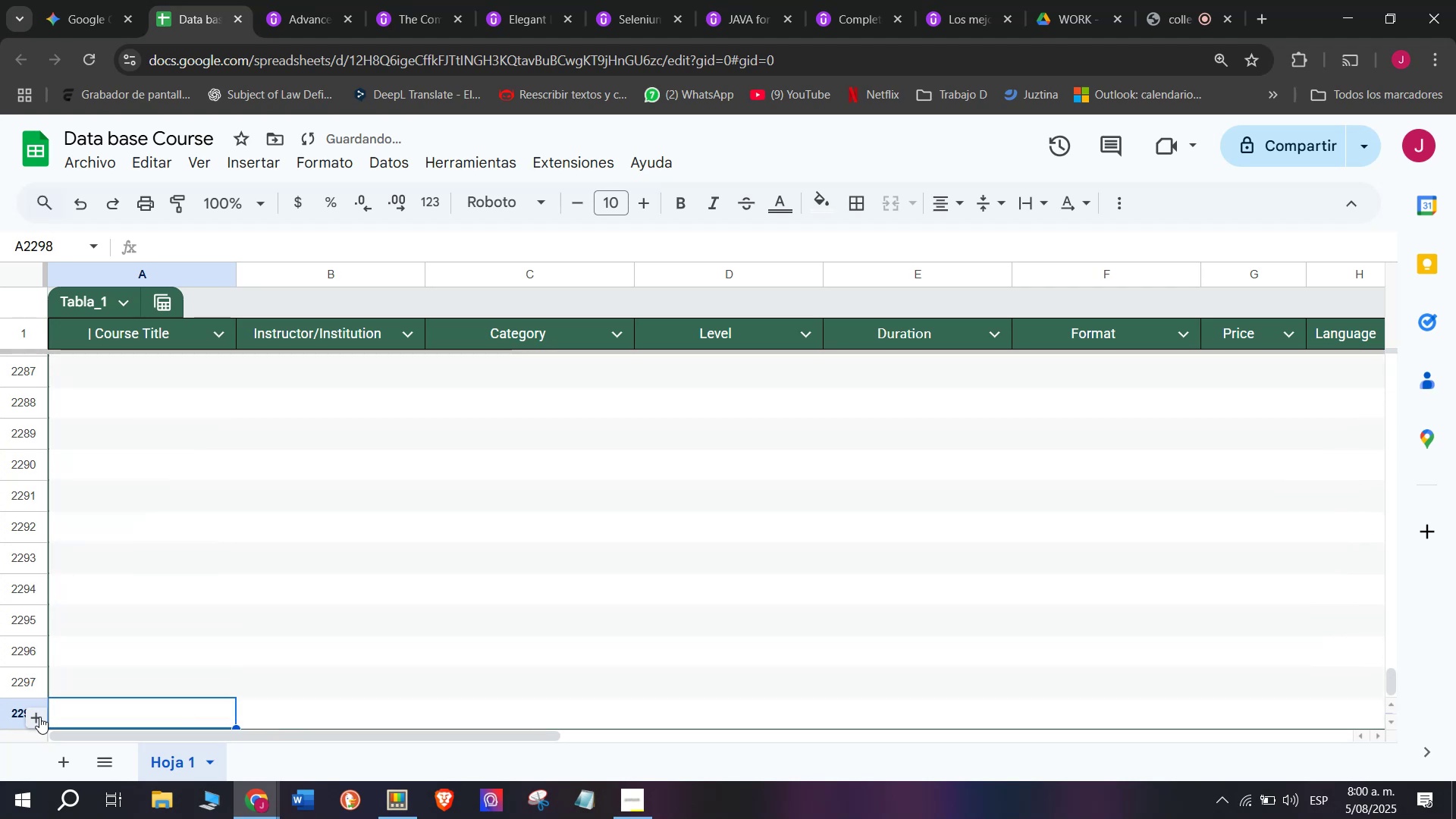 
triple_click([39, 717])
 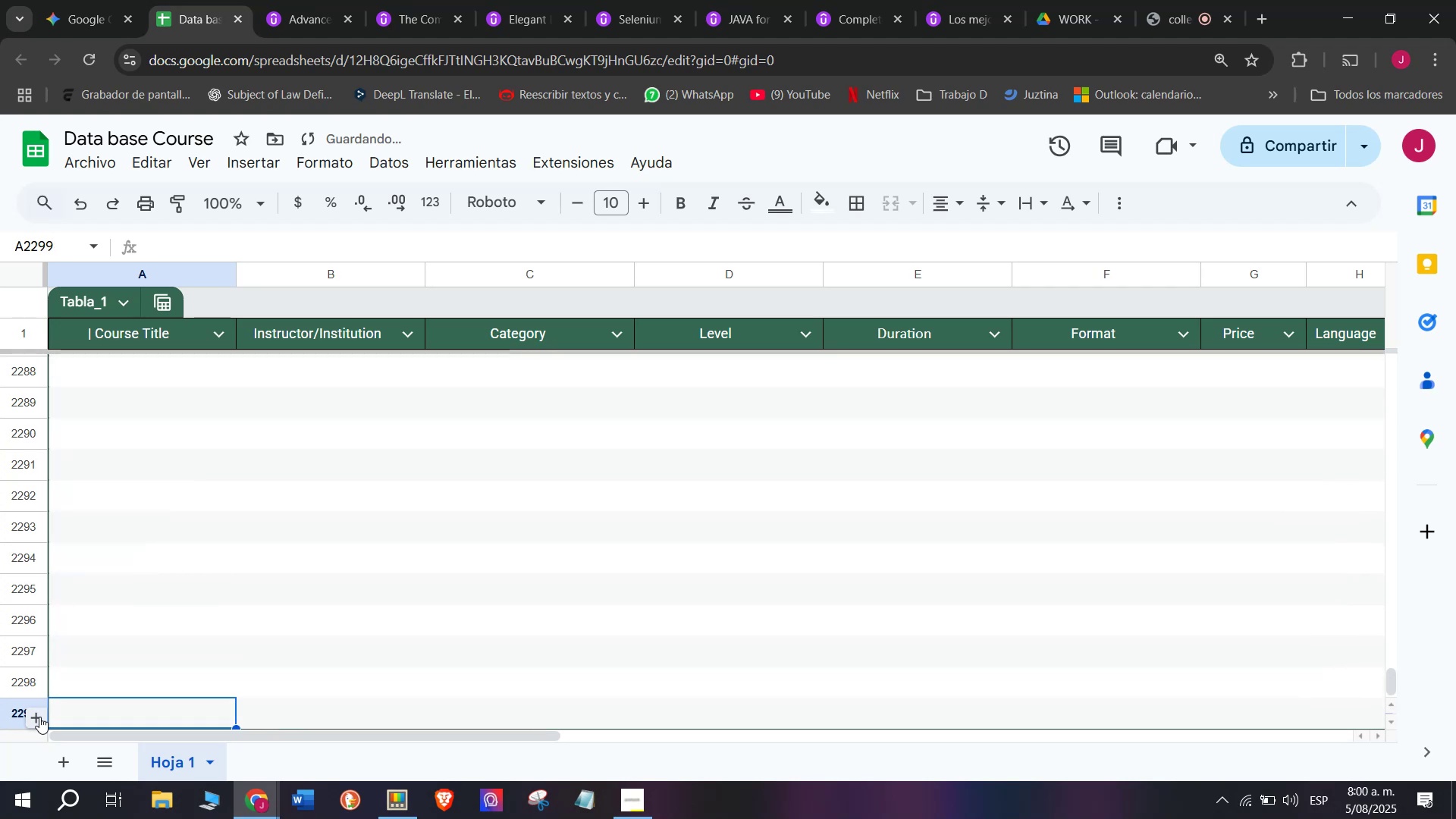 
triple_click([39, 717])
 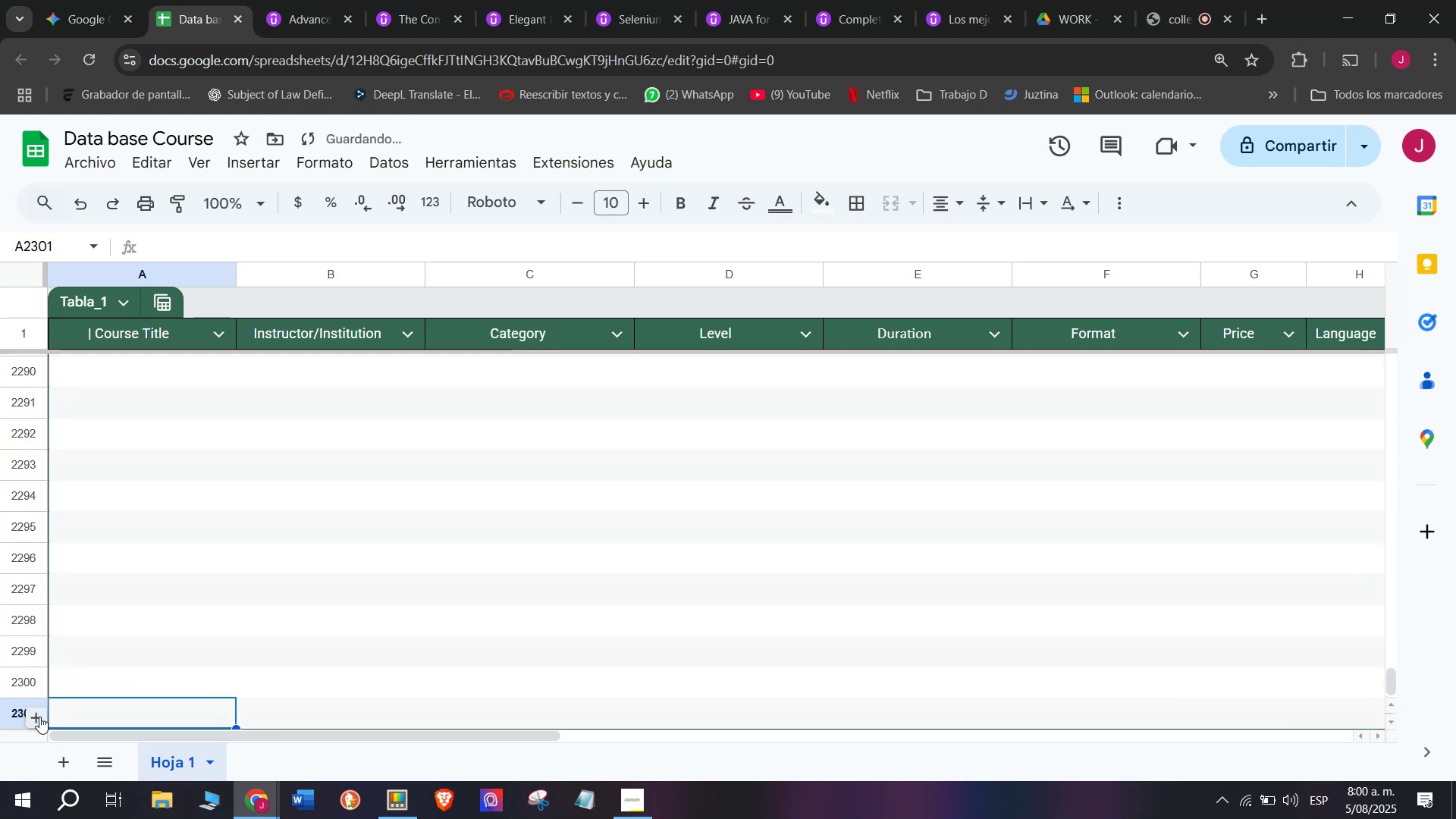 
triple_click([39, 717])
 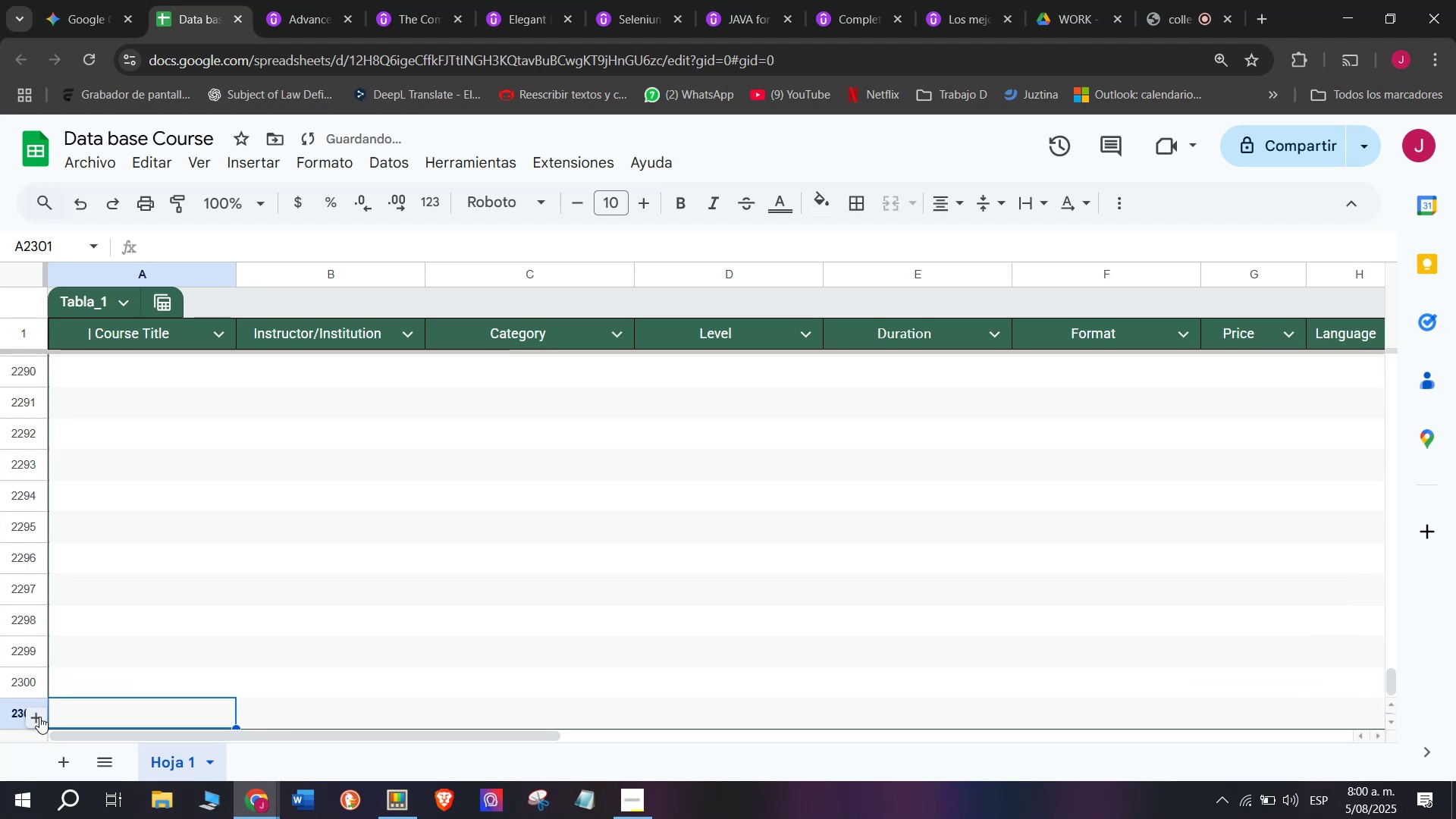 
triple_click([39, 717])
 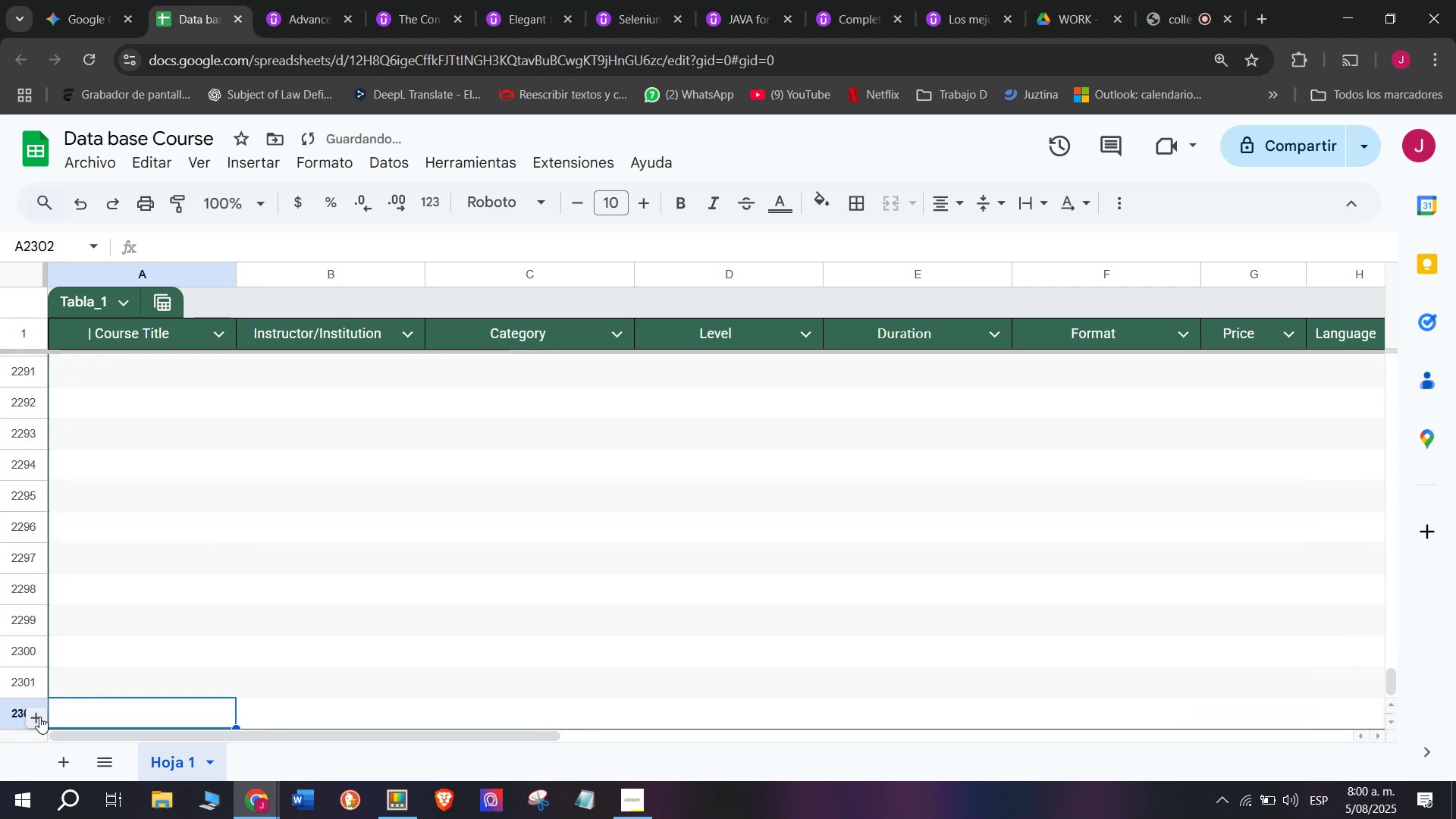 
triple_click([39, 717])
 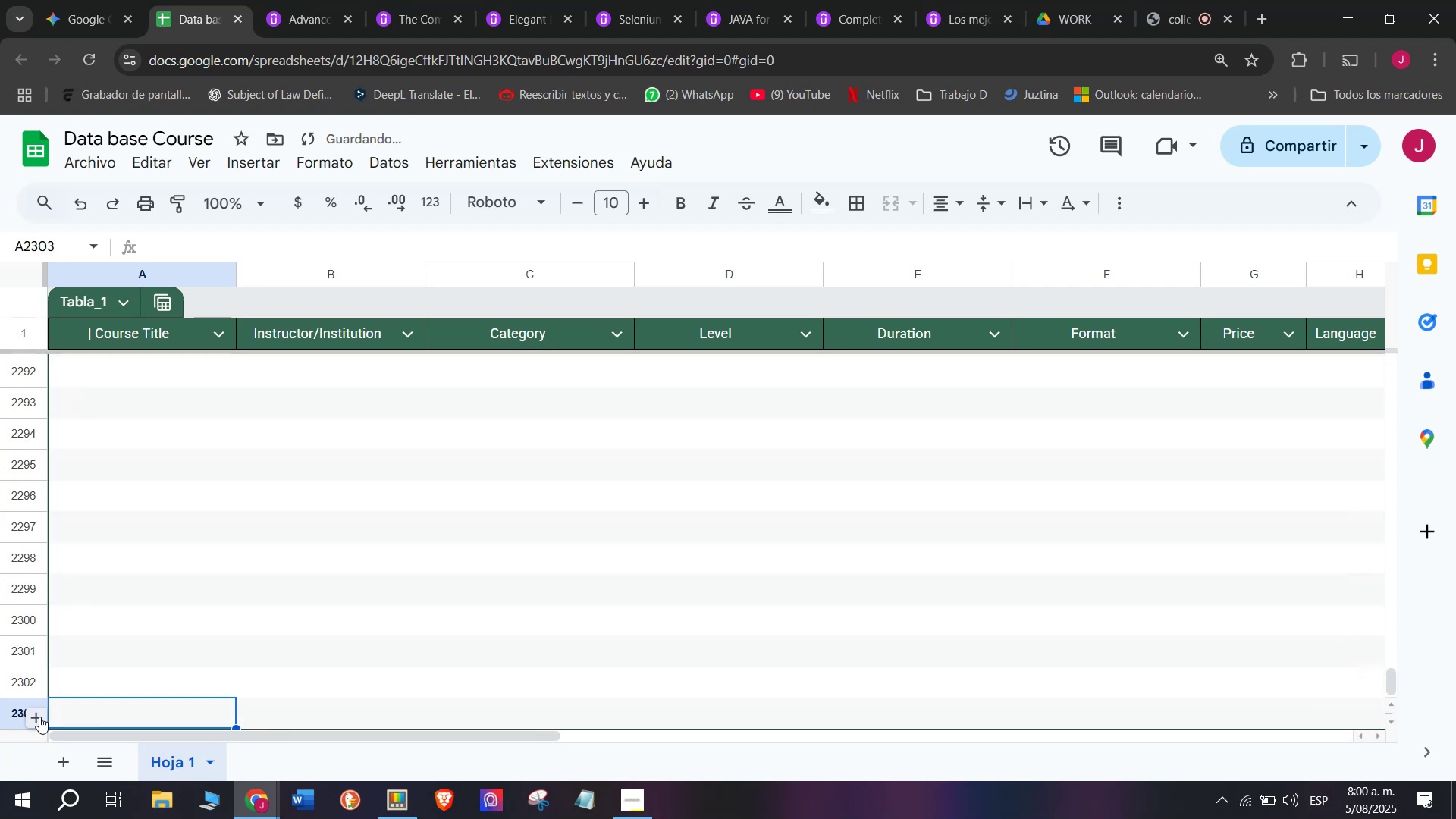 
triple_click([39, 717])
 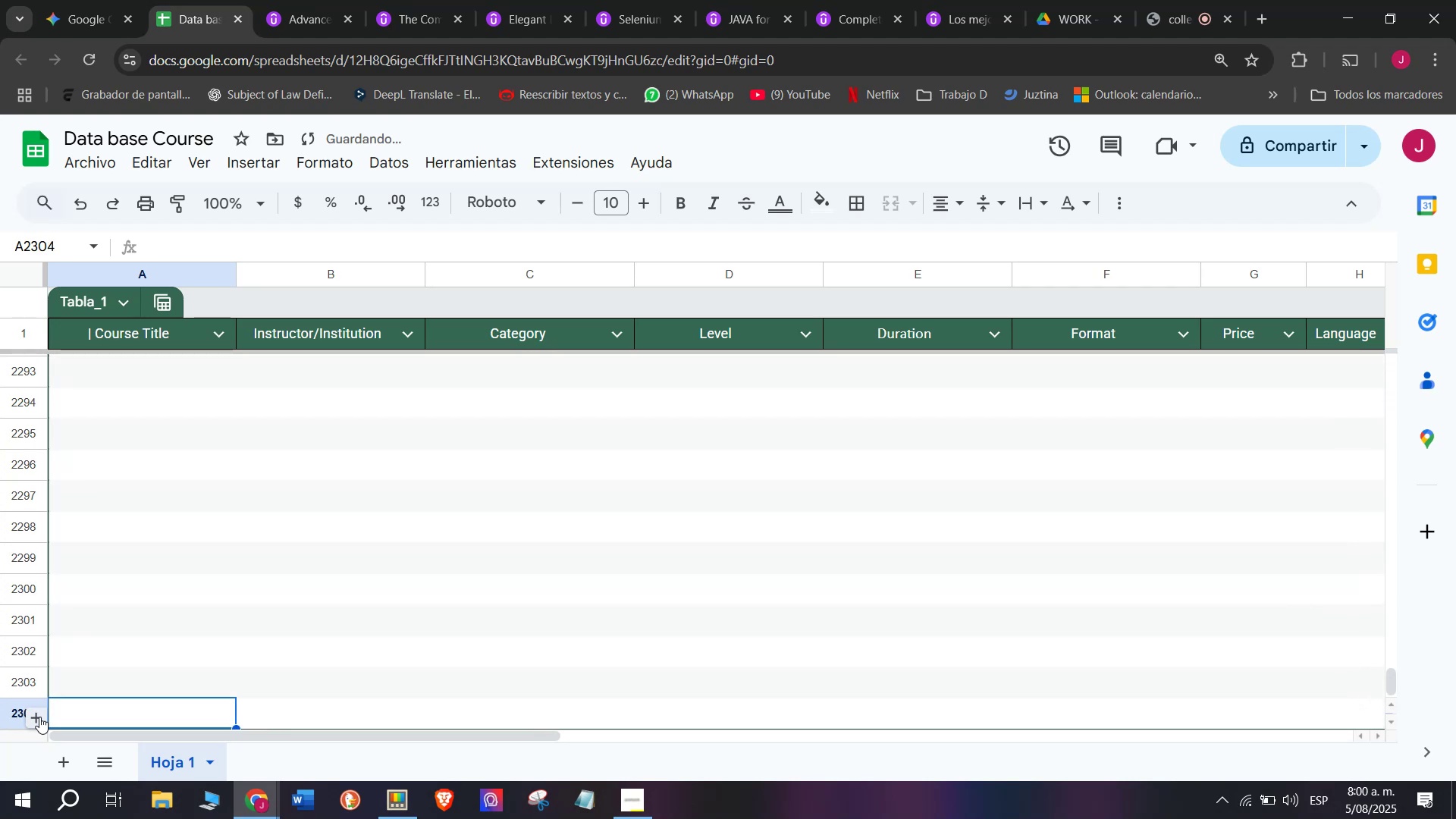 
triple_click([39, 717])
 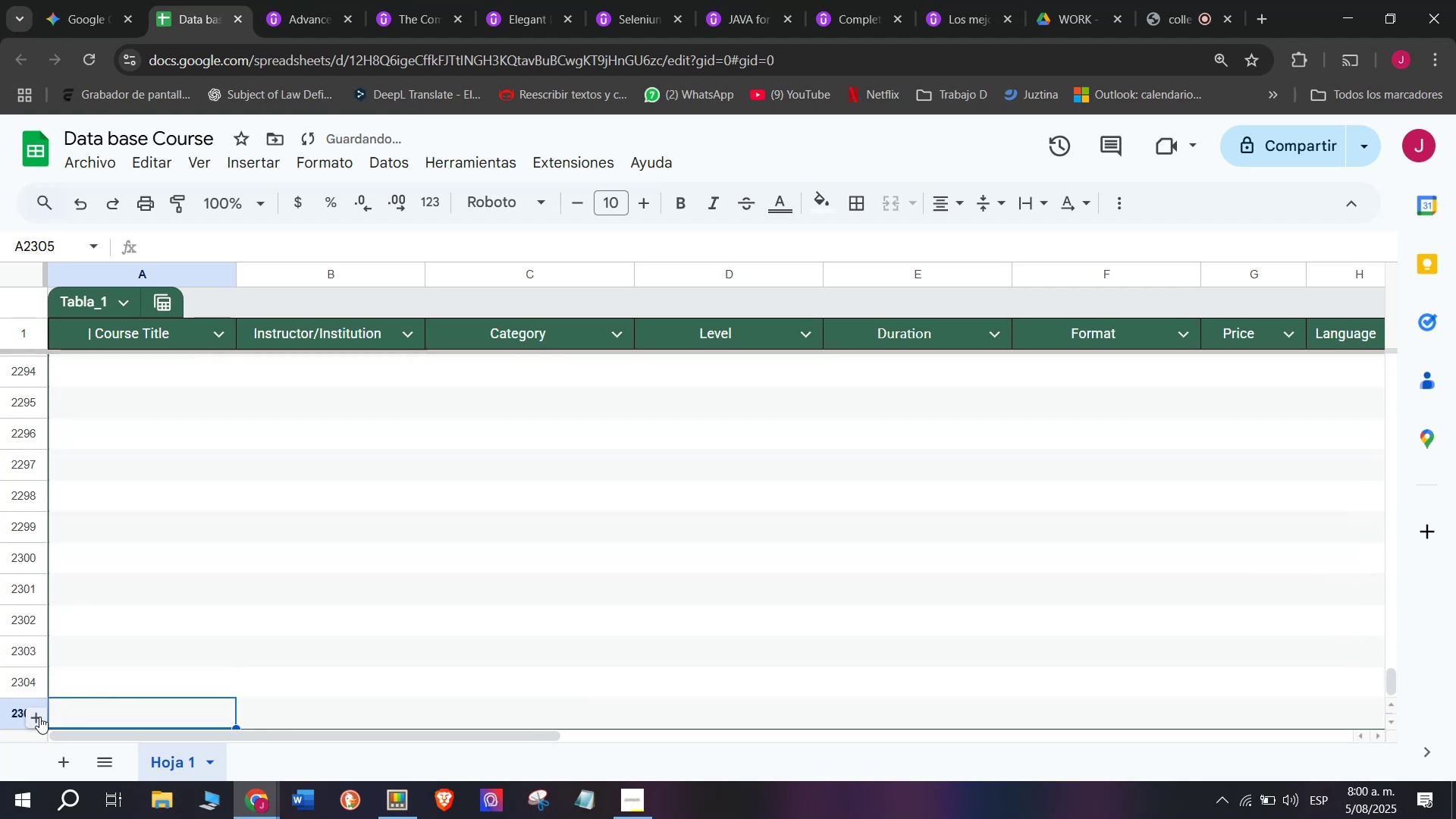 
triple_click([39, 717])
 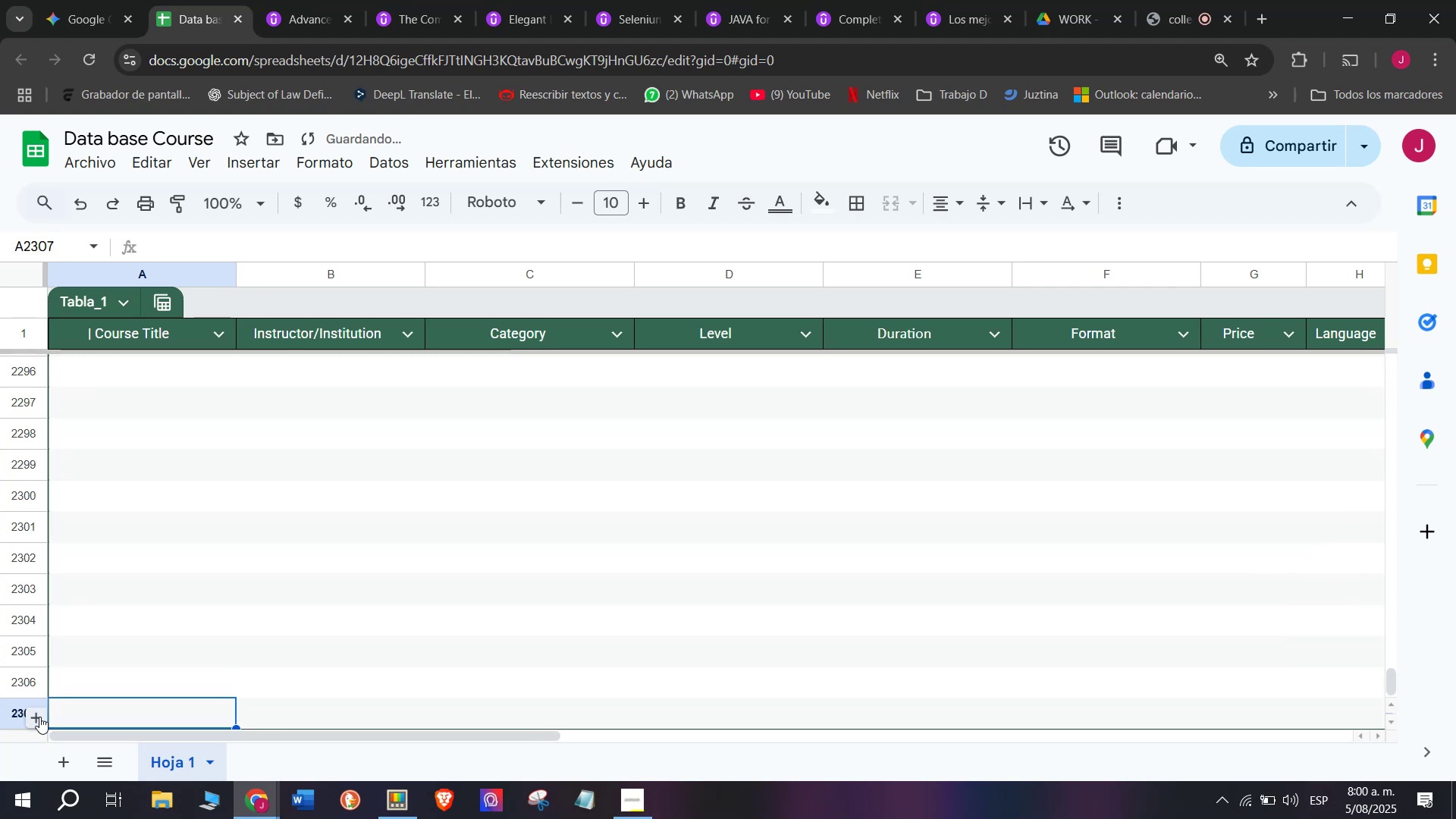 
triple_click([39, 717])
 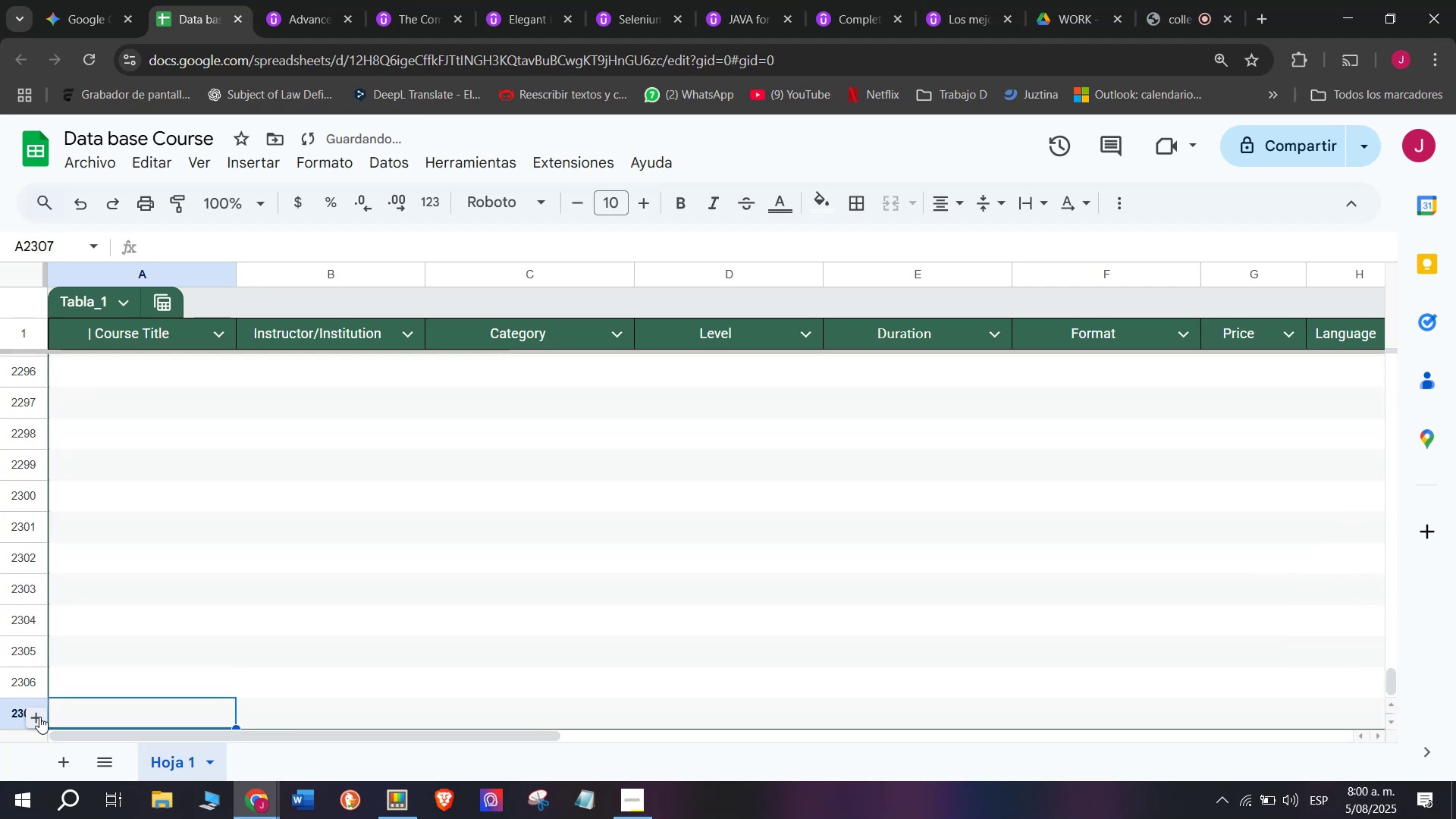 
triple_click([39, 717])
 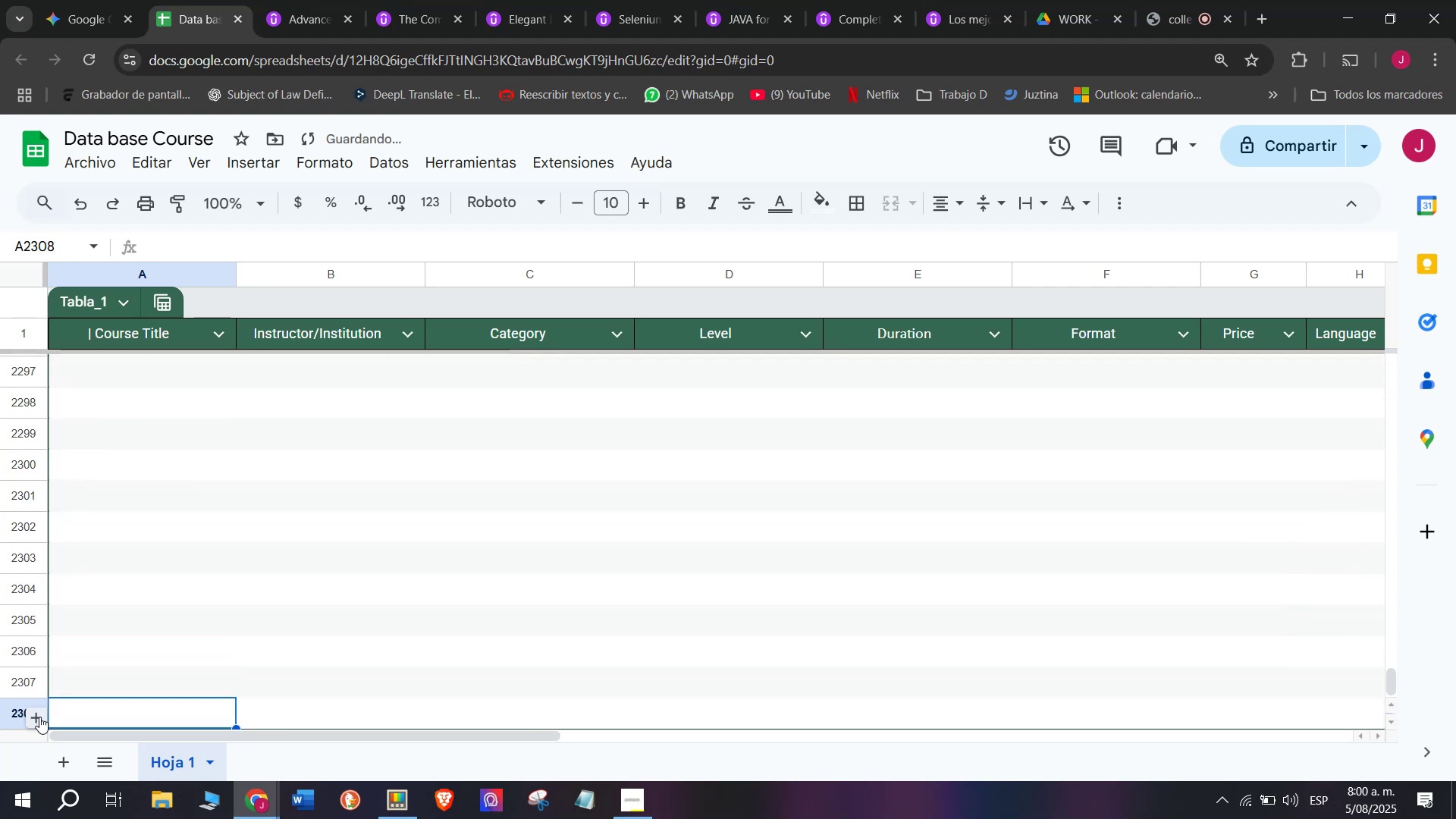 
triple_click([39, 717])
 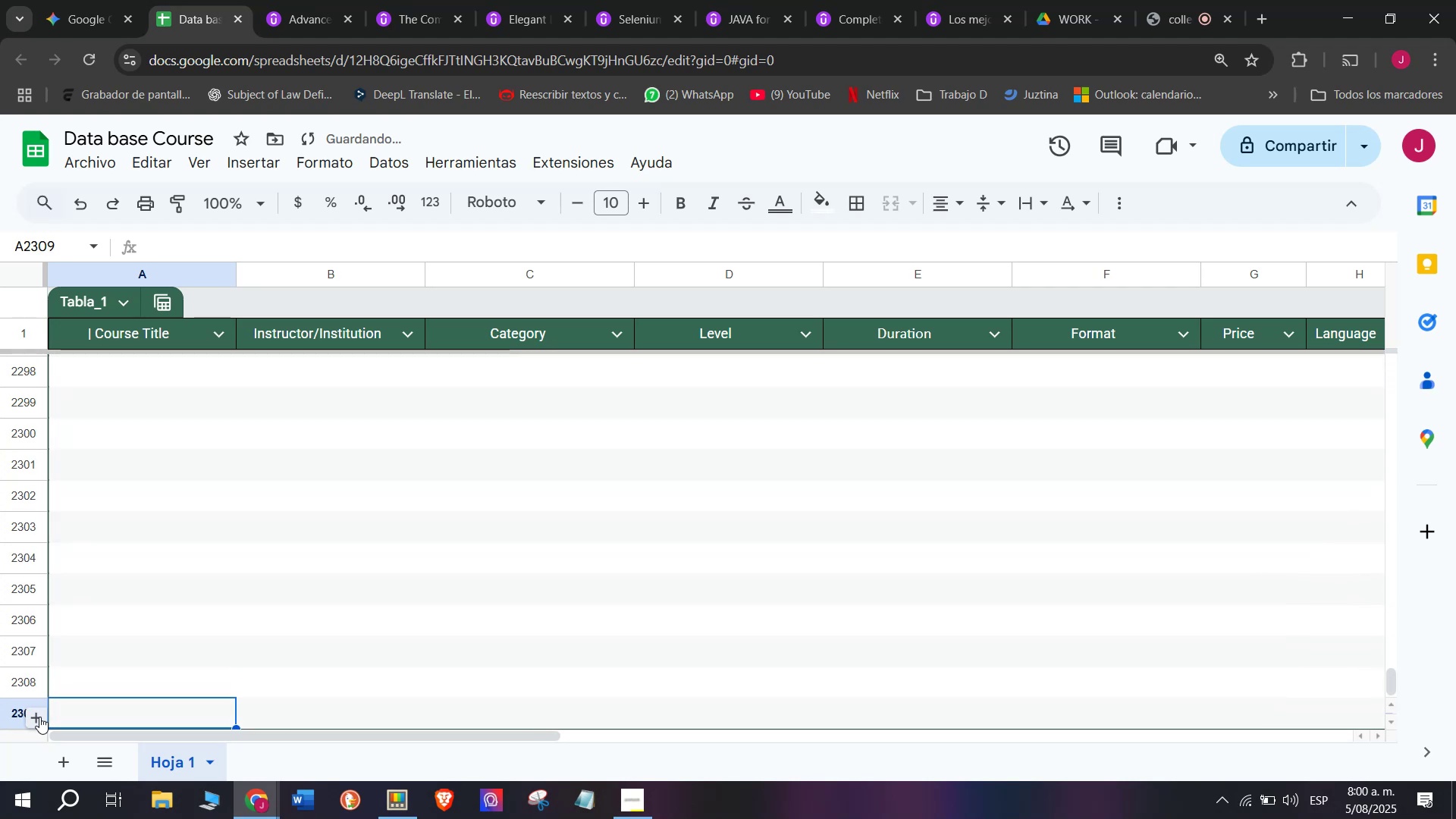 
triple_click([39, 717])
 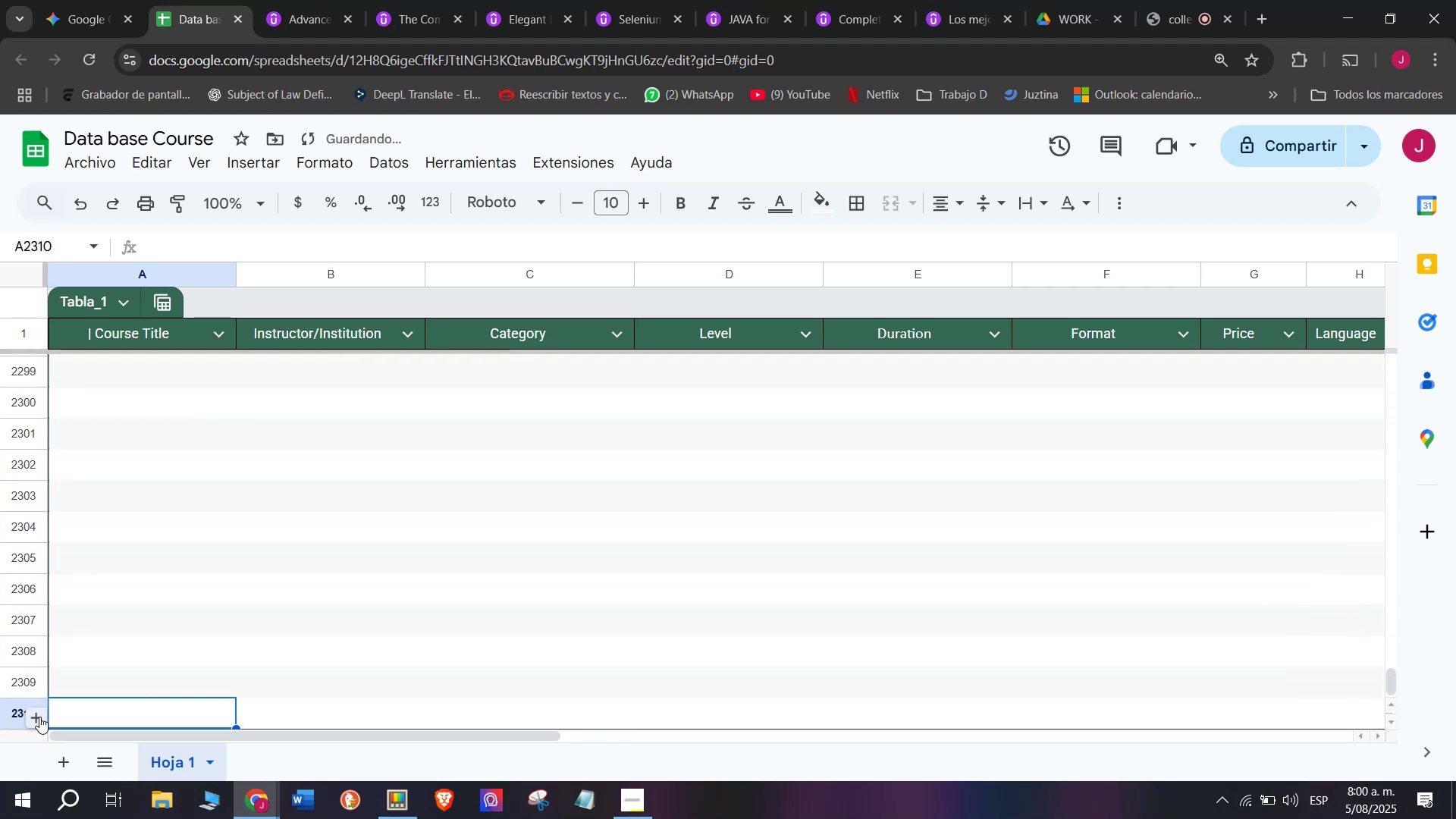 
triple_click([39, 717])
 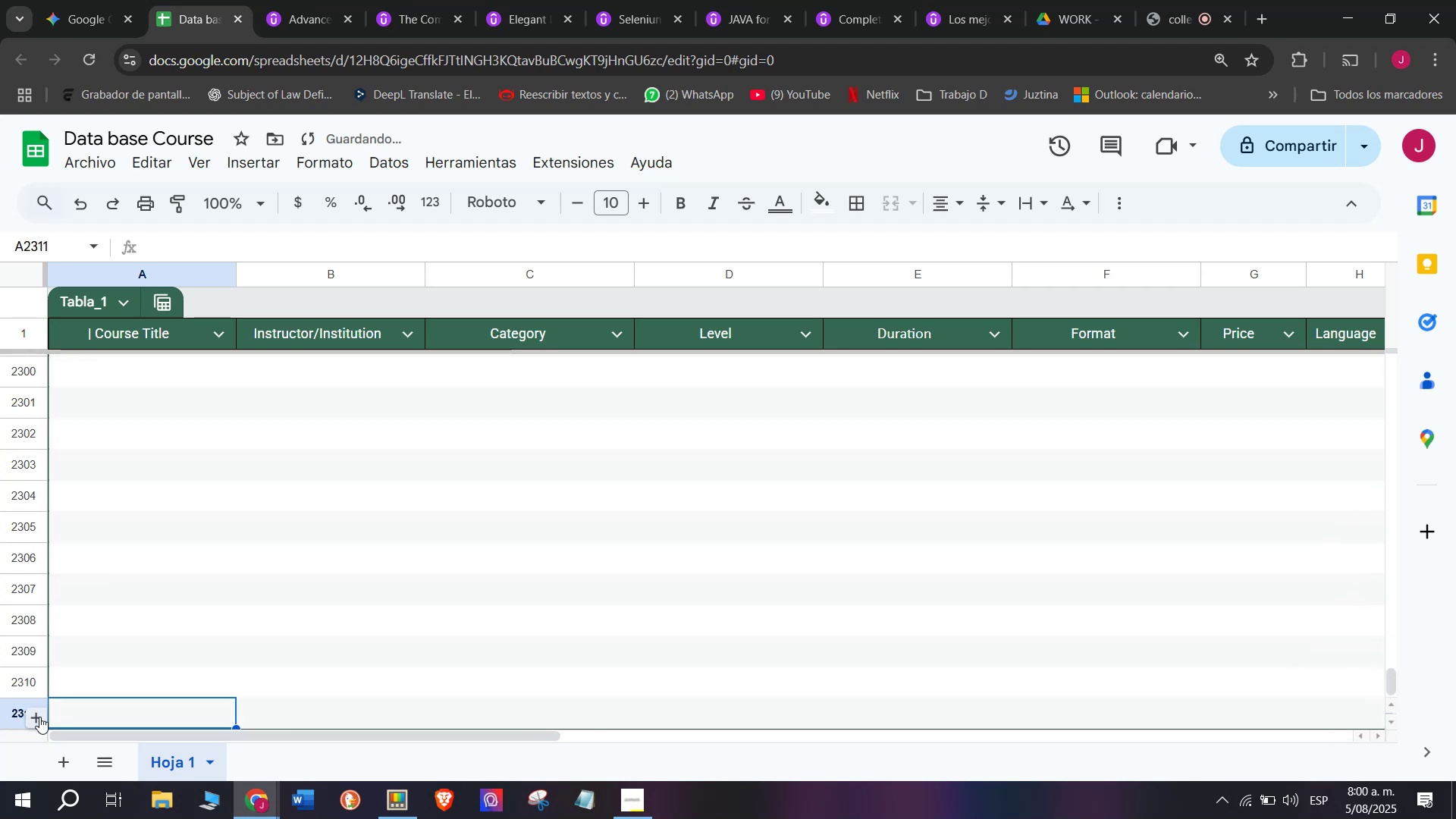 
triple_click([39, 717])
 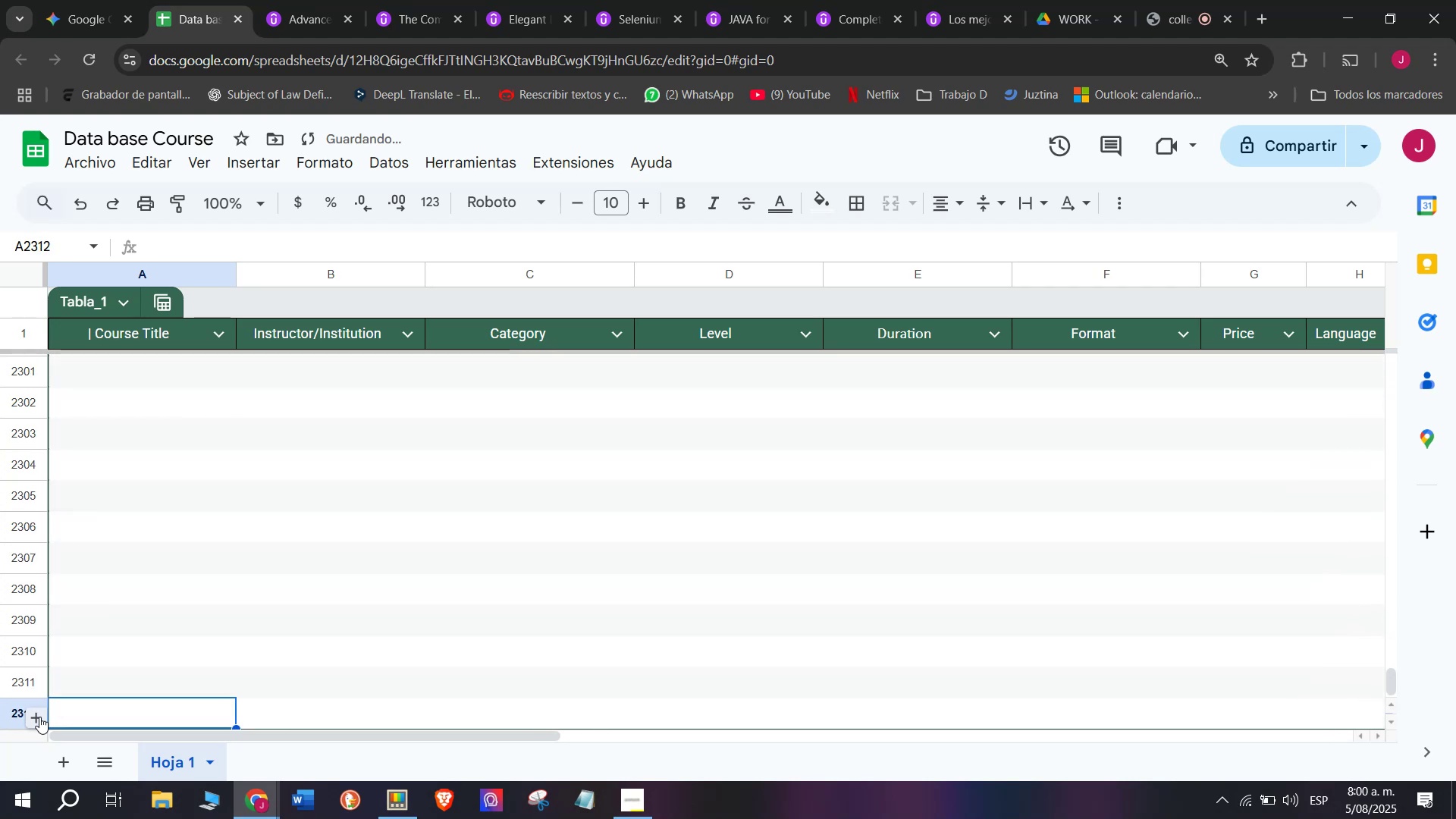 
triple_click([39, 717])
 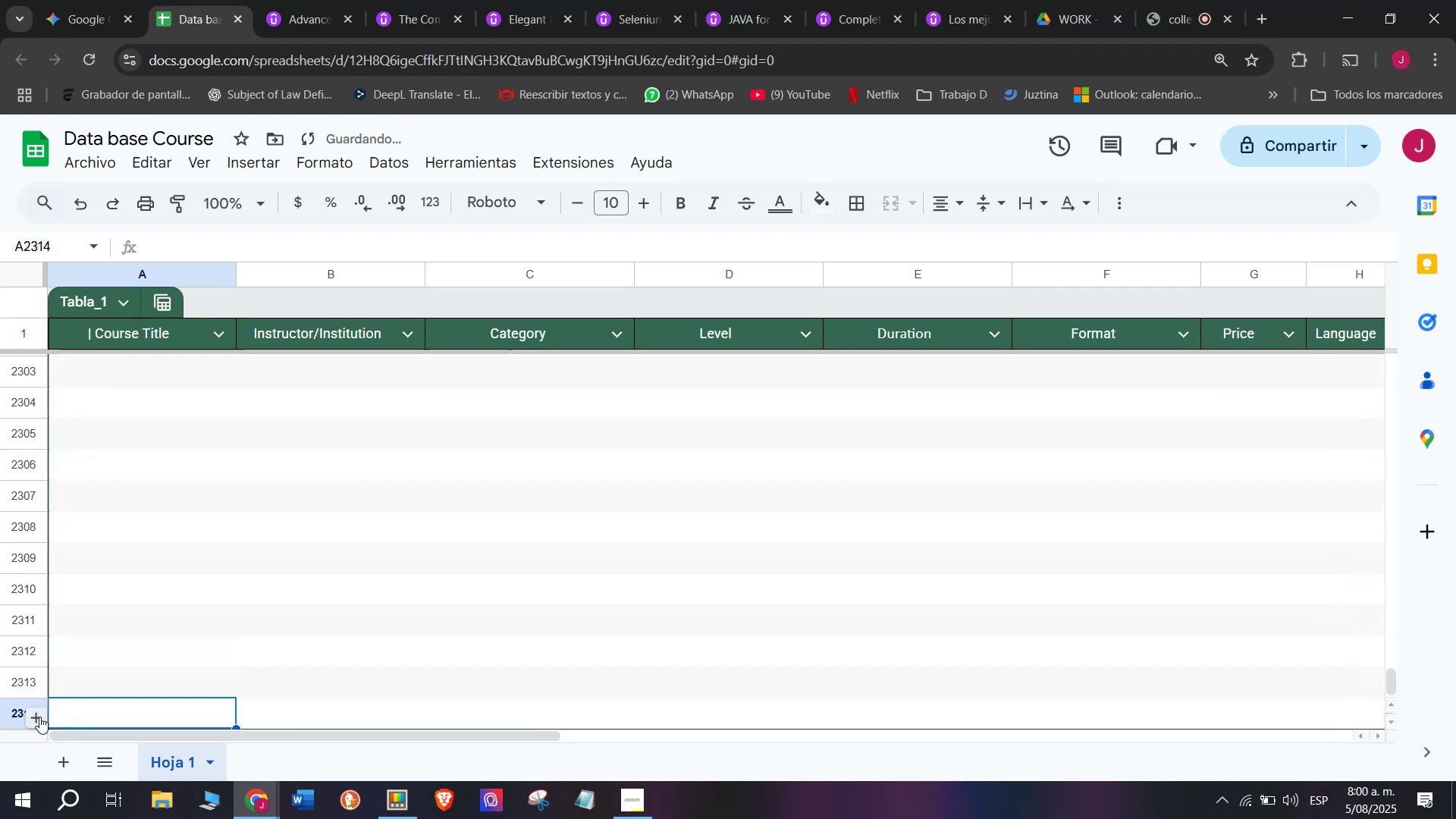 
triple_click([39, 717])
 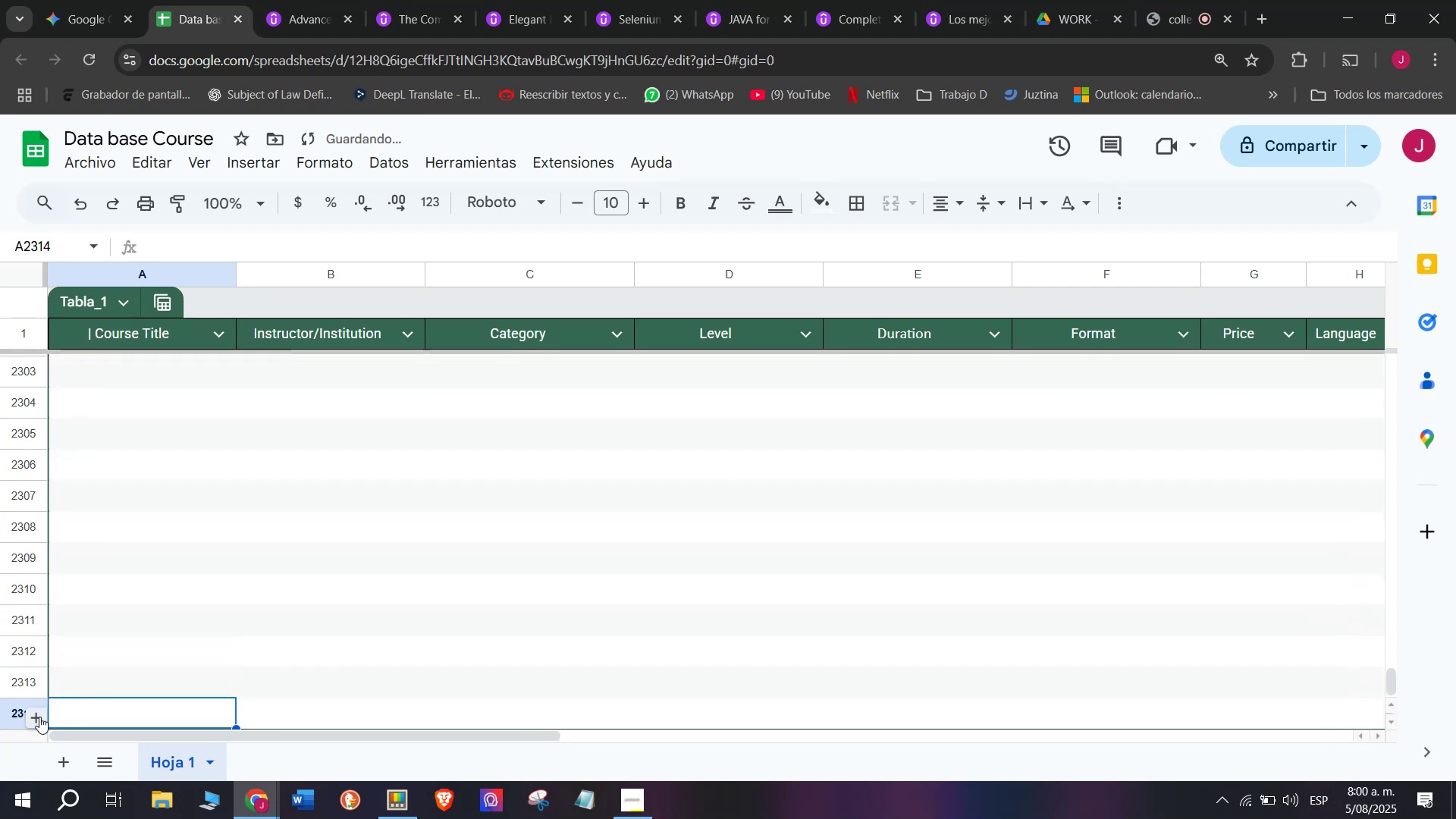 
triple_click([39, 717])
 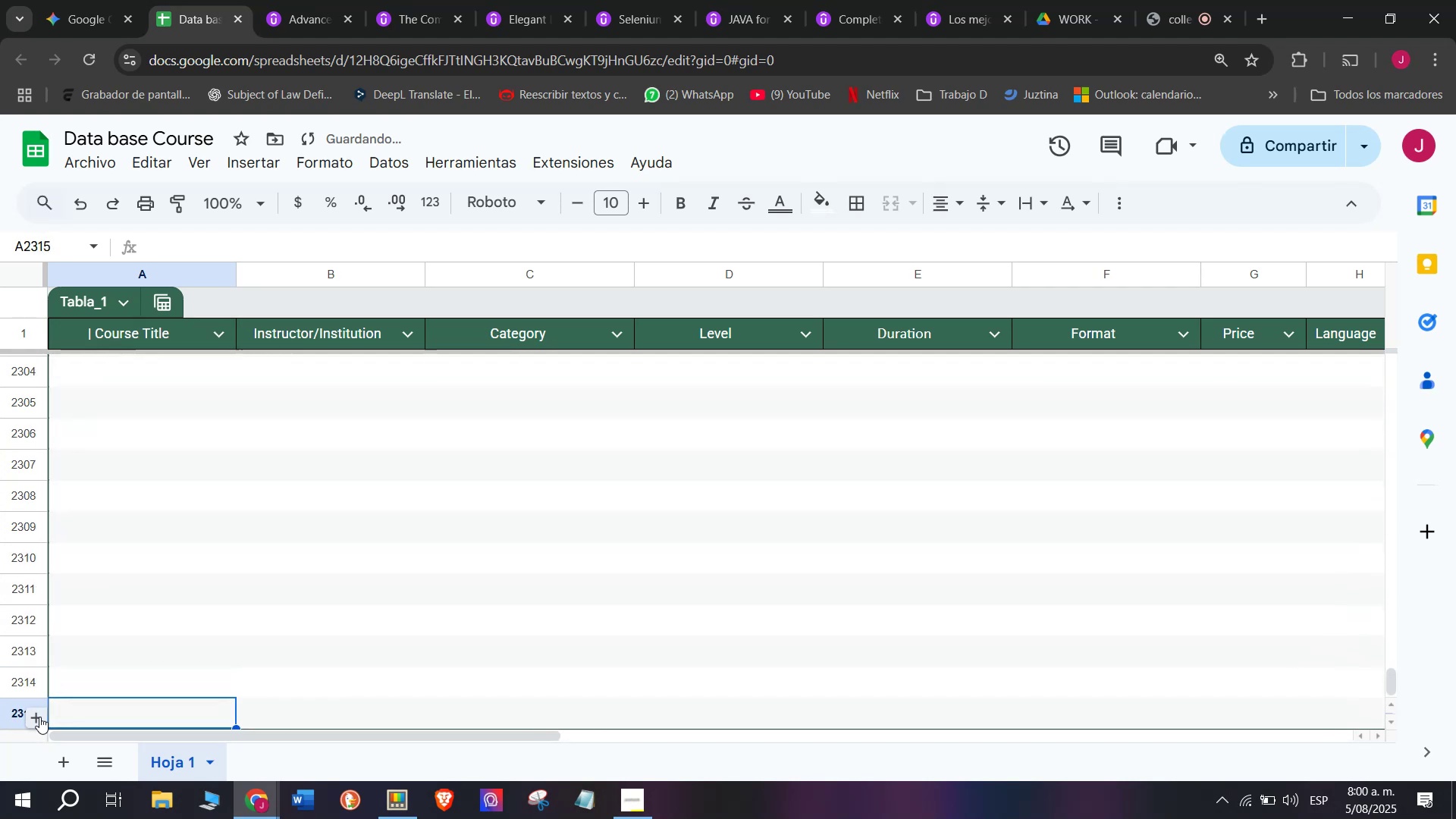 
triple_click([39, 717])
 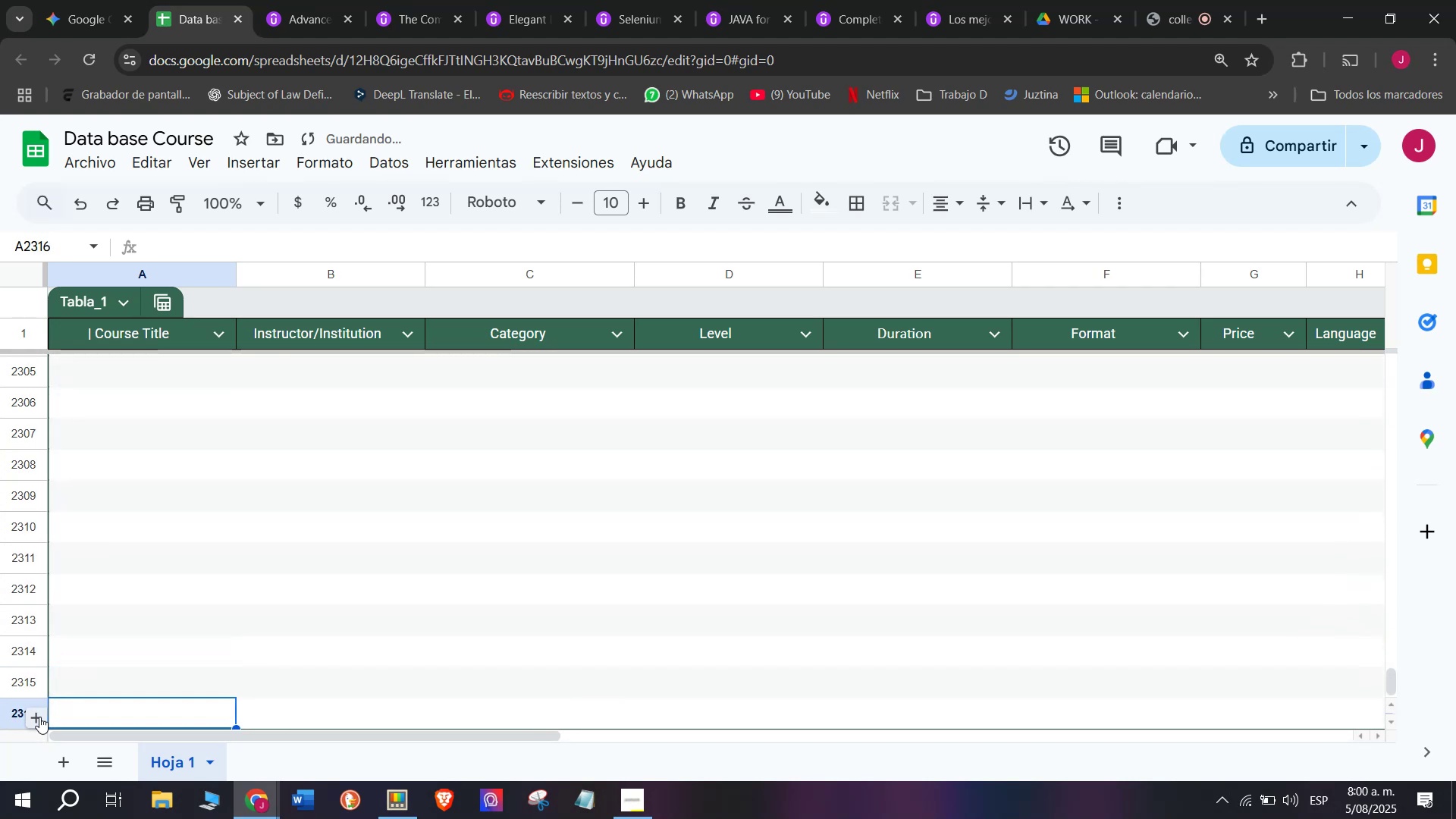 
triple_click([39, 717])
 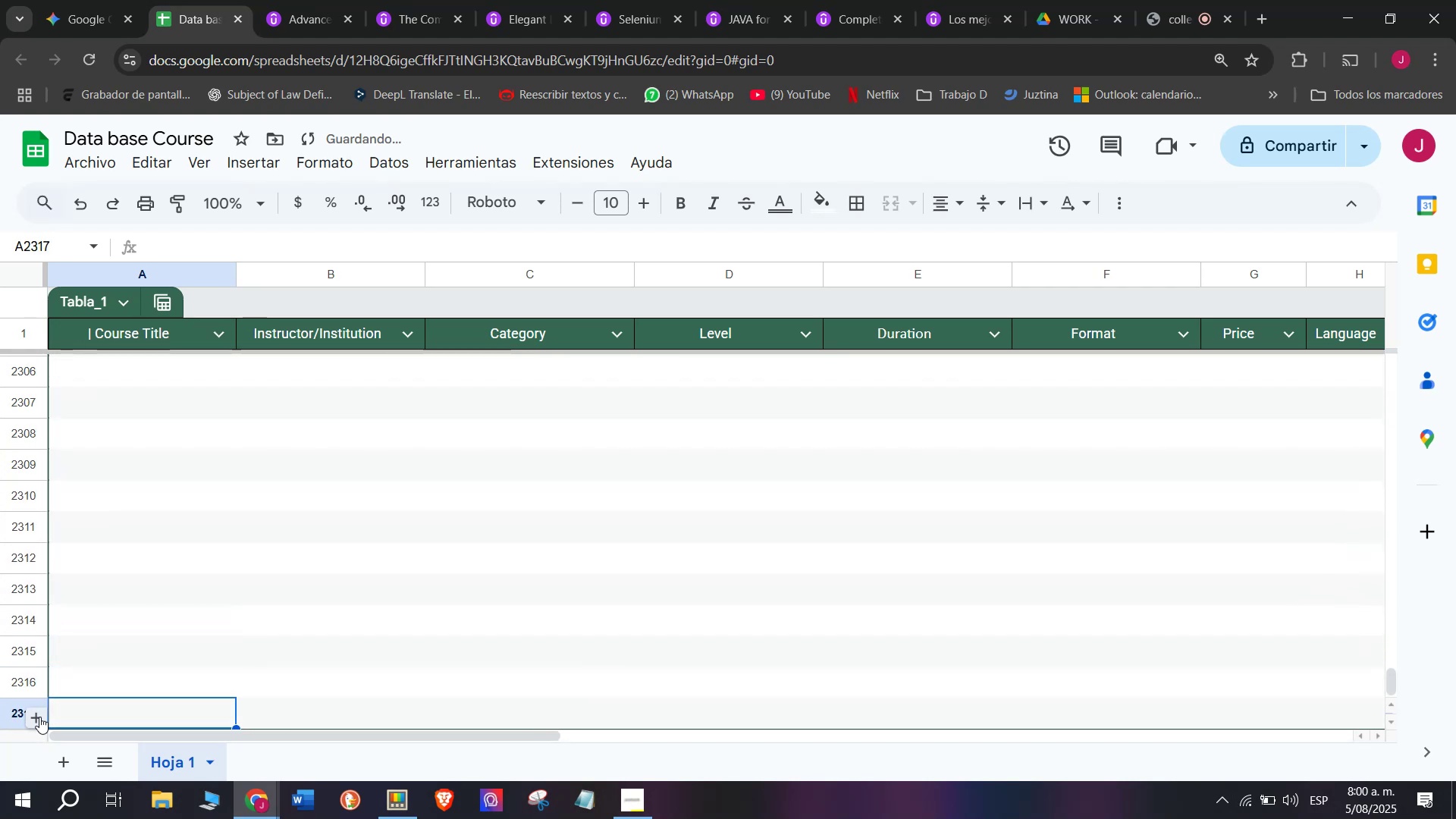 
triple_click([39, 717])
 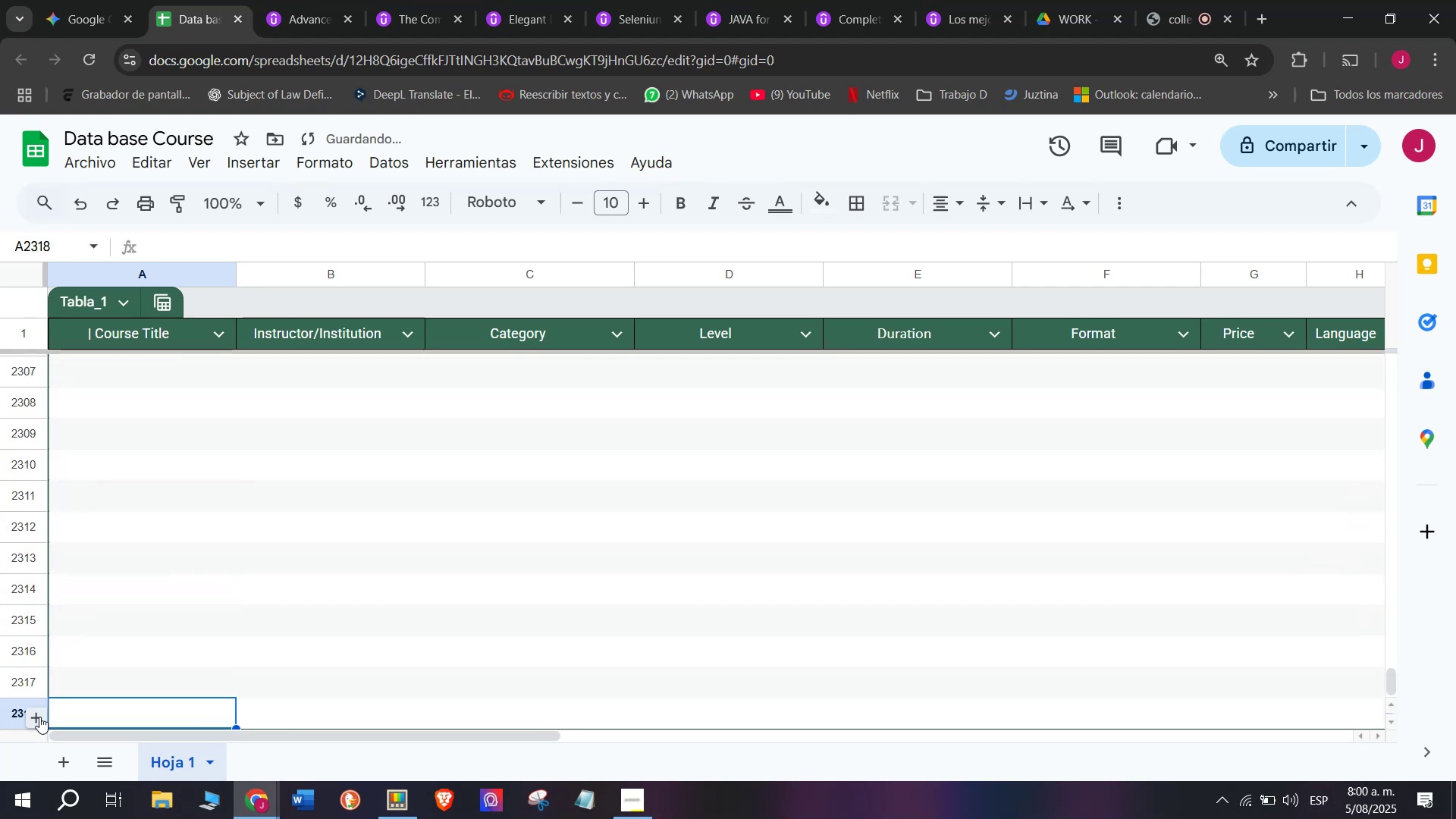 
triple_click([39, 717])
 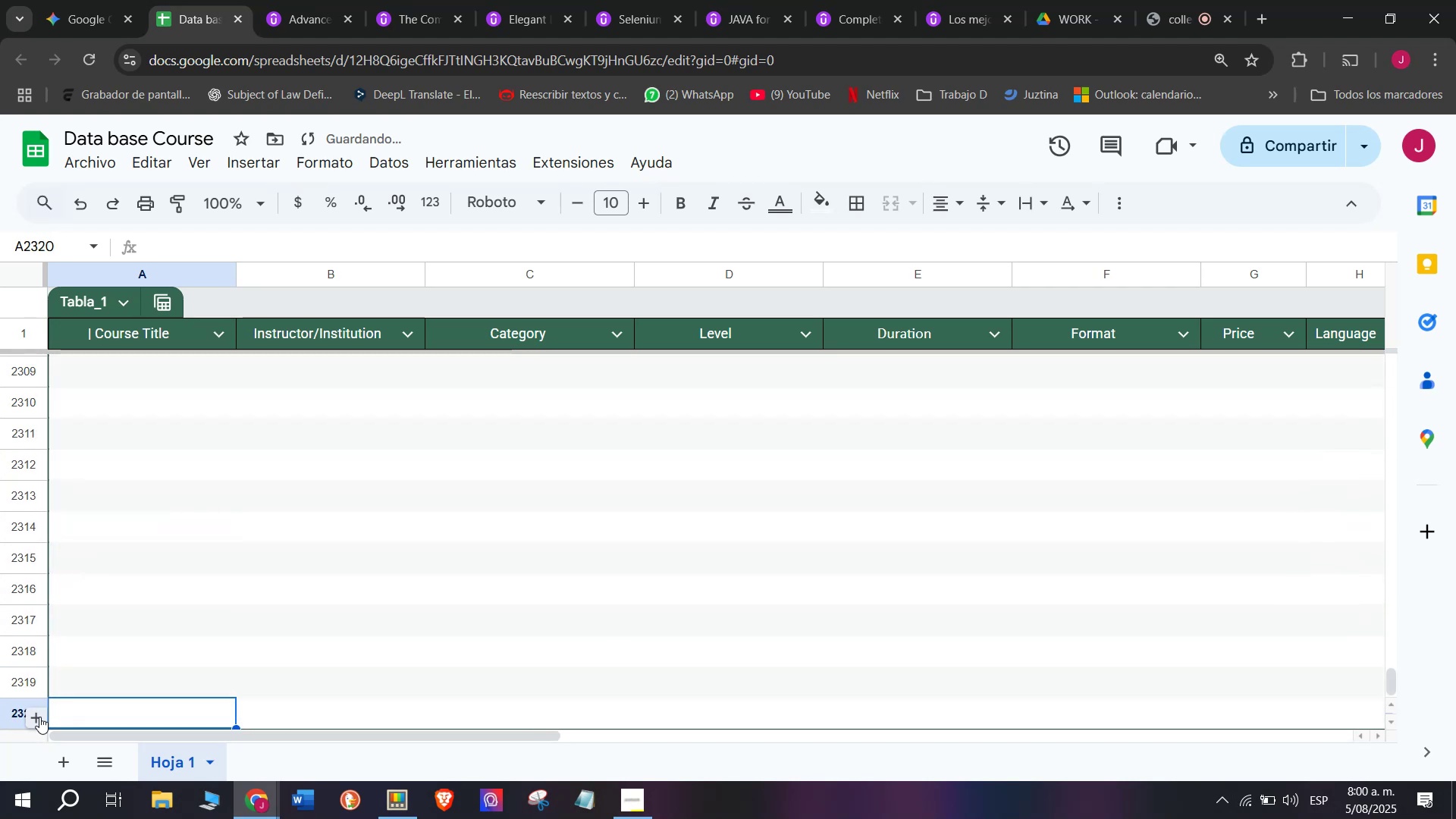 
triple_click([39, 717])
 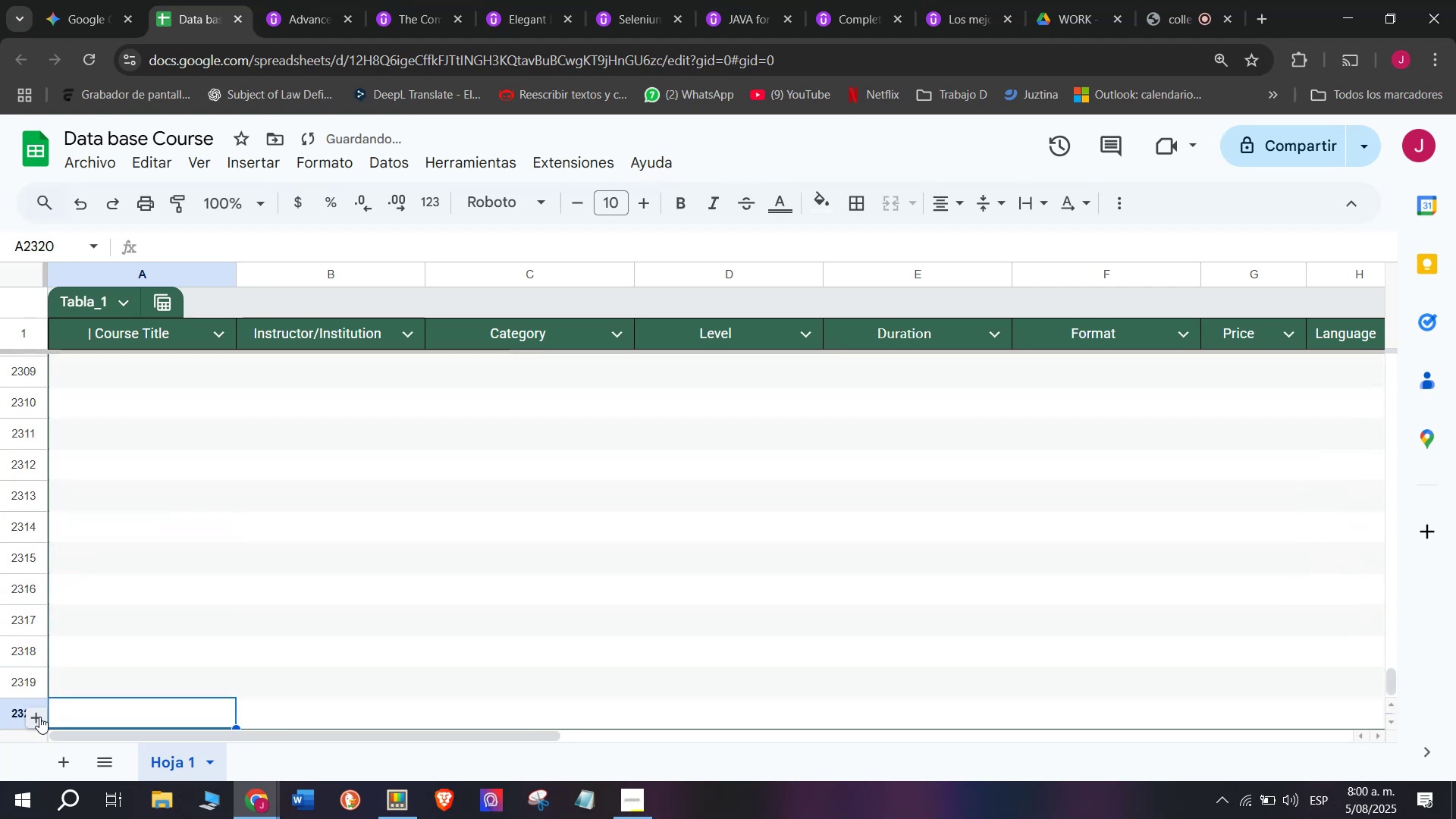 
triple_click([39, 717])
 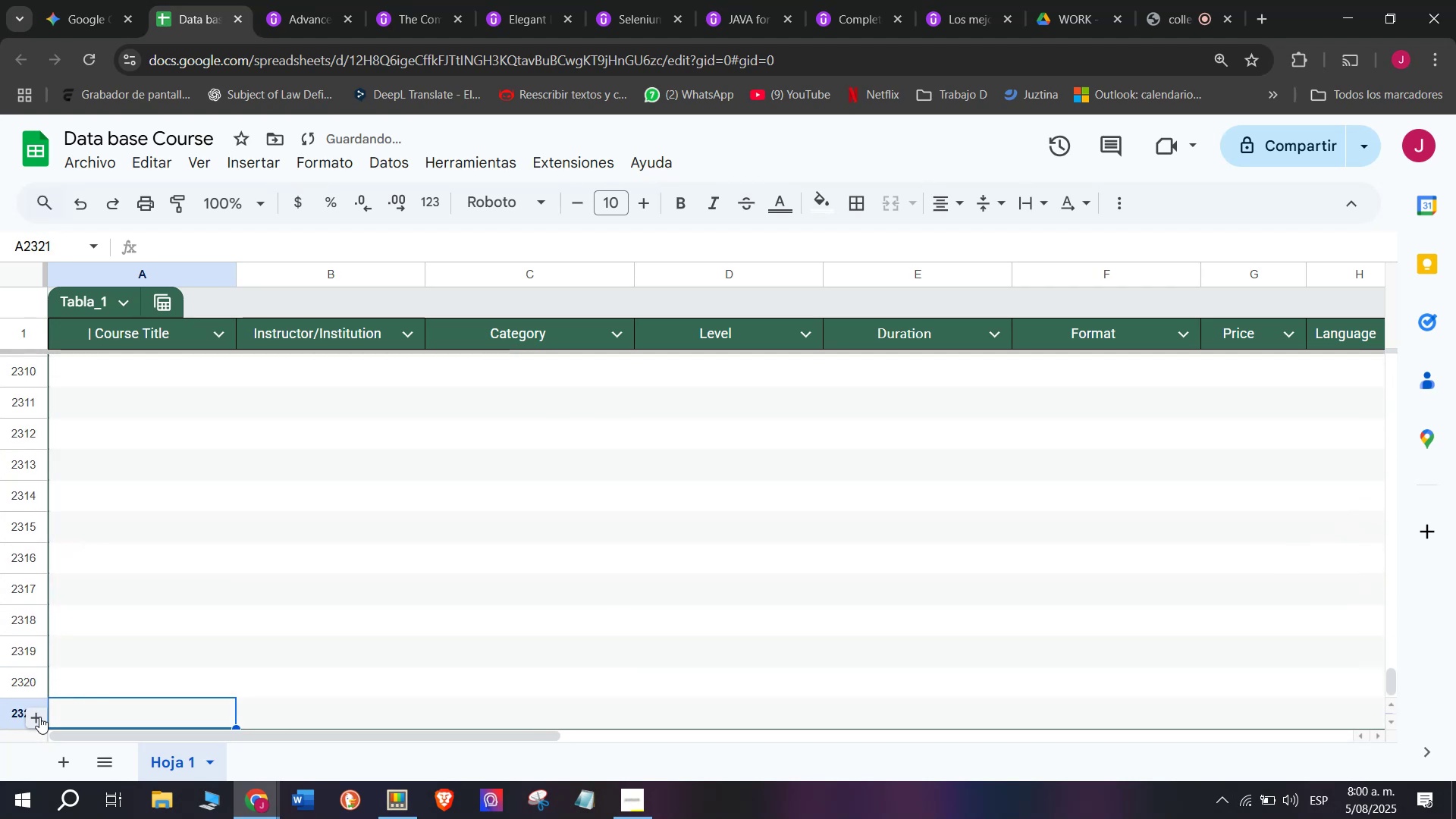 
triple_click([39, 717])
 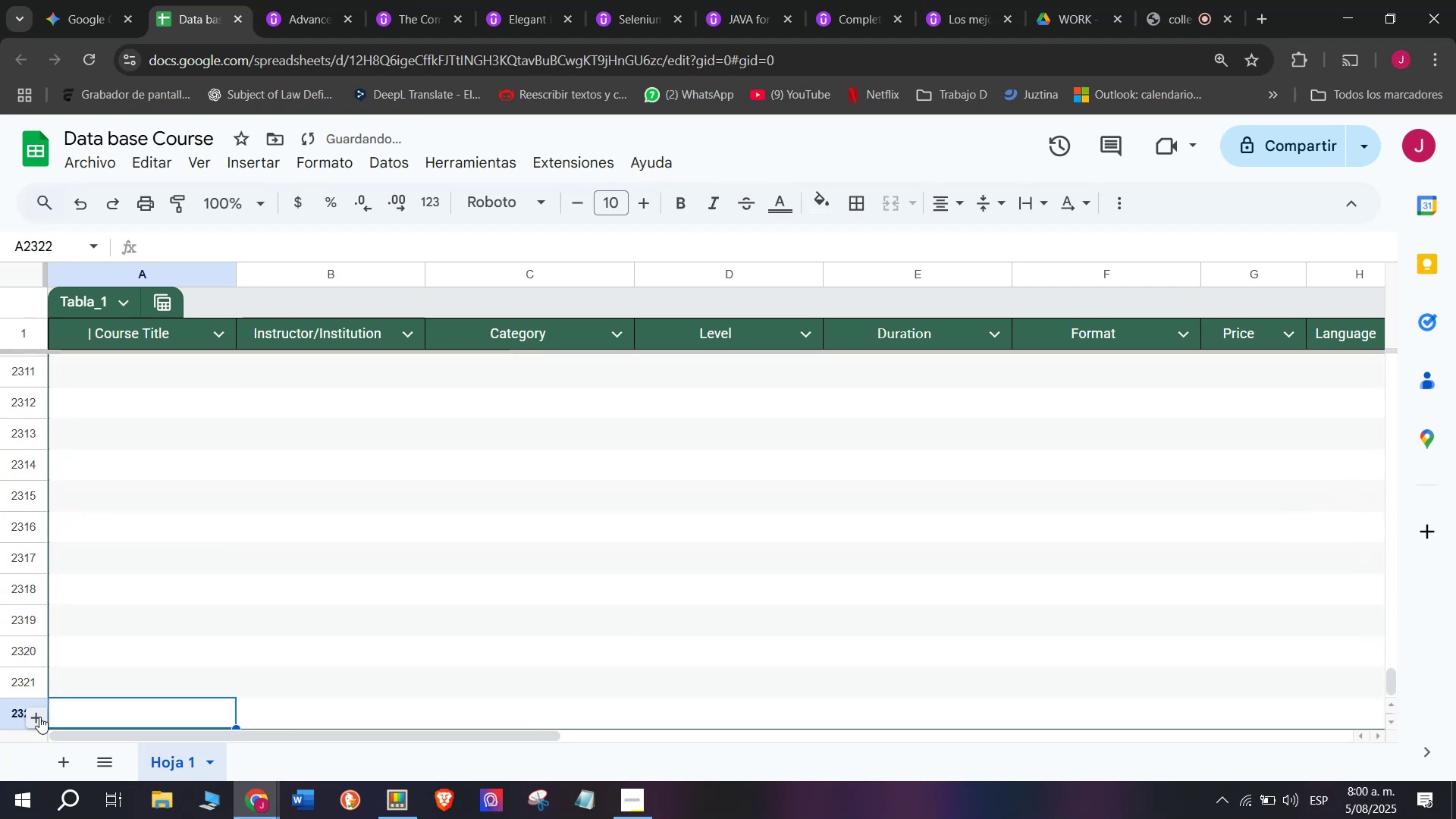 
triple_click([39, 717])
 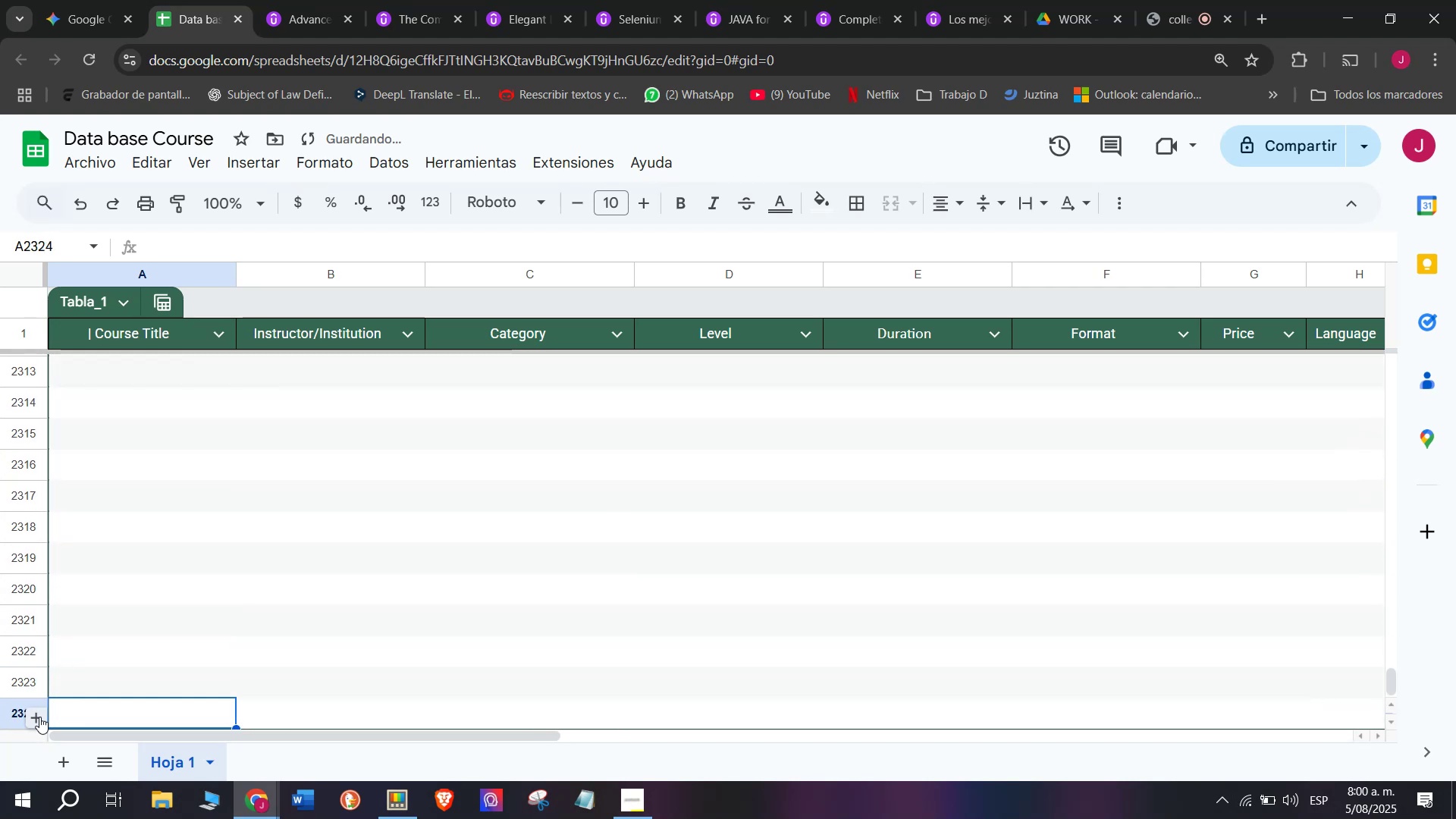 
triple_click([39, 717])
 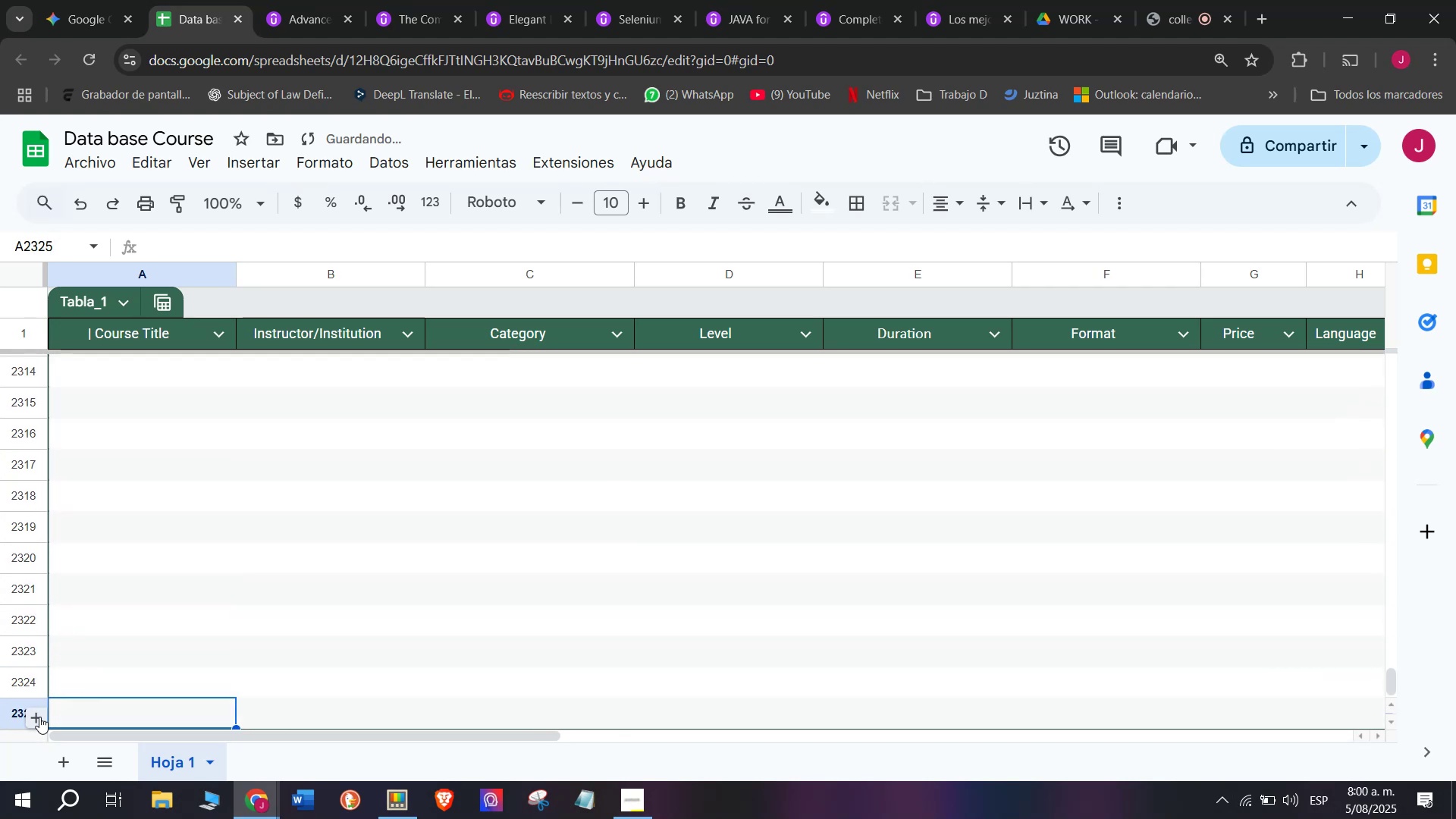 
triple_click([39, 717])
 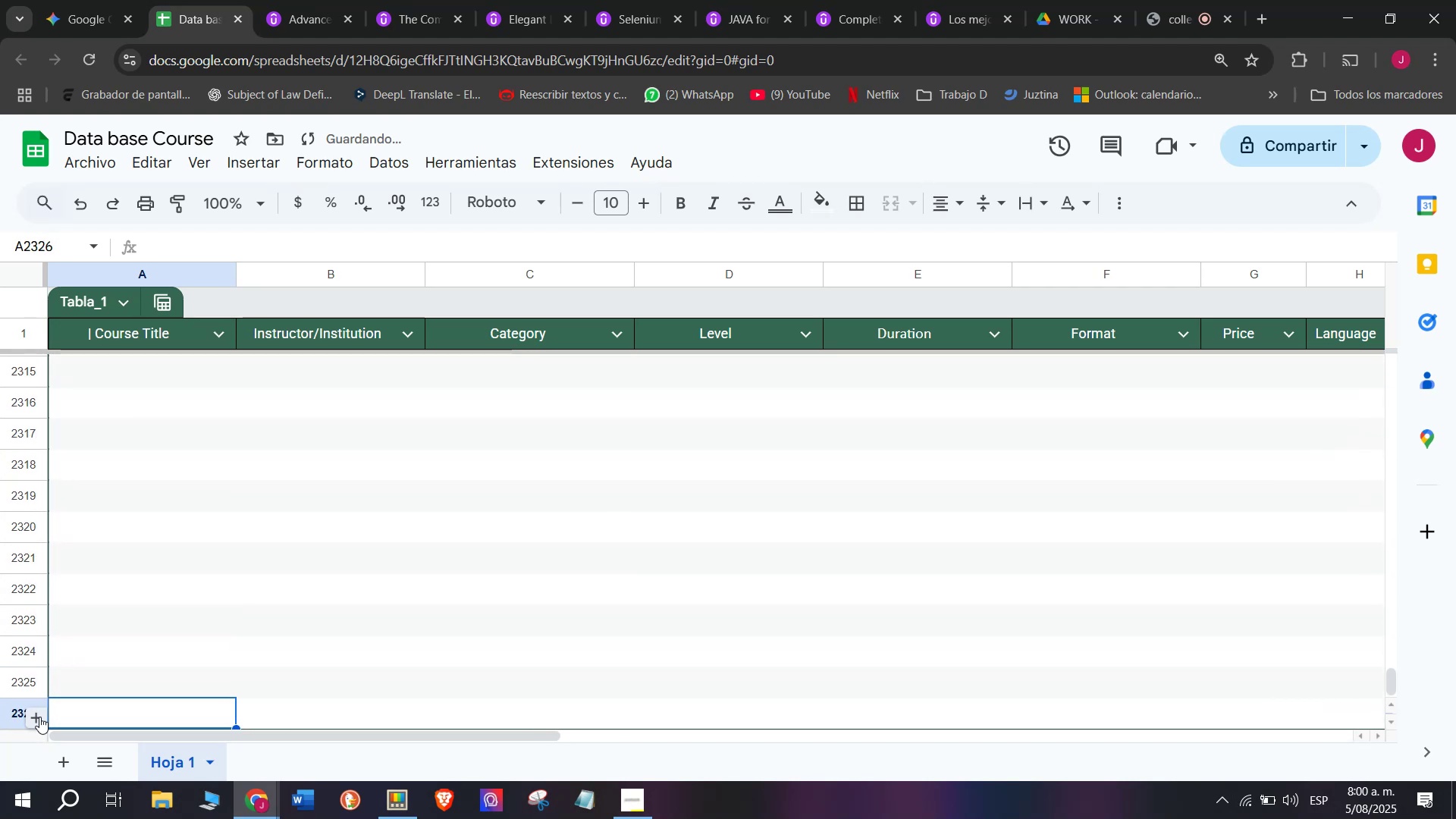 
triple_click([39, 717])
 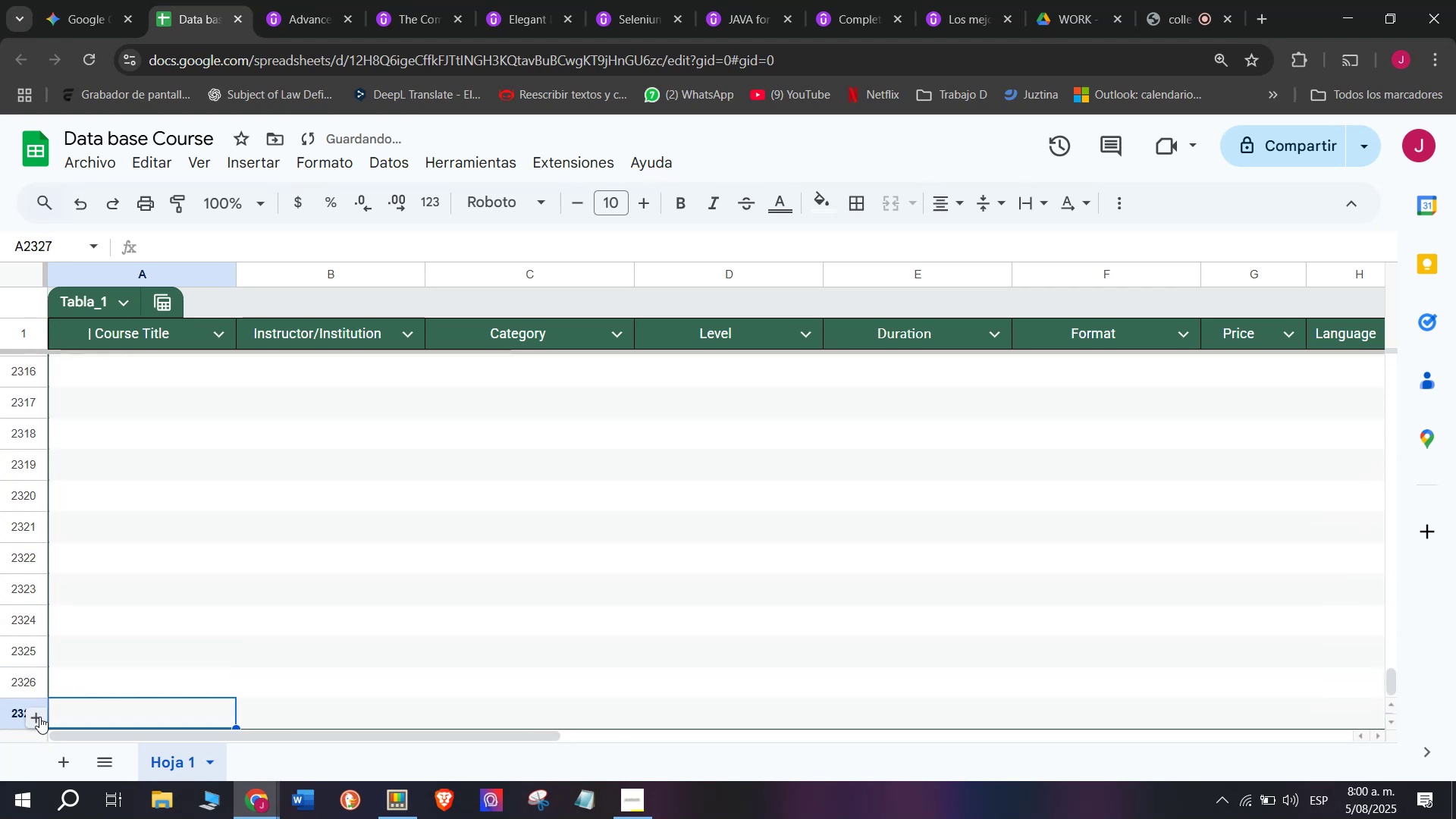 
triple_click([39, 717])
 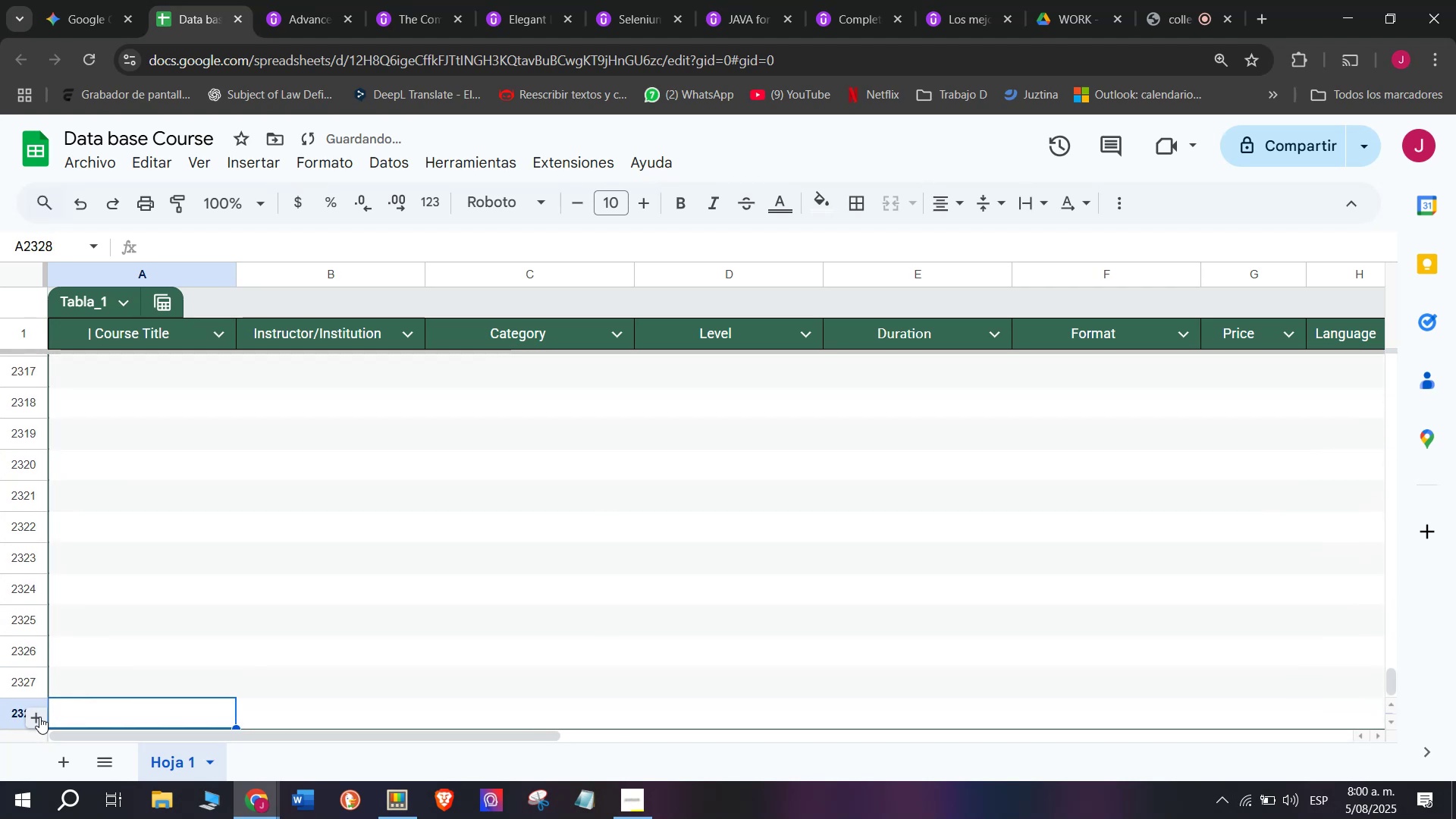 
triple_click([39, 717])
 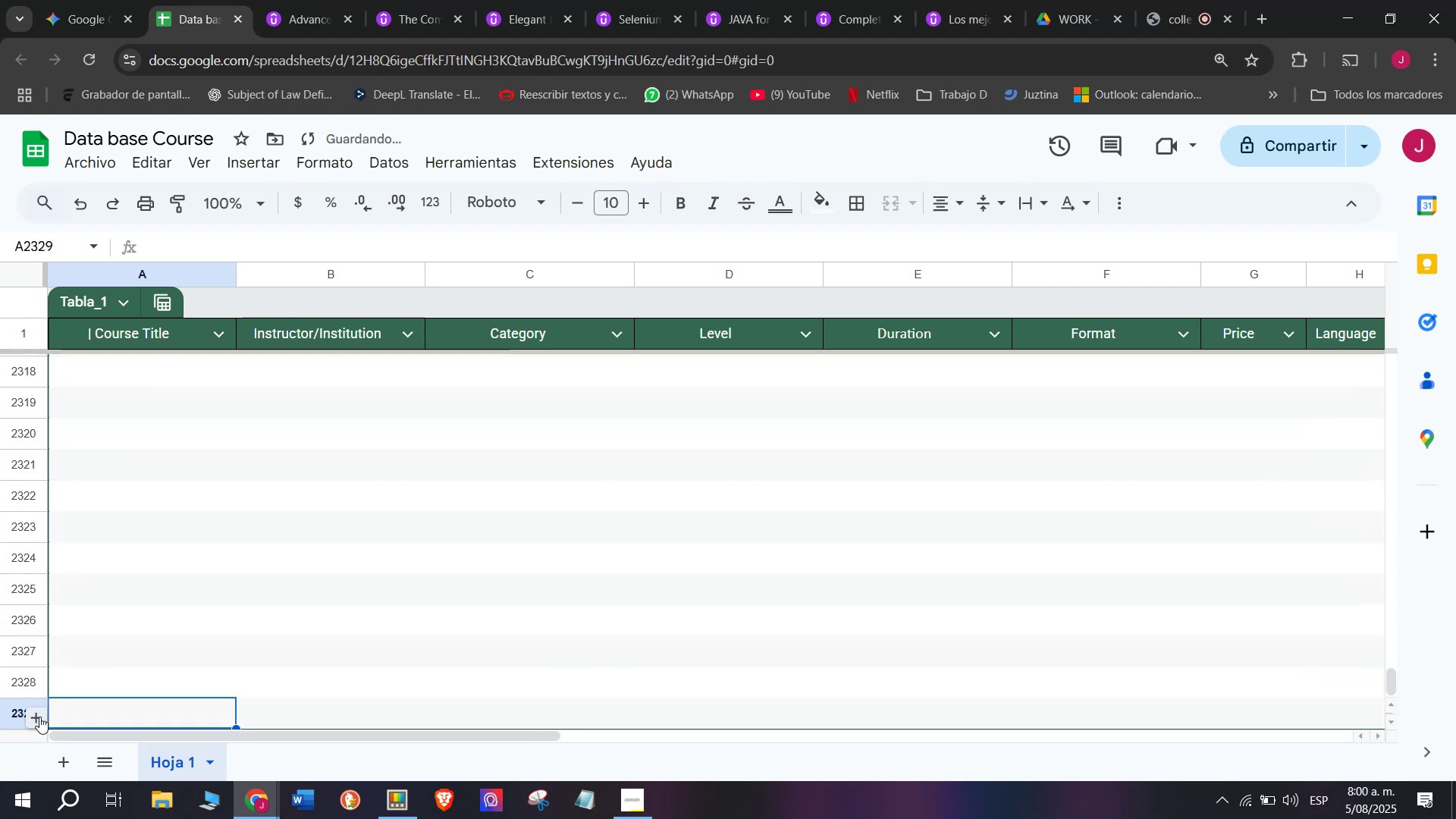 
triple_click([39, 717])
 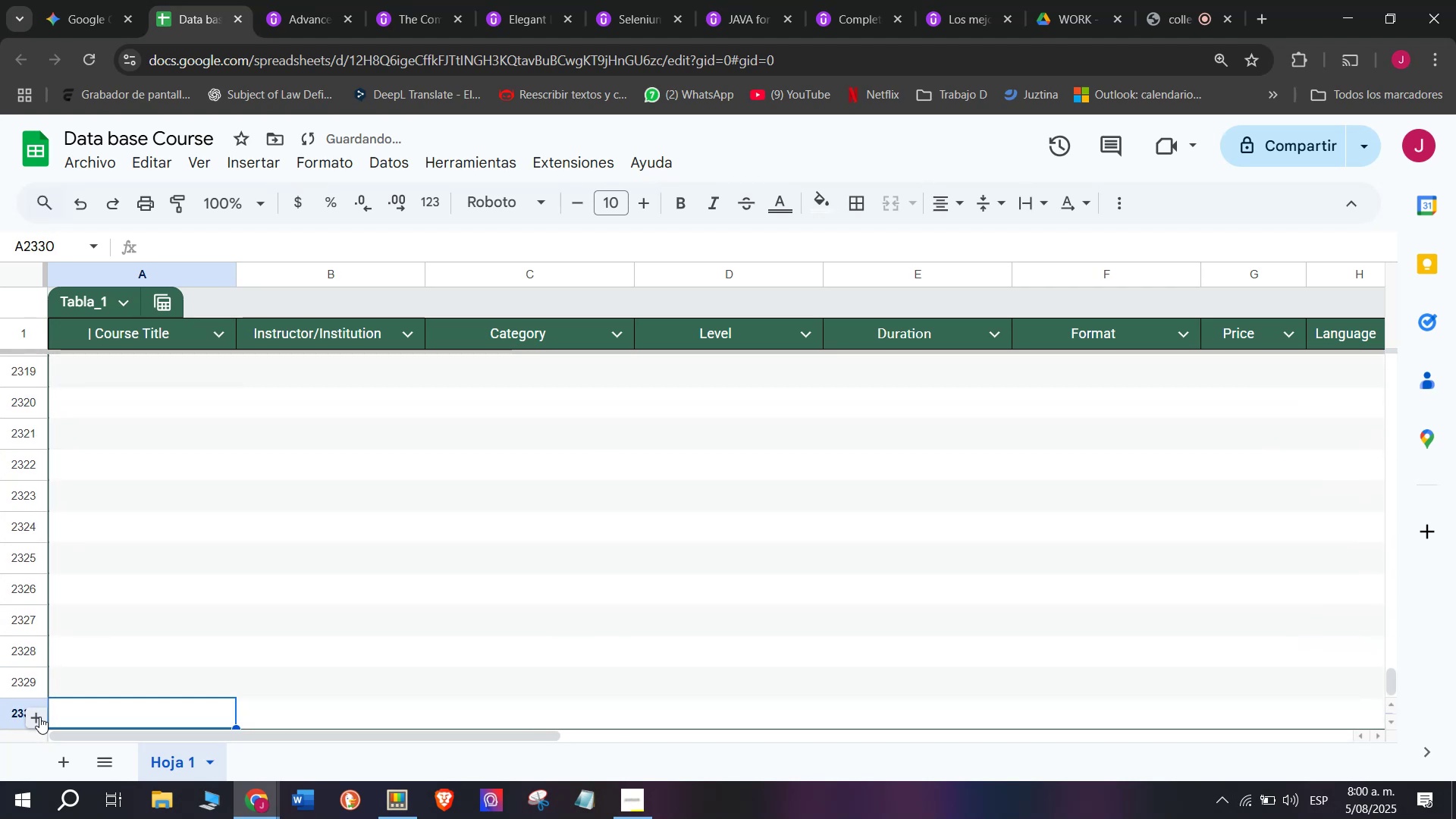 
triple_click([39, 717])
 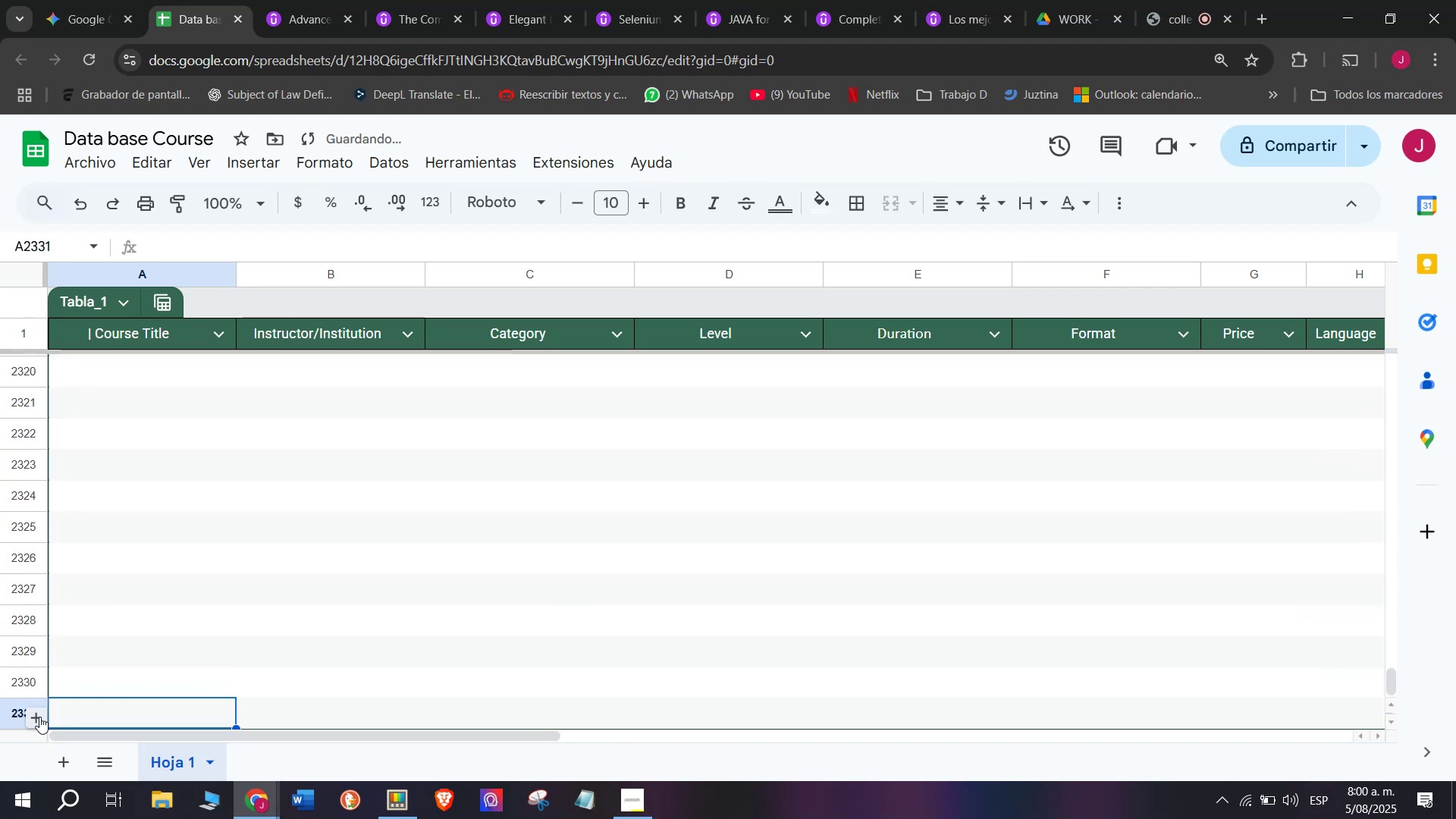 
triple_click([39, 717])
 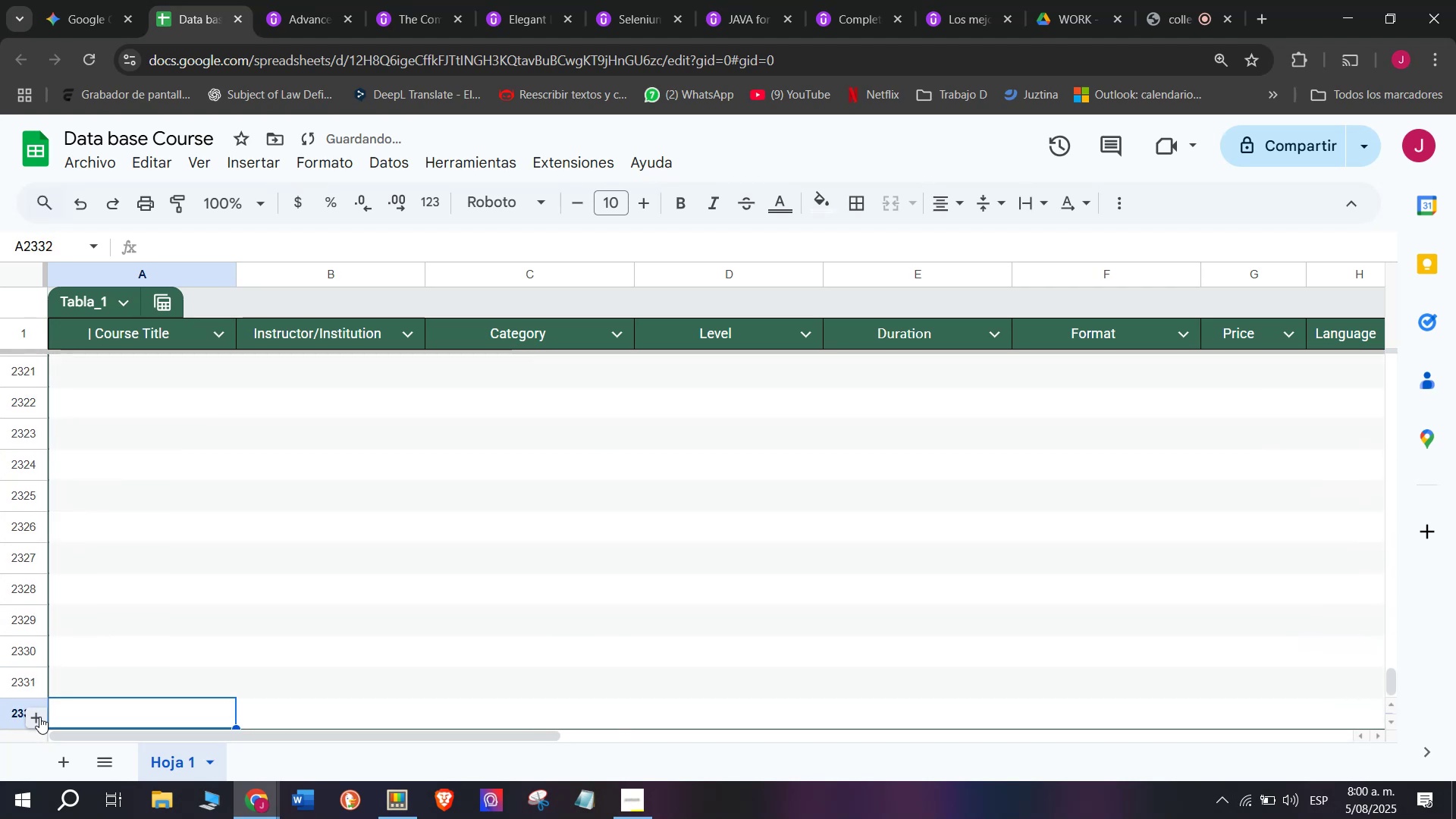 
triple_click([39, 717])
 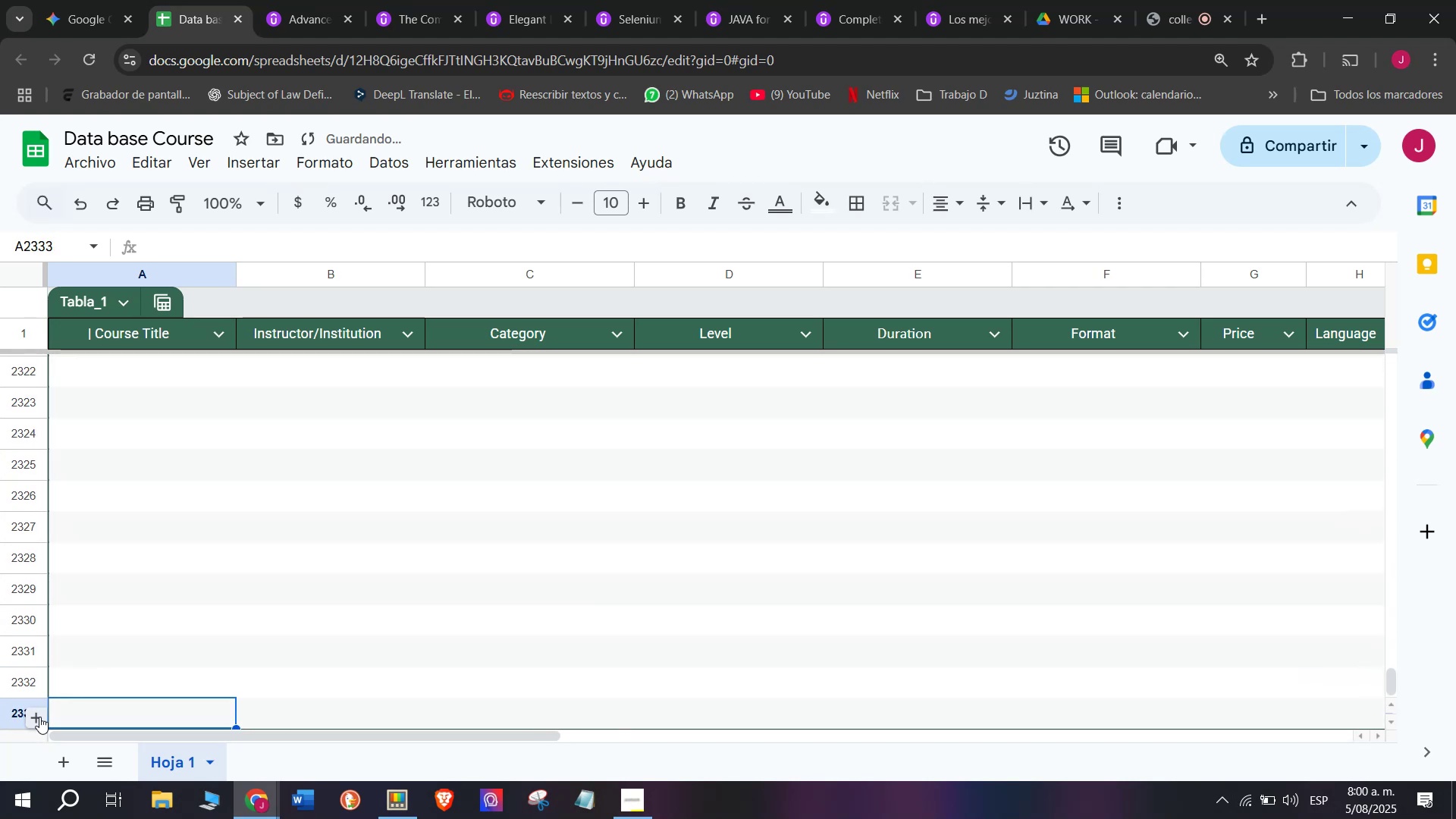 
triple_click([39, 717])
 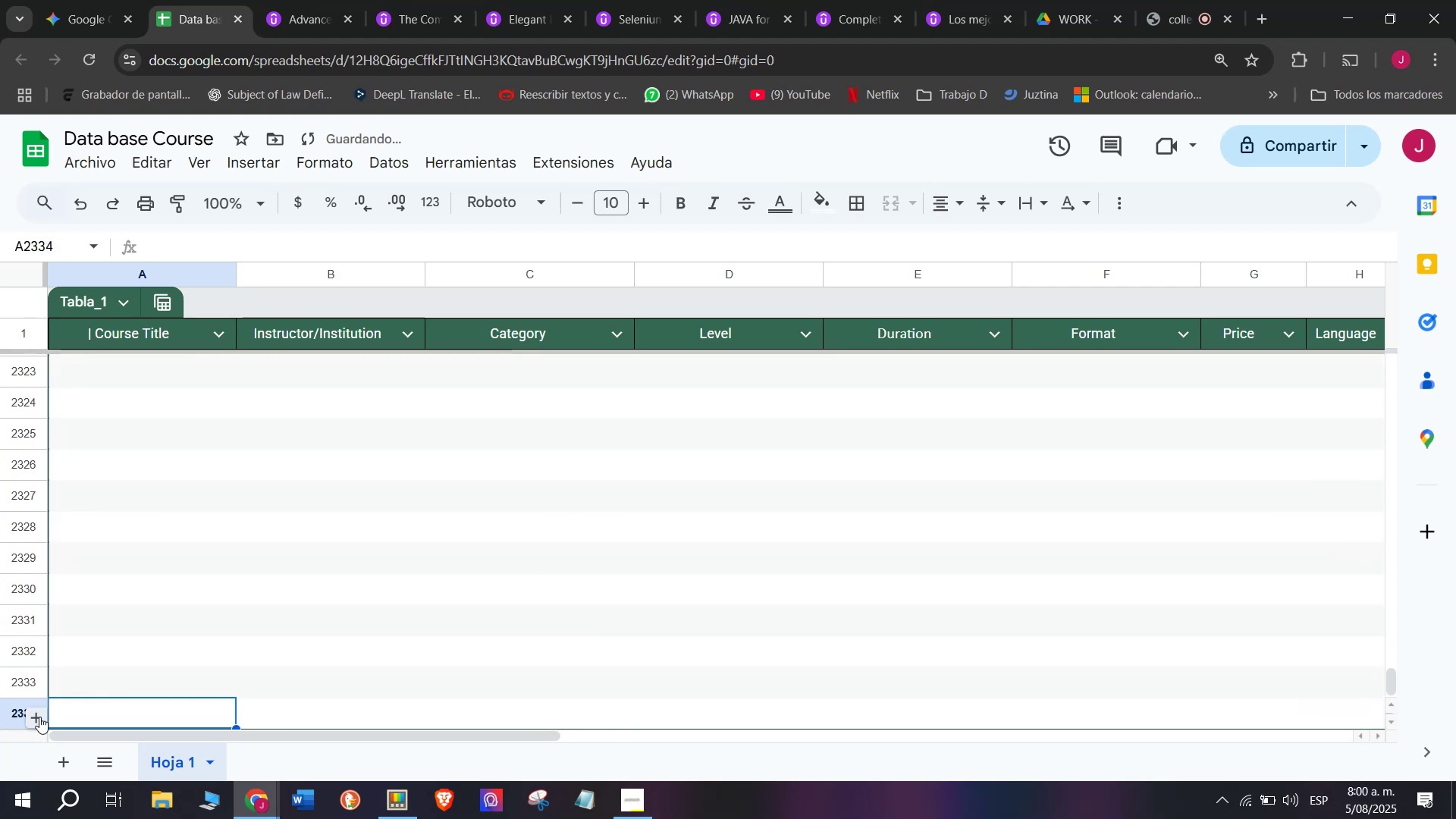 
triple_click([39, 717])
 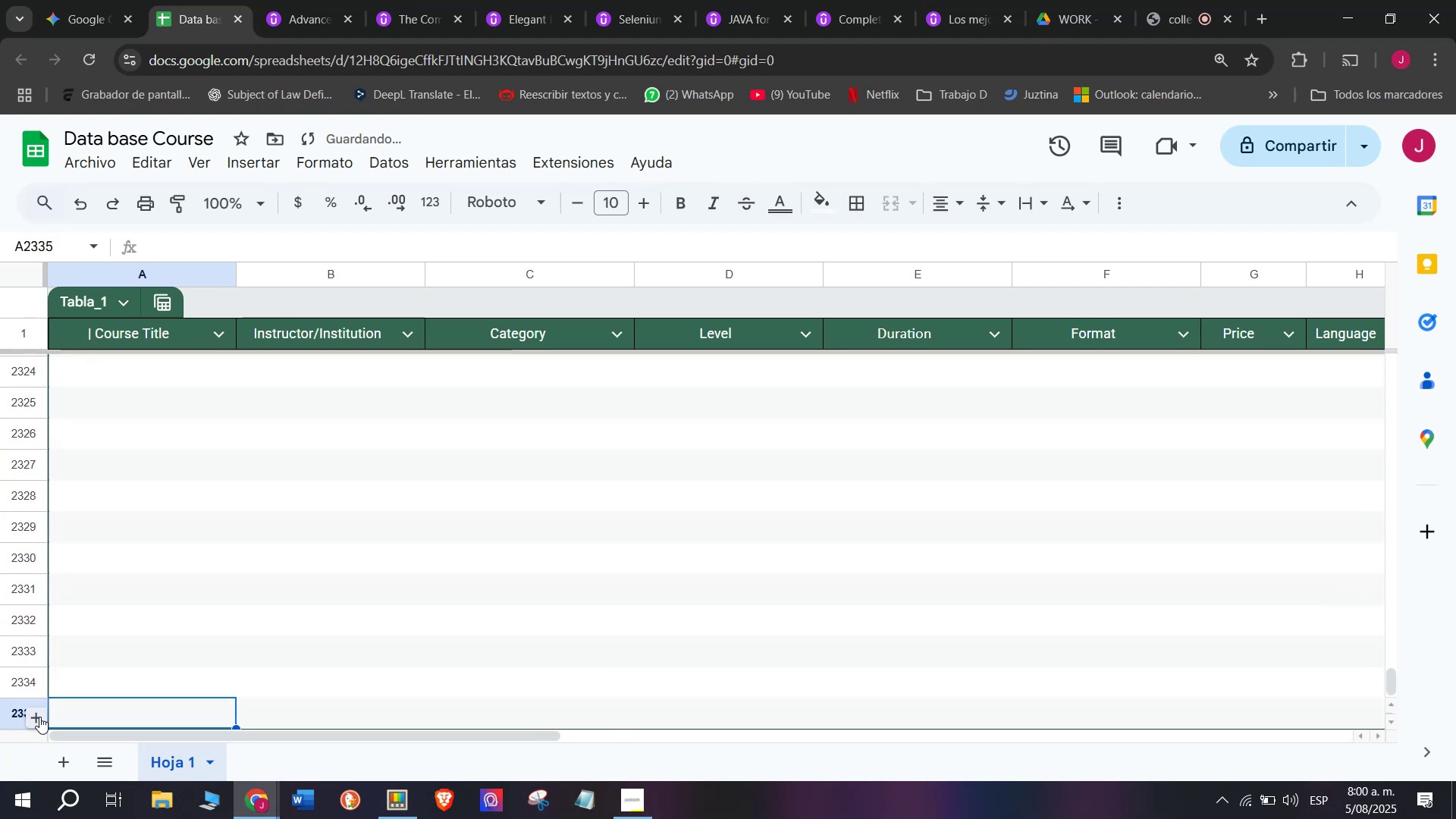 
triple_click([39, 717])
 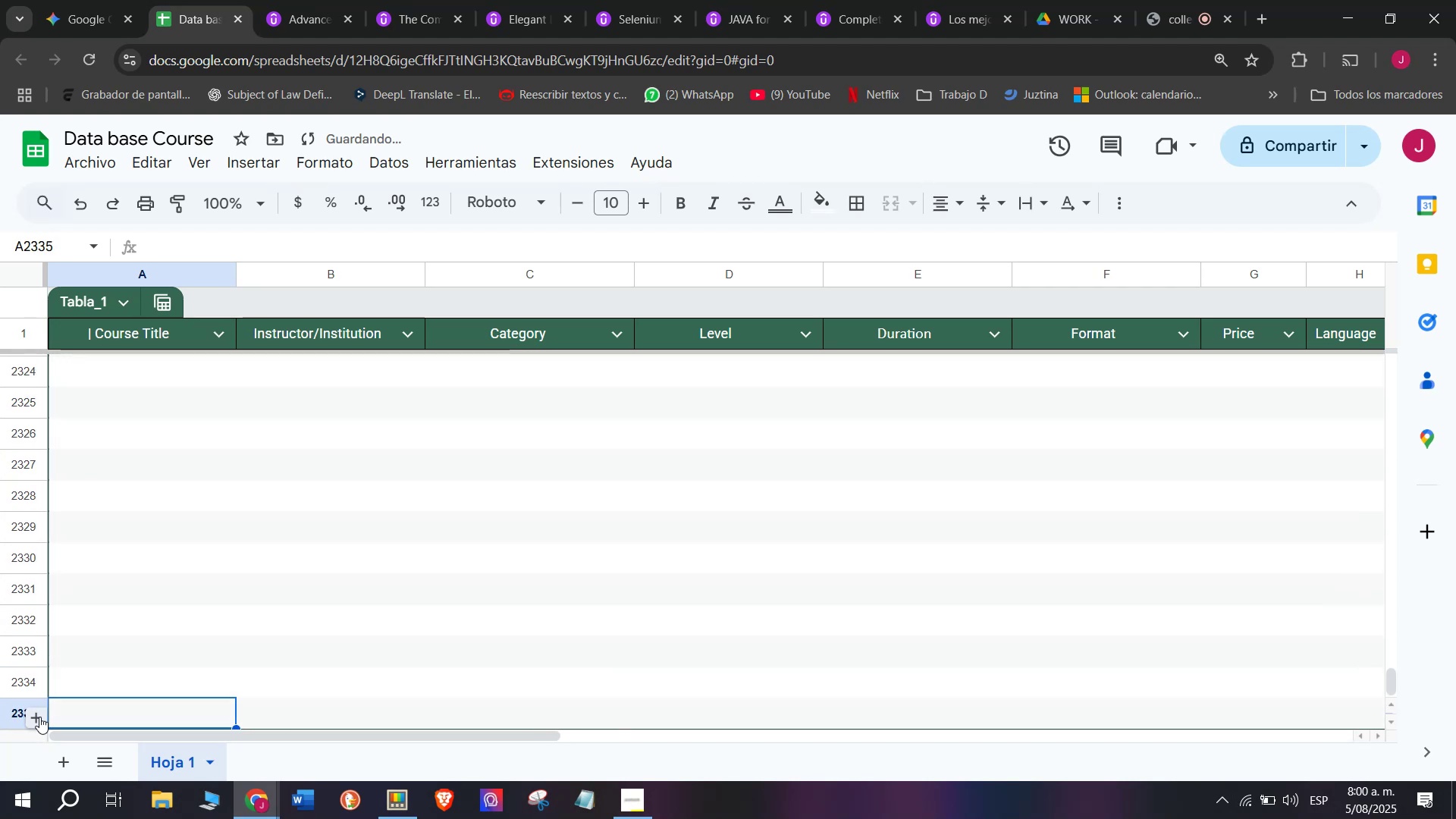 
triple_click([39, 717])
 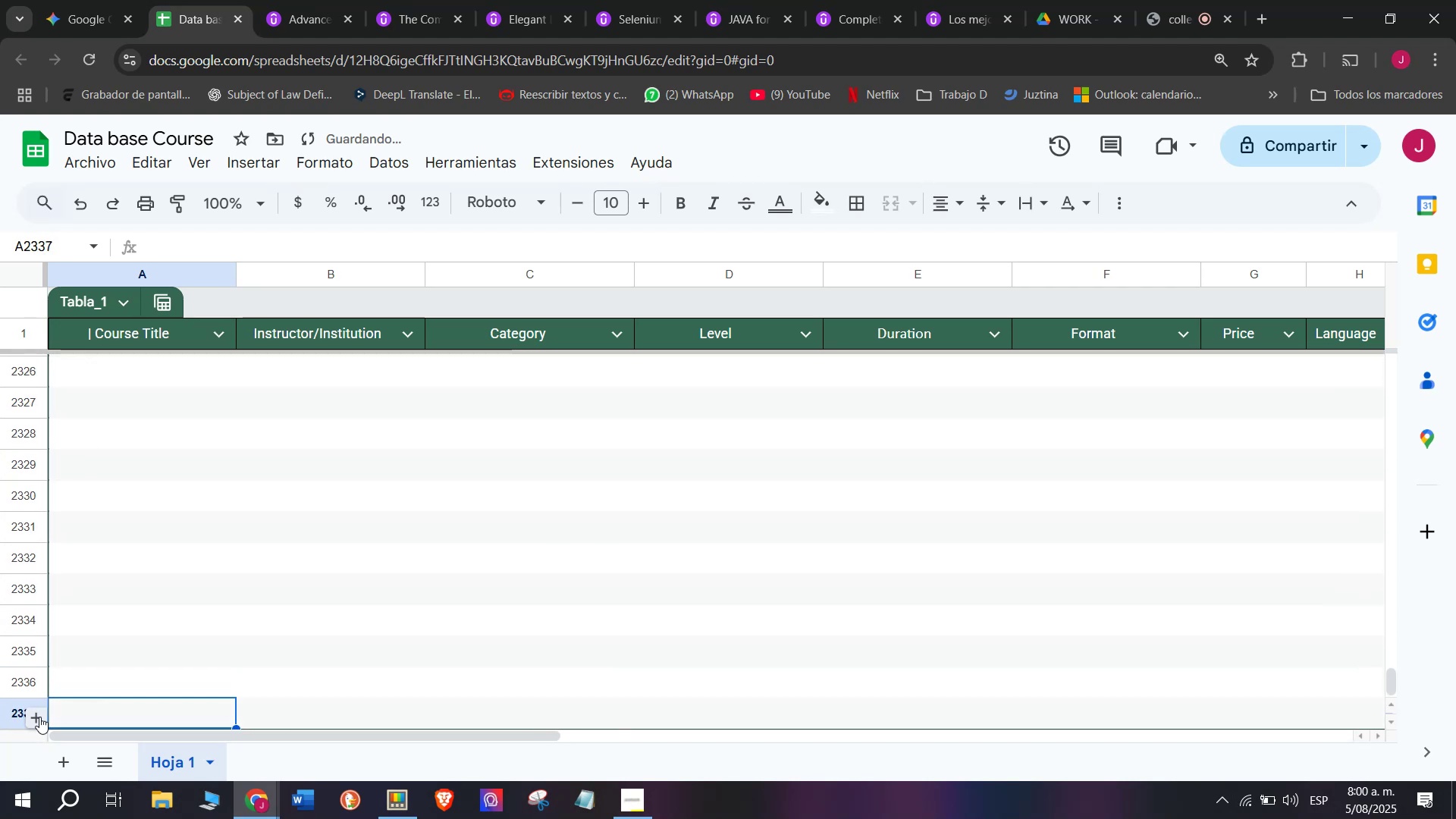 
triple_click([39, 717])
 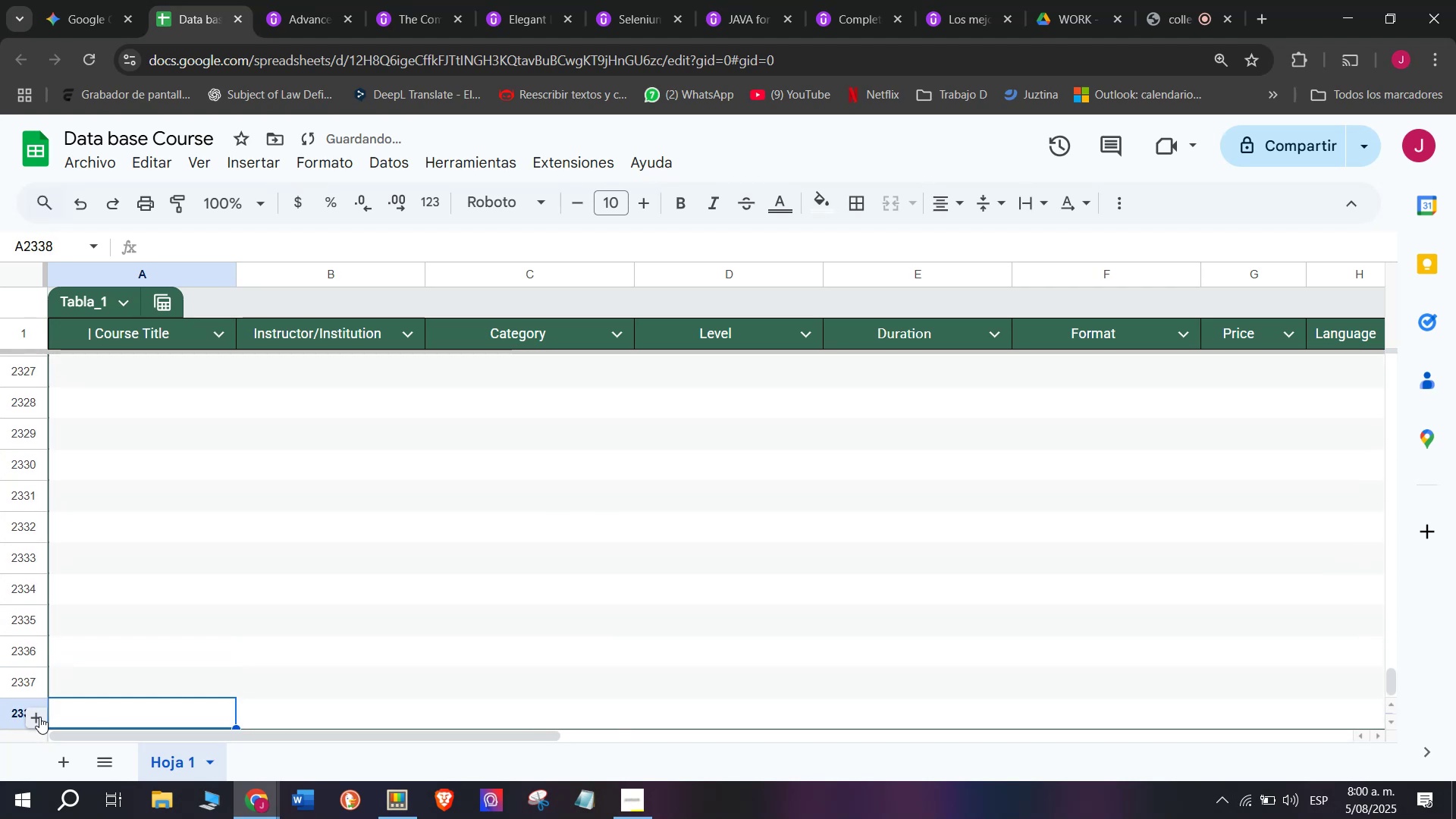 
triple_click([39, 717])
 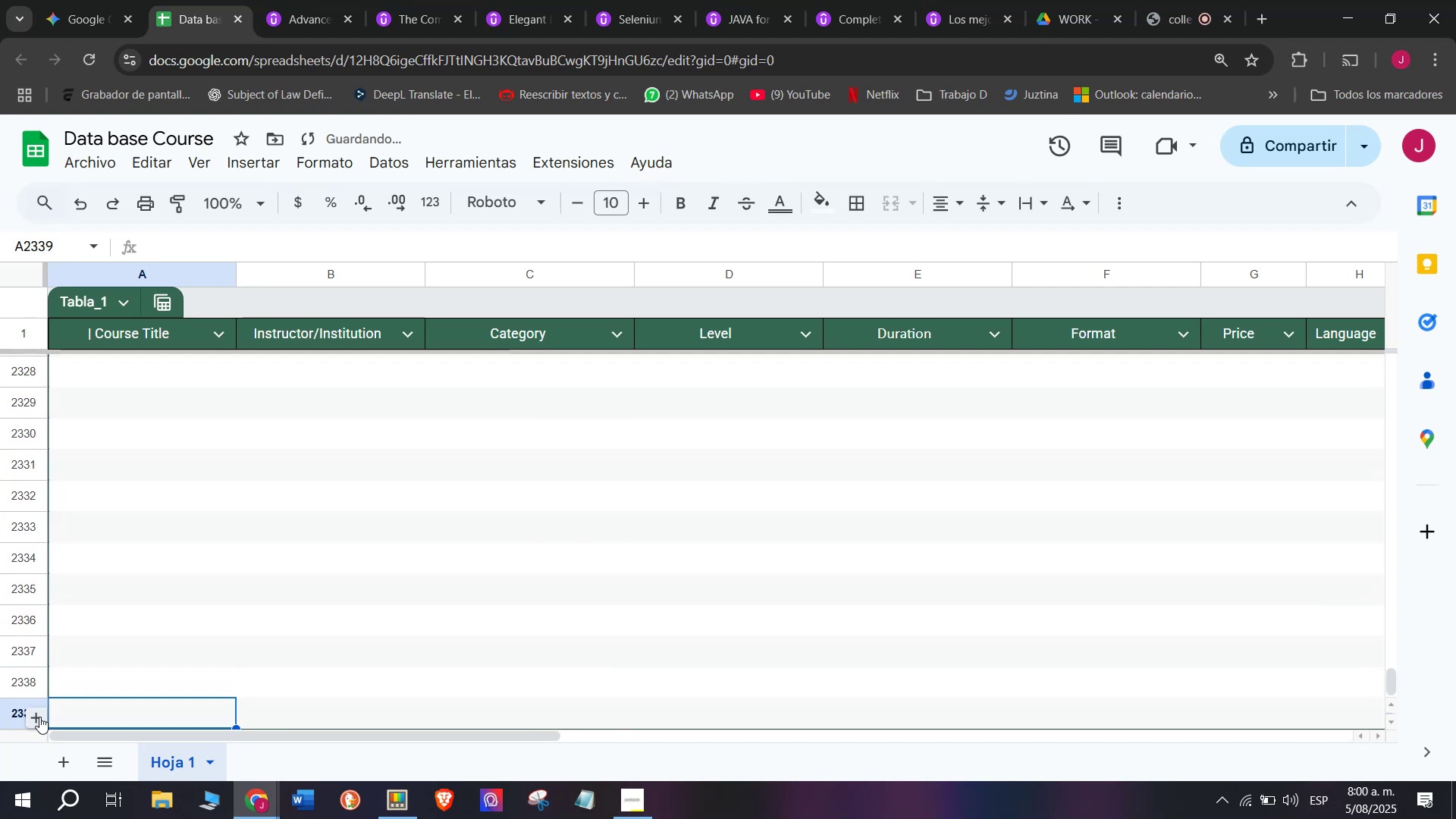 
triple_click([39, 717])
 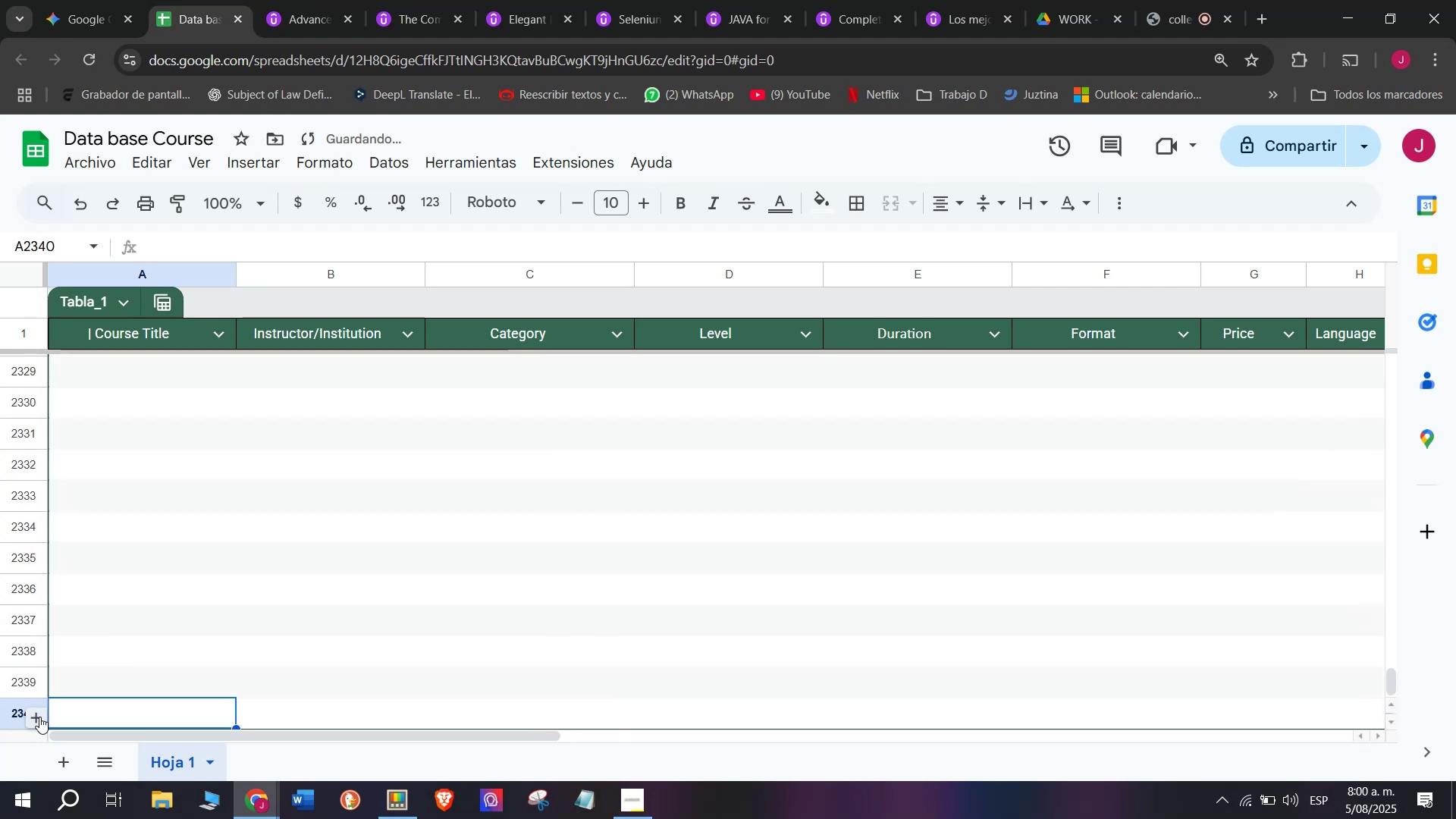 
triple_click([39, 717])
 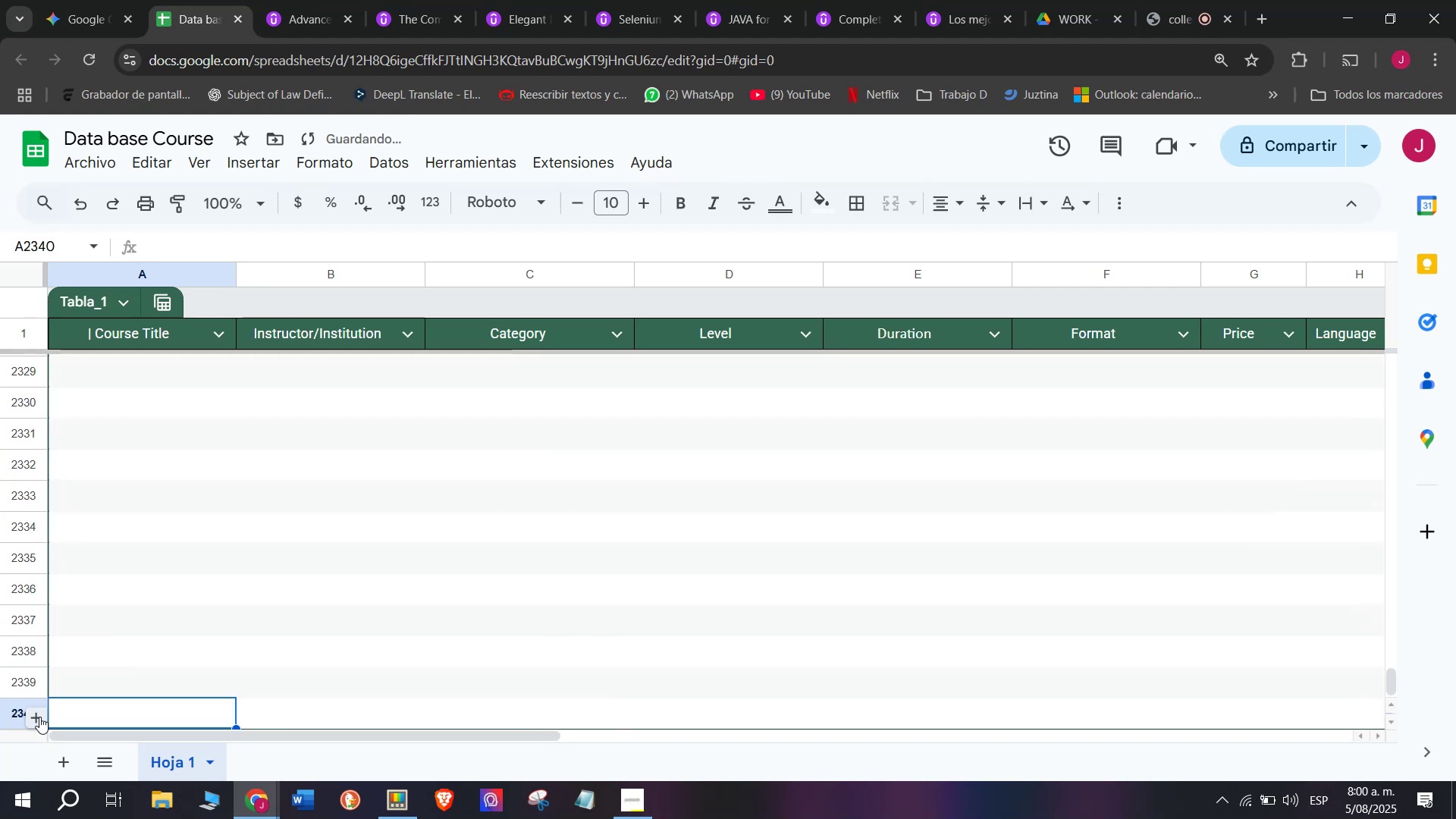 
triple_click([39, 717])
 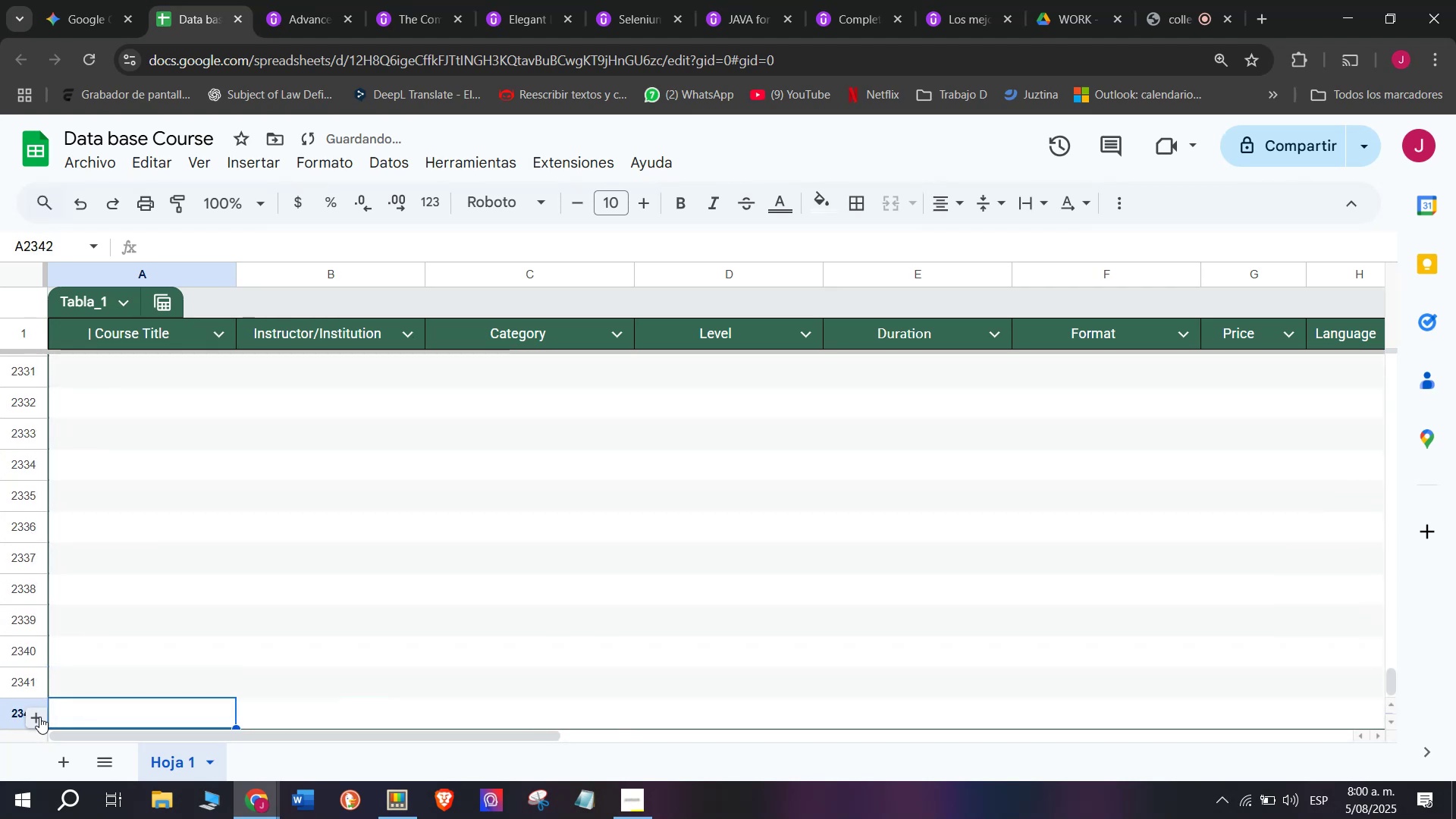 
triple_click([39, 717])
 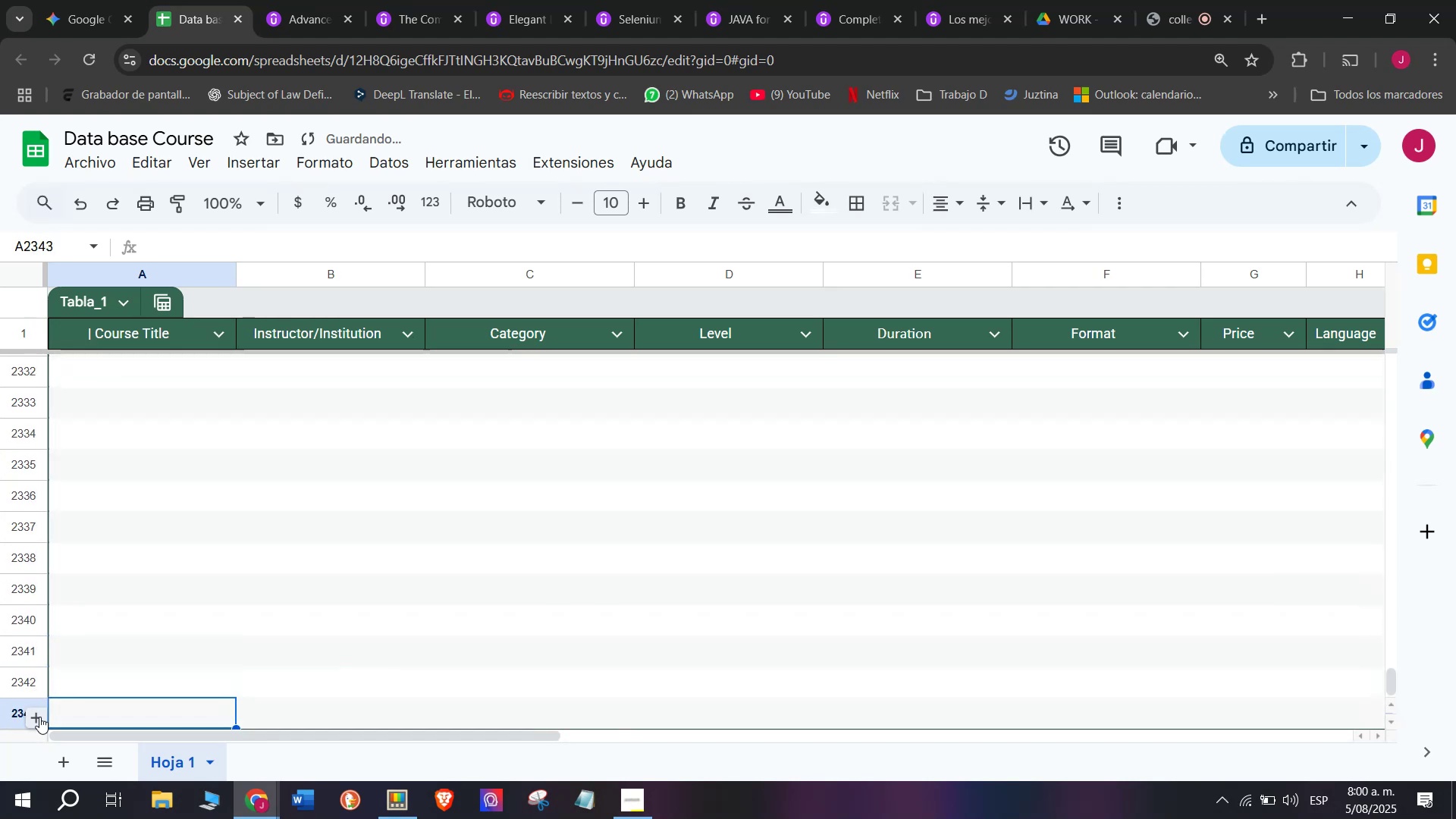 
triple_click([39, 717])
 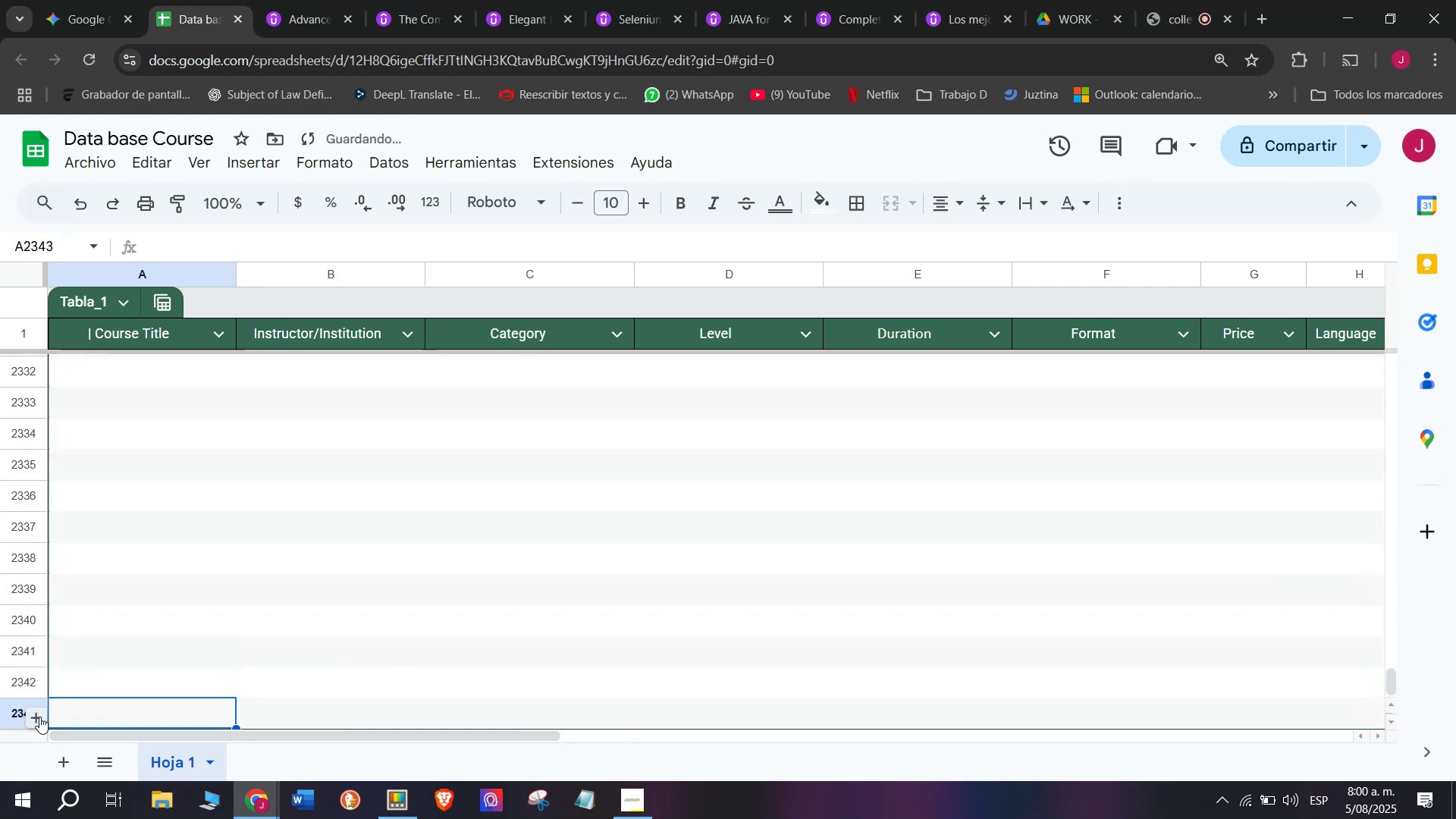 
triple_click([39, 717])
 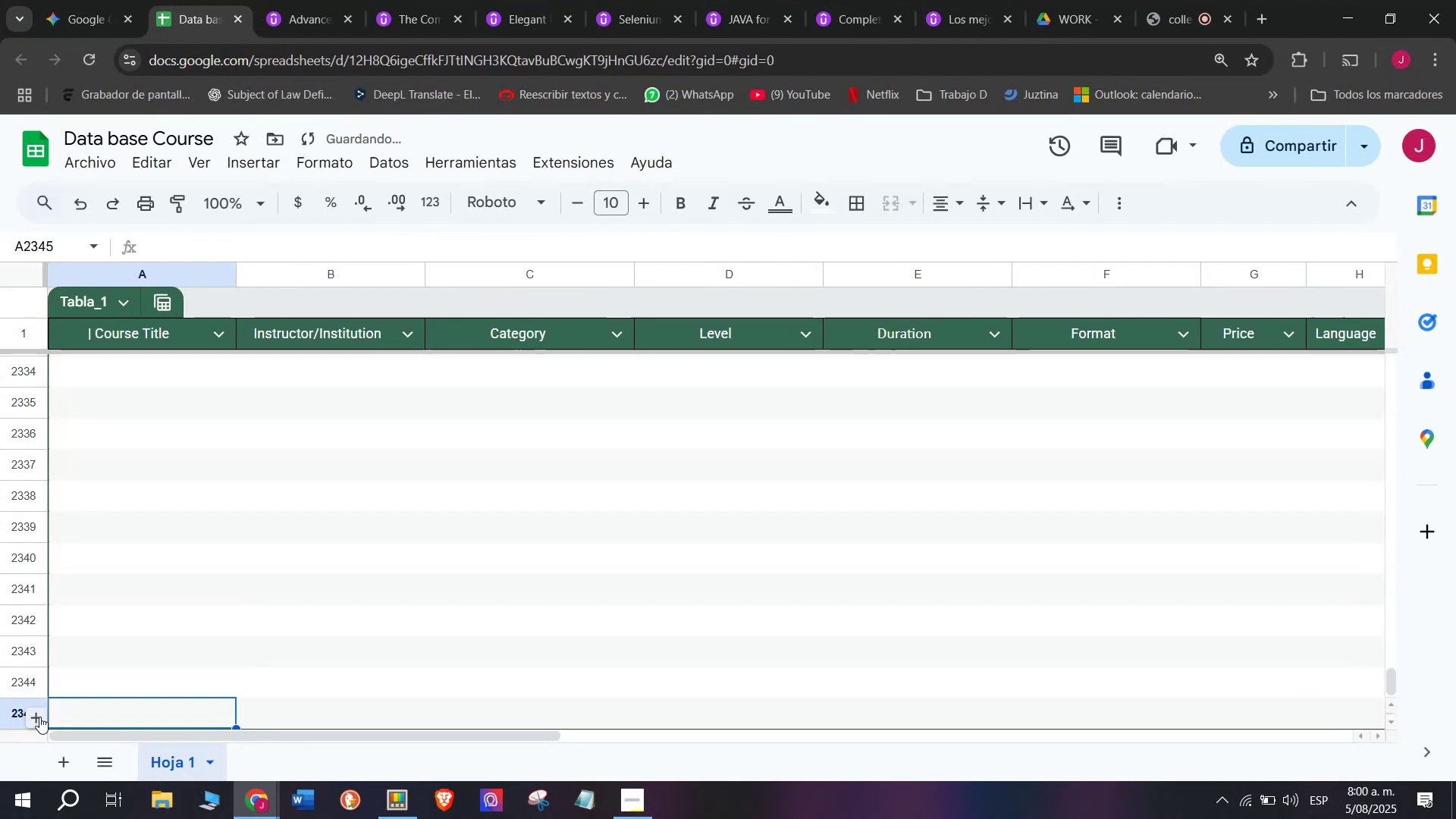 
triple_click([39, 717])
 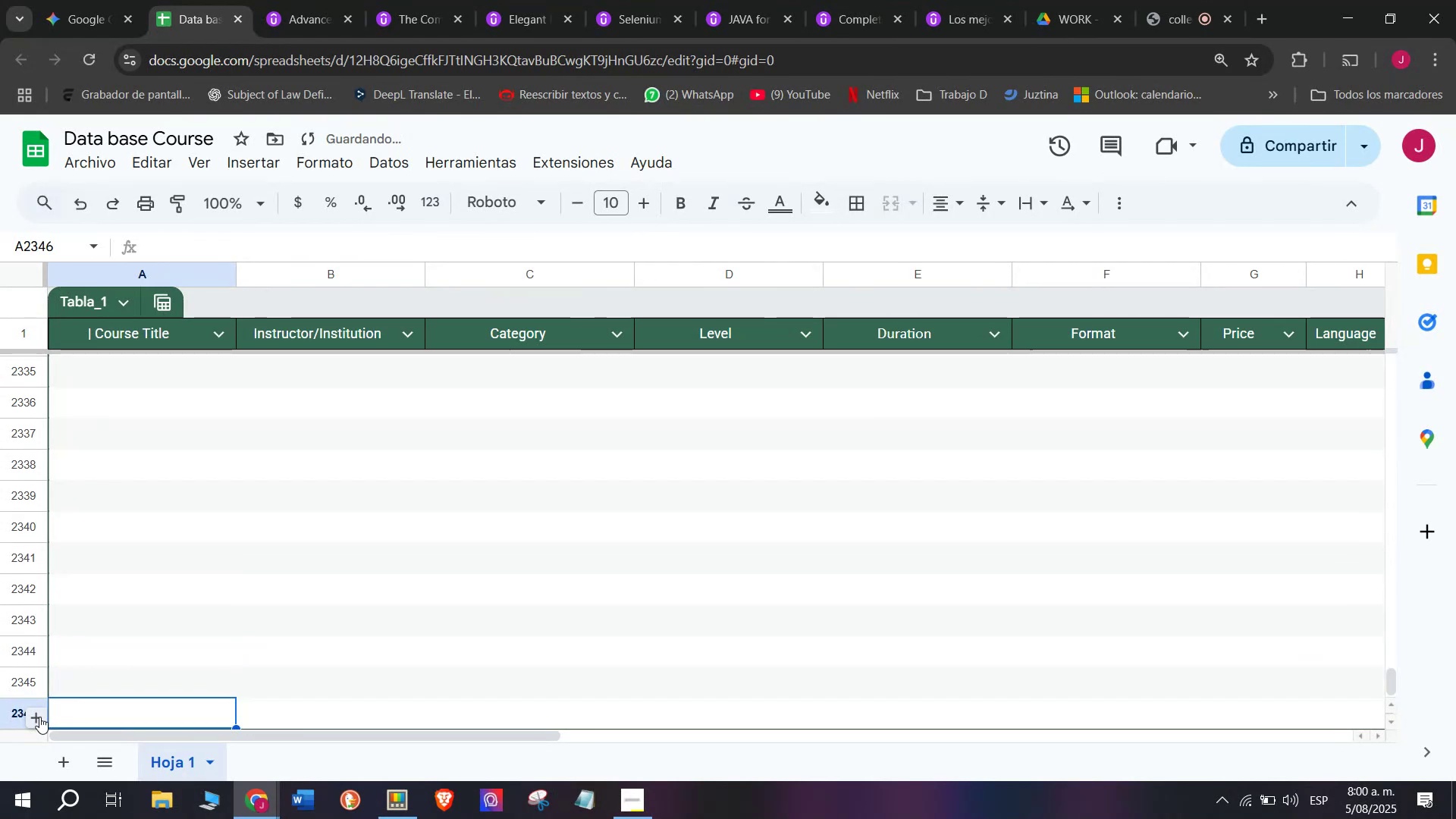 
triple_click([39, 717])
 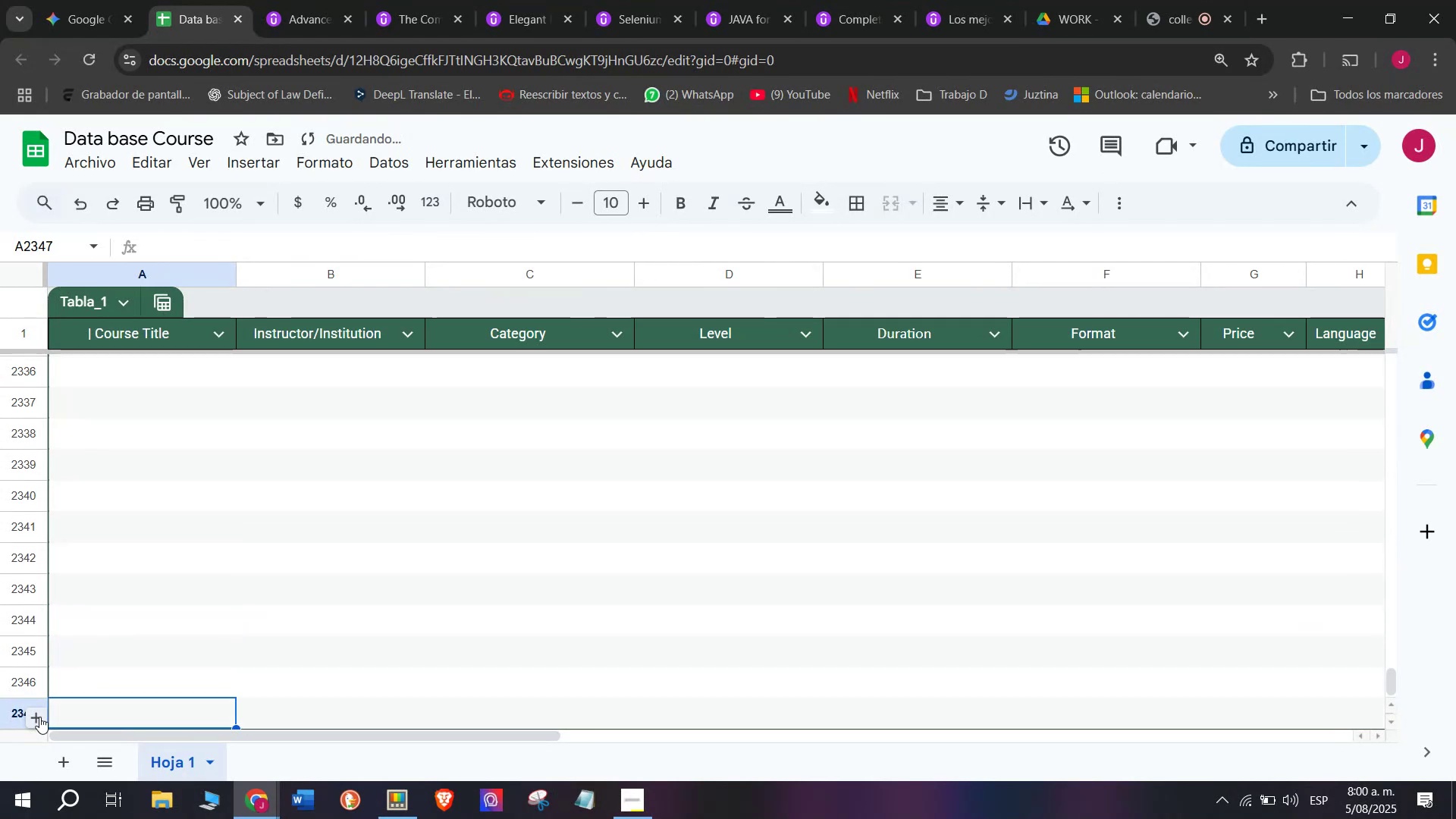 
triple_click([39, 717])
 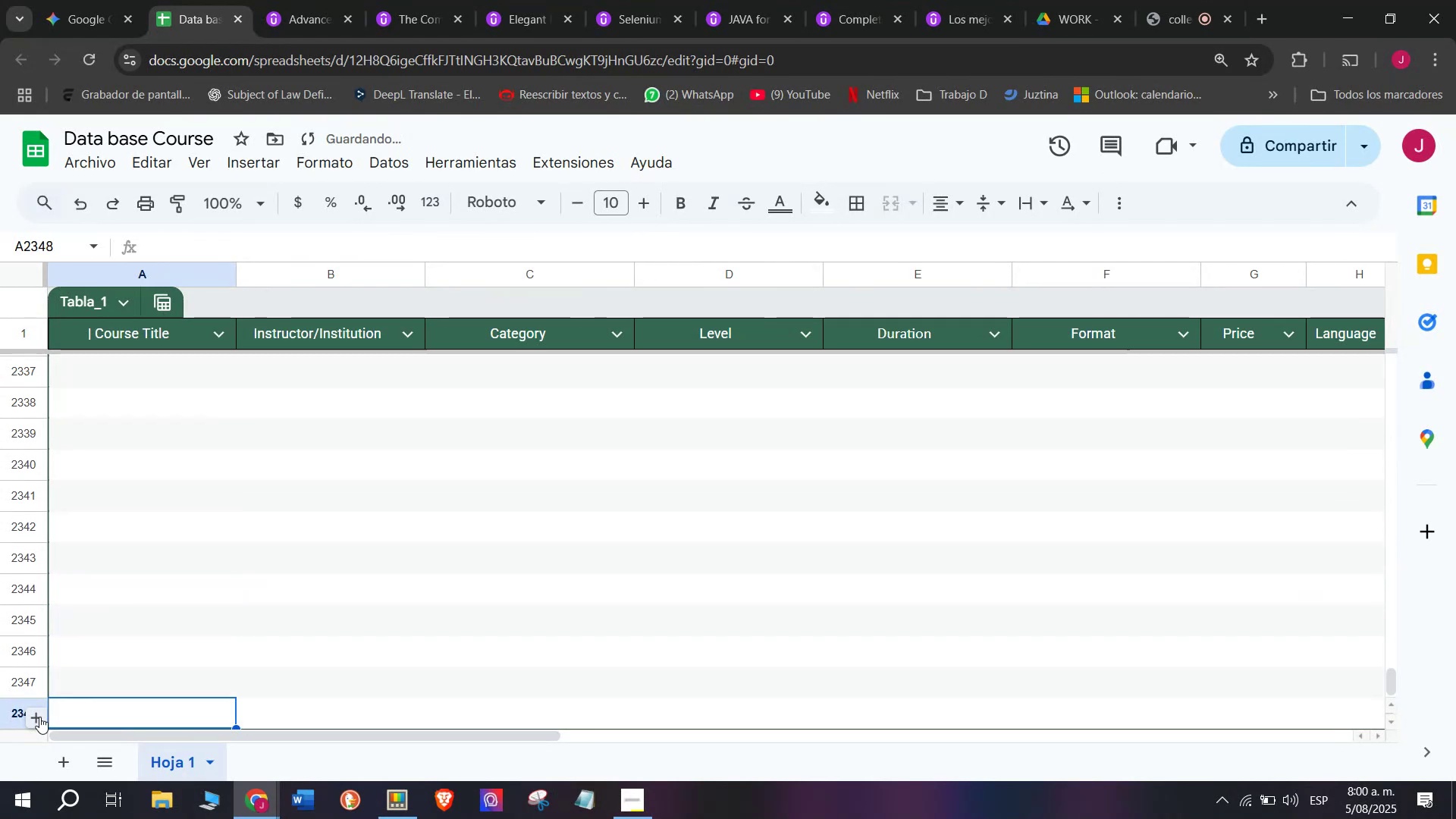 
triple_click([39, 717])
 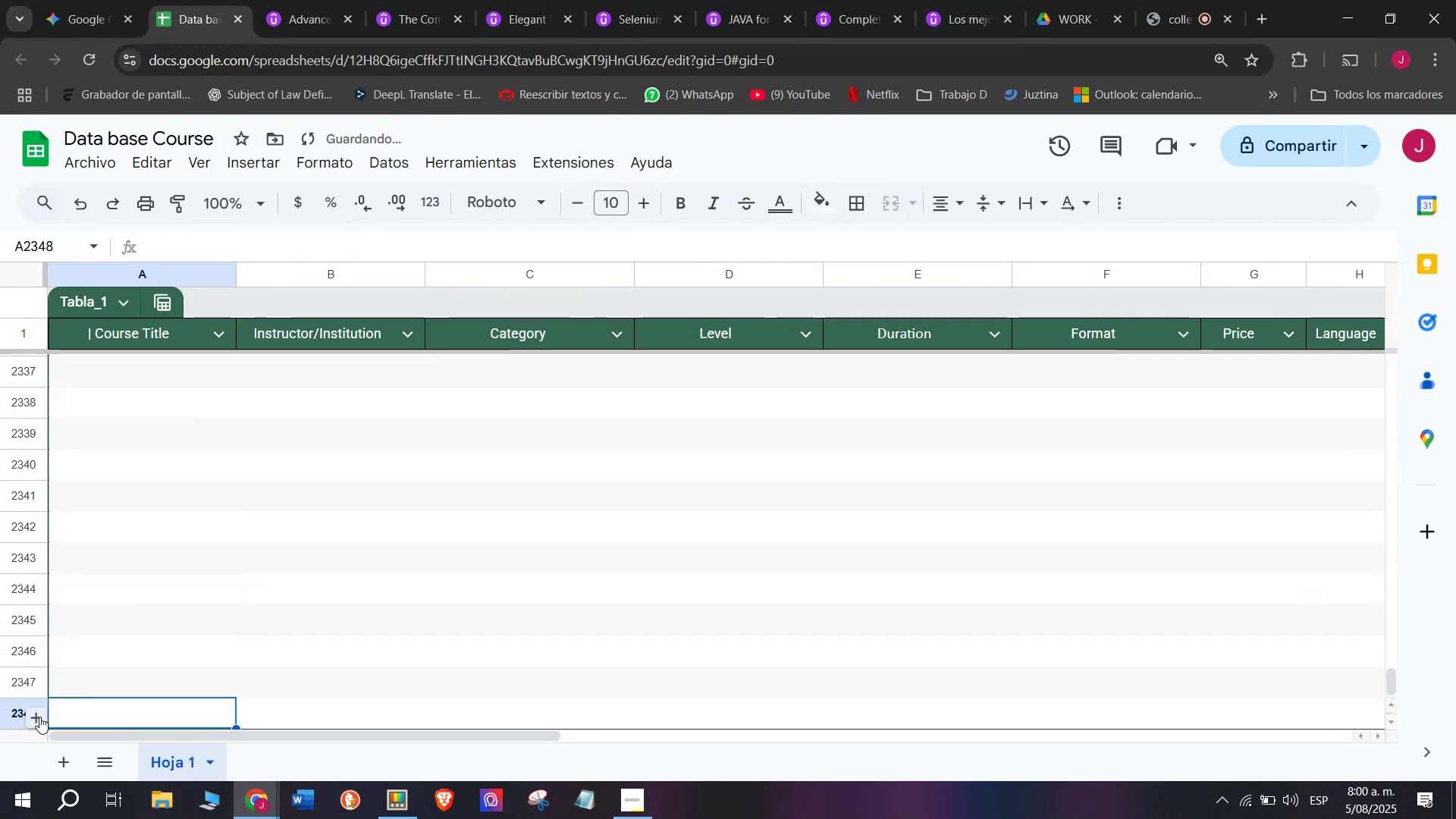 
triple_click([39, 717])
 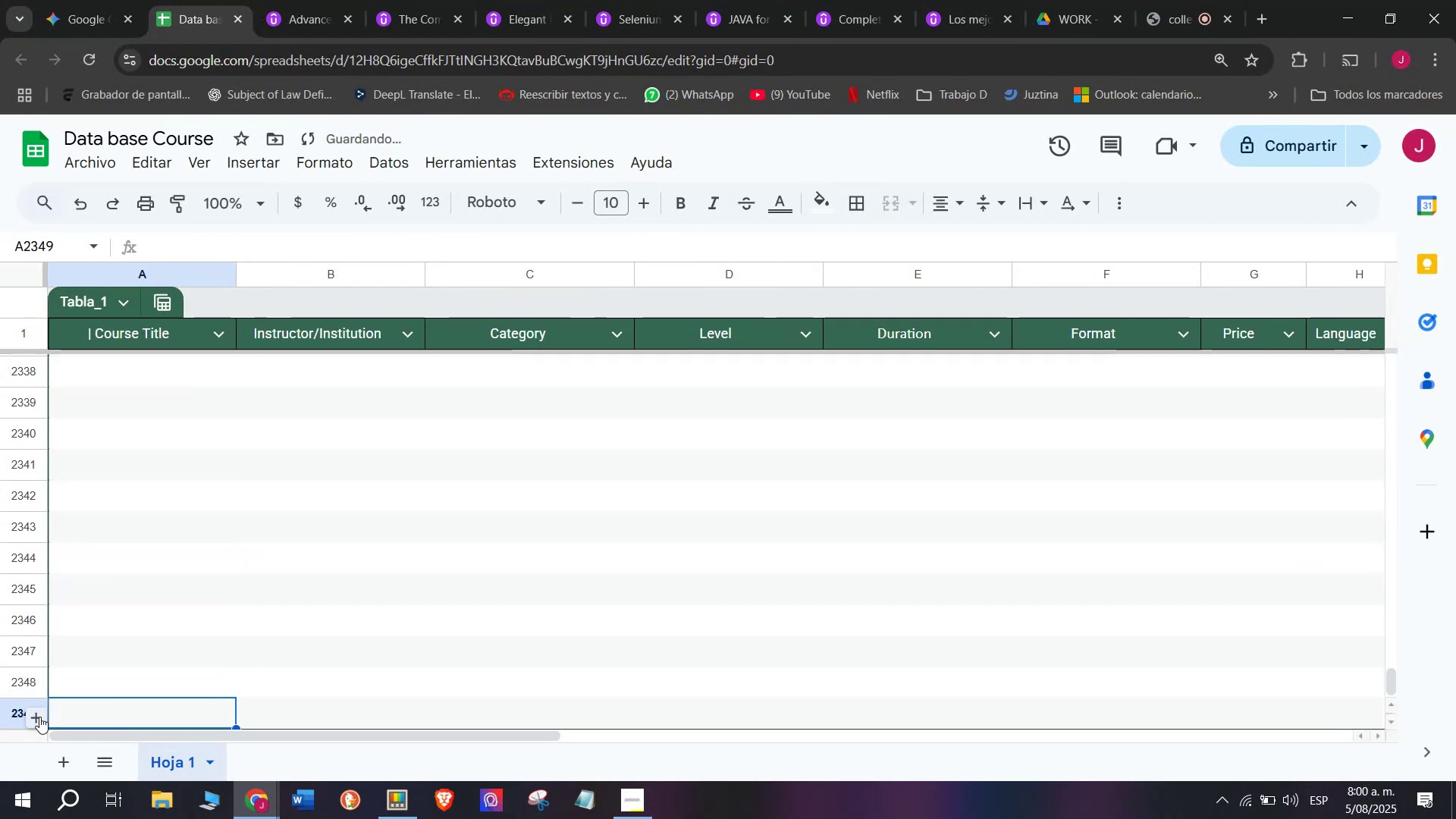 
triple_click([39, 717])
 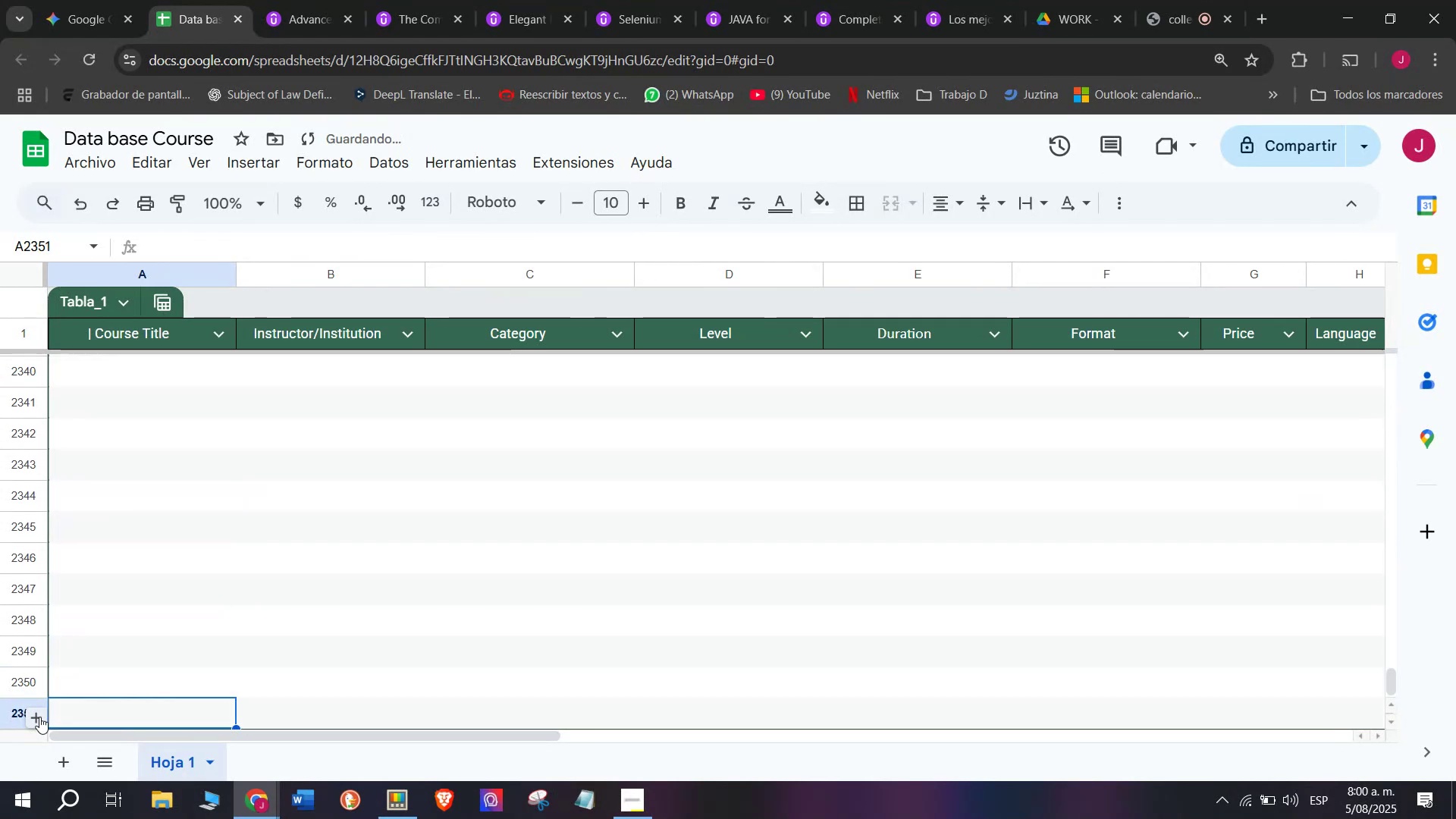 
triple_click([39, 717])
 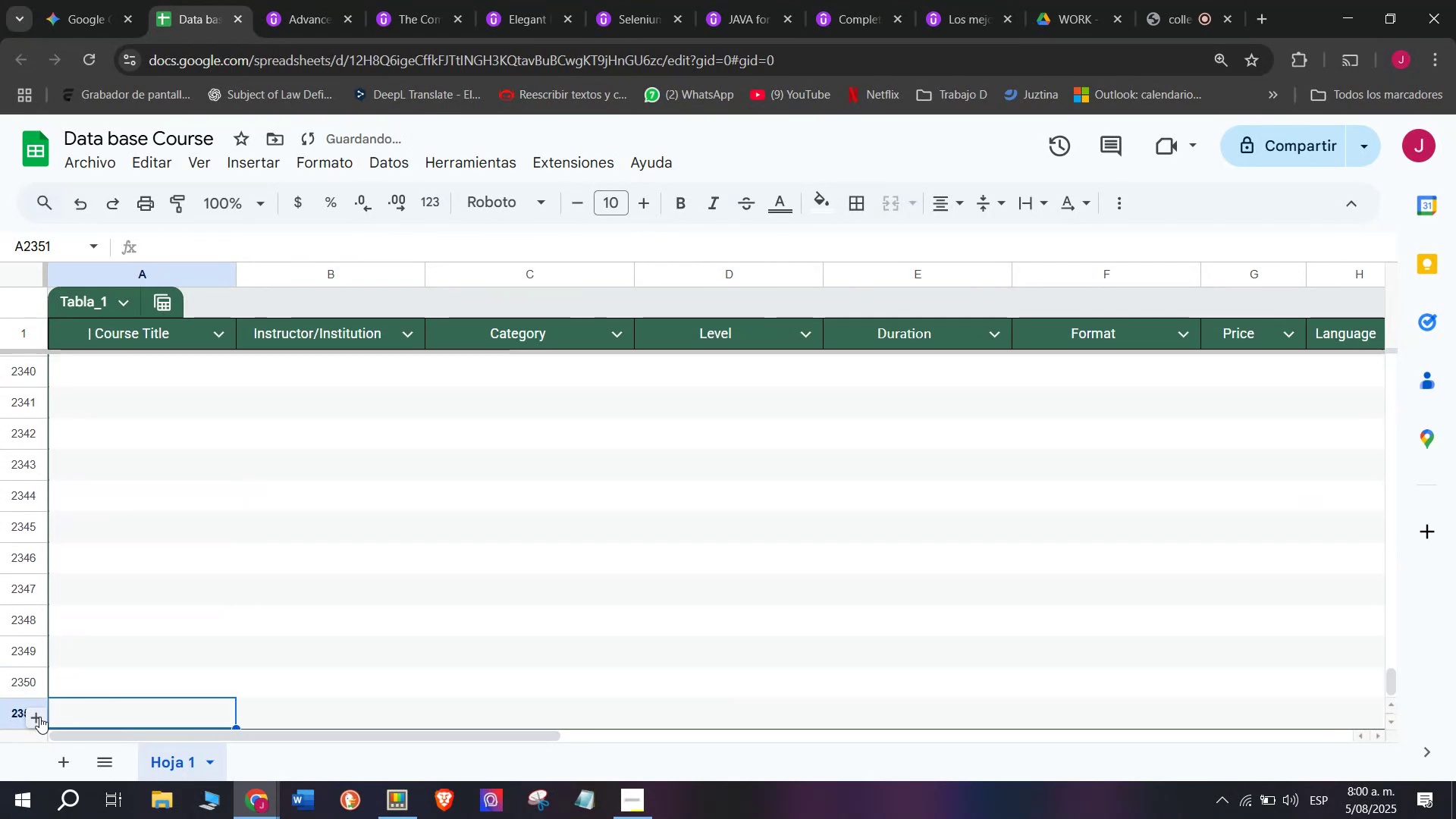 
triple_click([39, 717])
 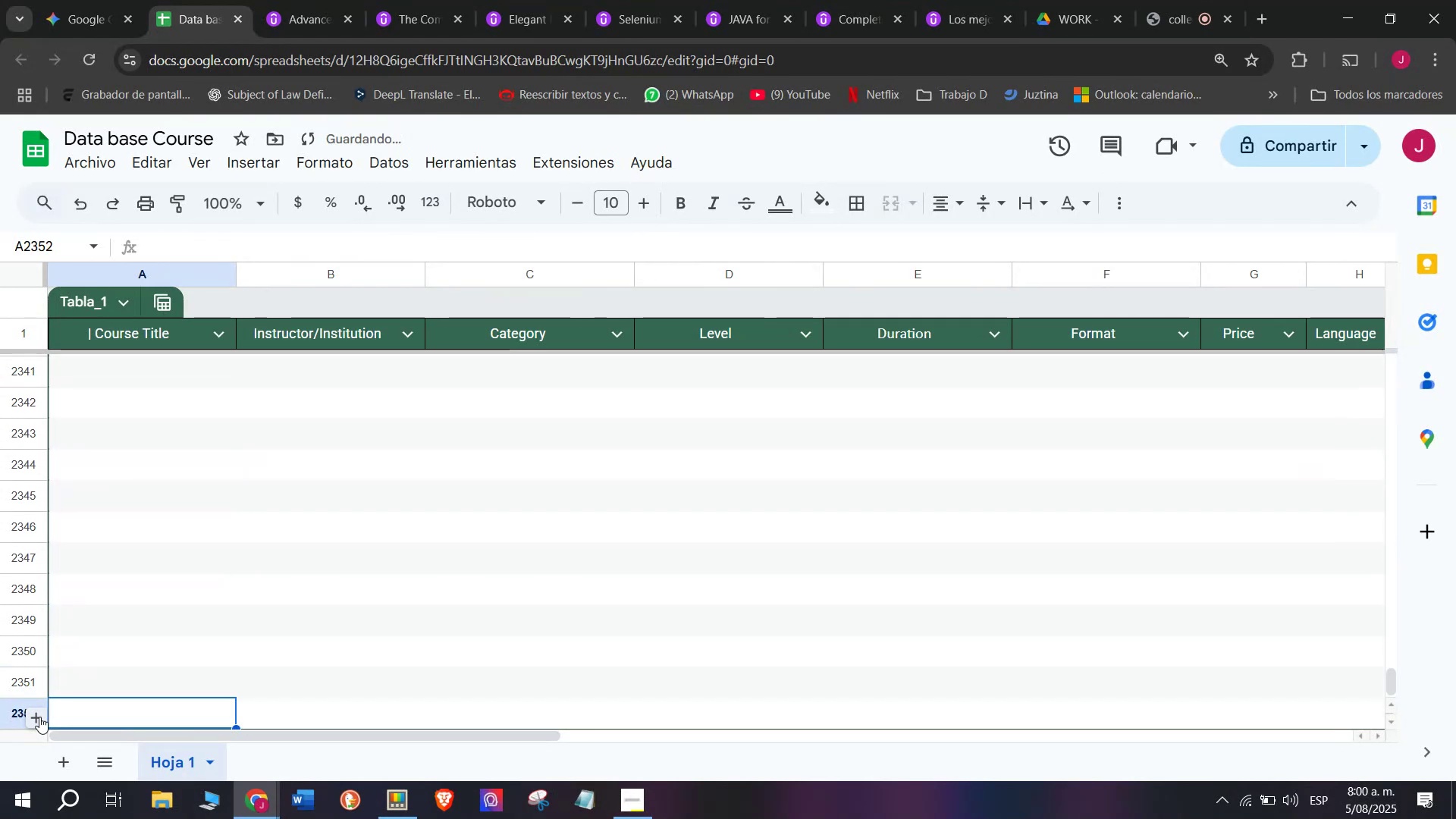 
triple_click([39, 717])
 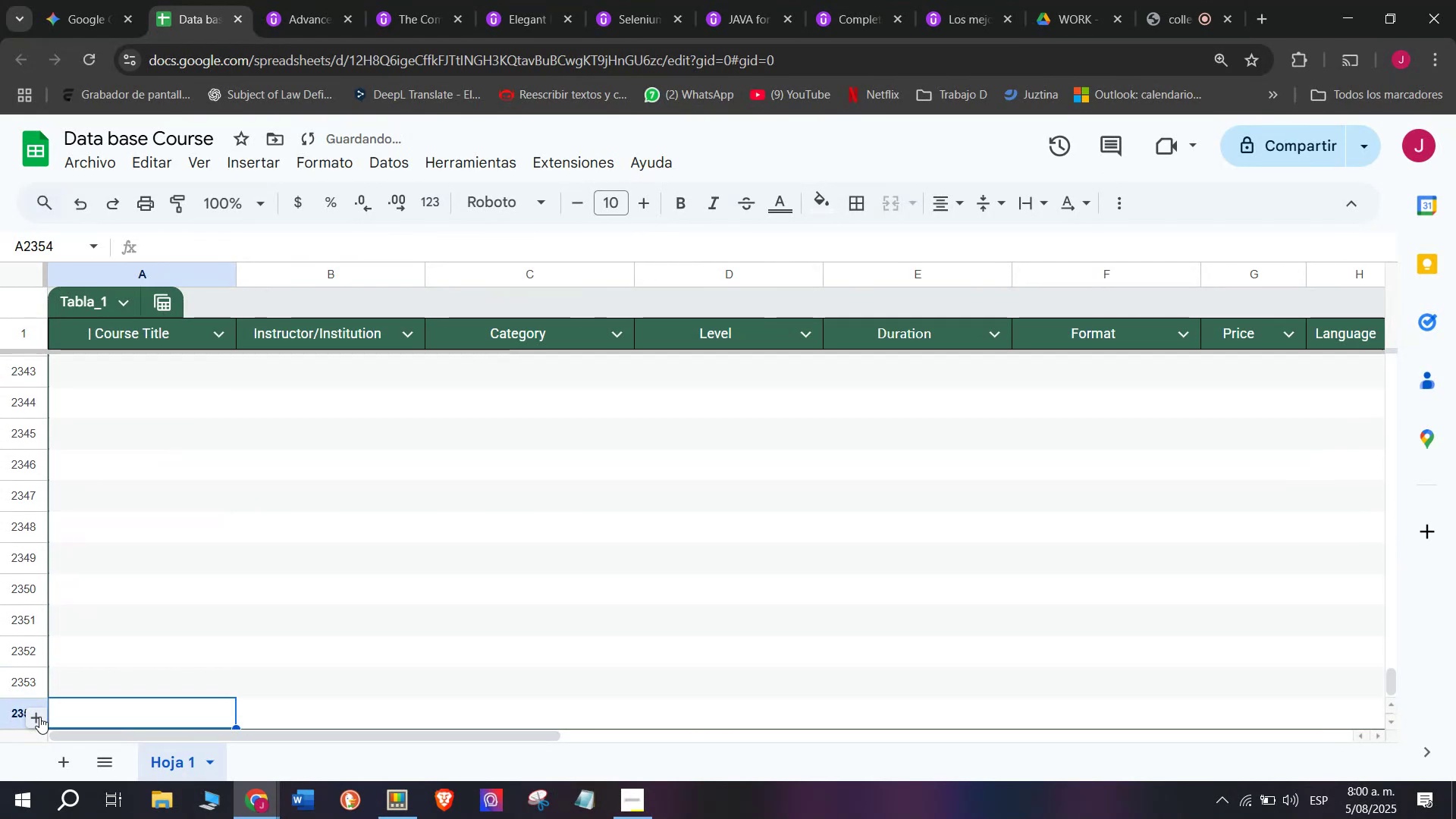 
triple_click([39, 717])
 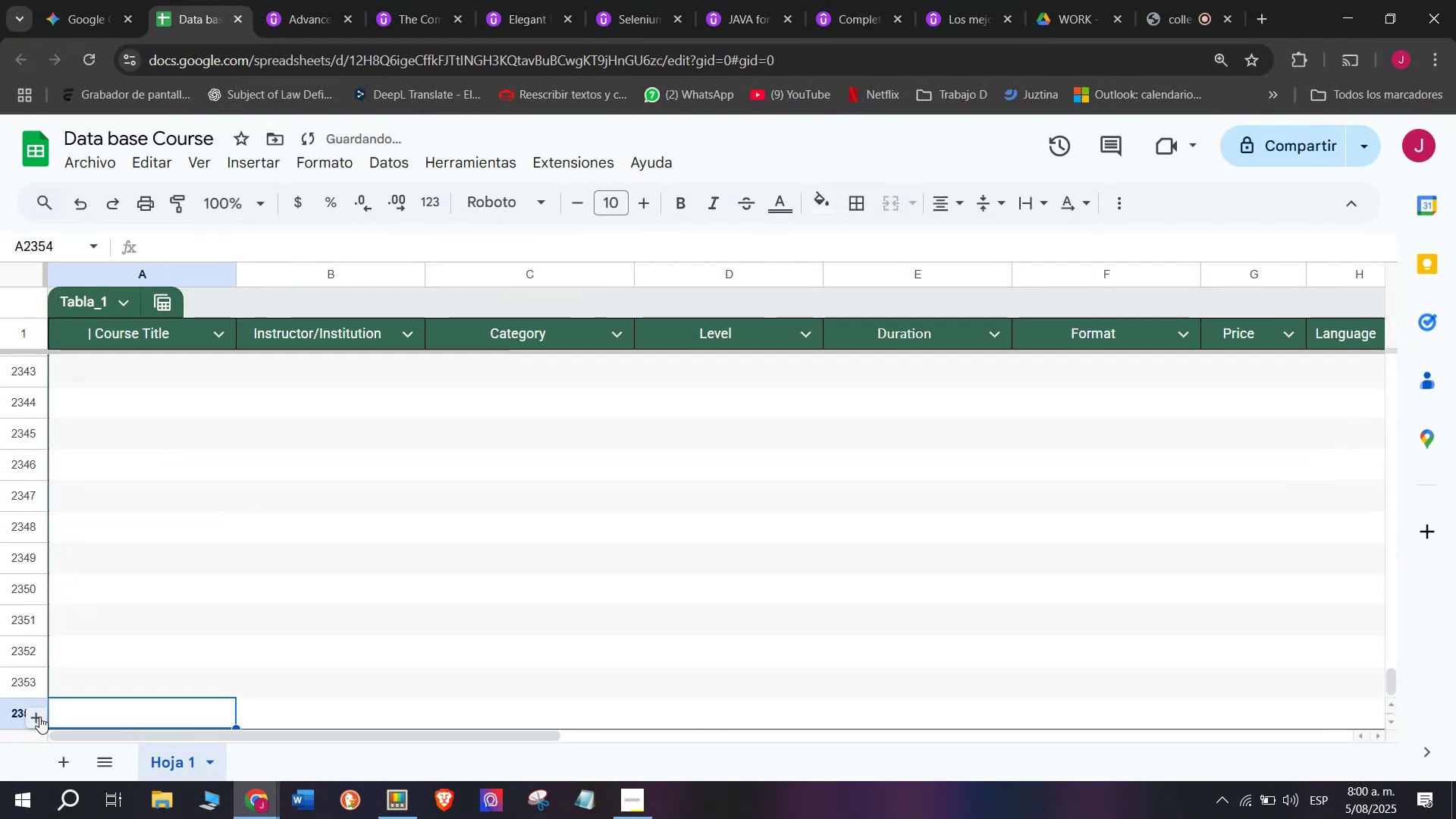 
triple_click([39, 717])
 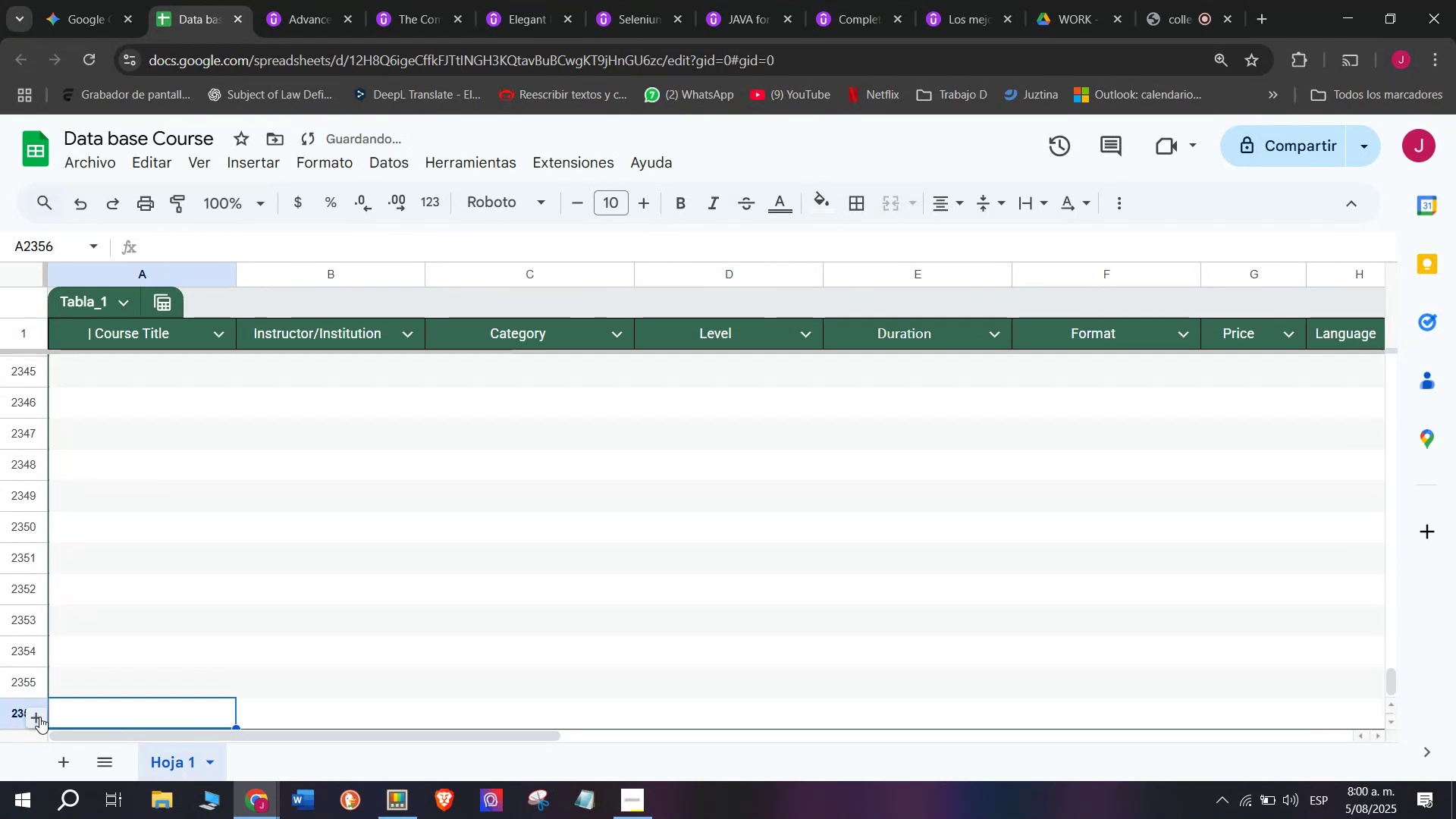 
triple_click([39, 717])
 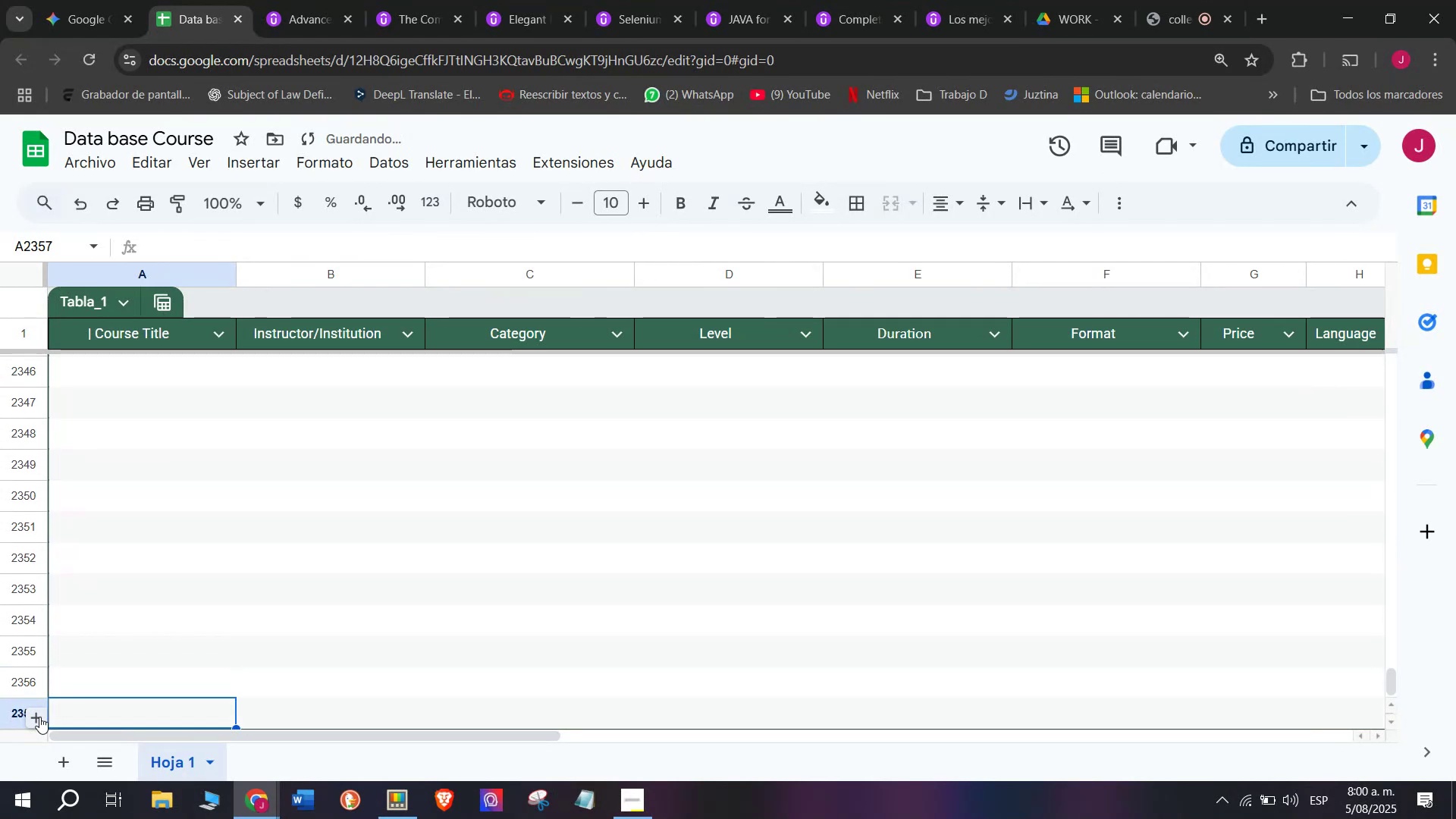 
triple_click([39, 717])
 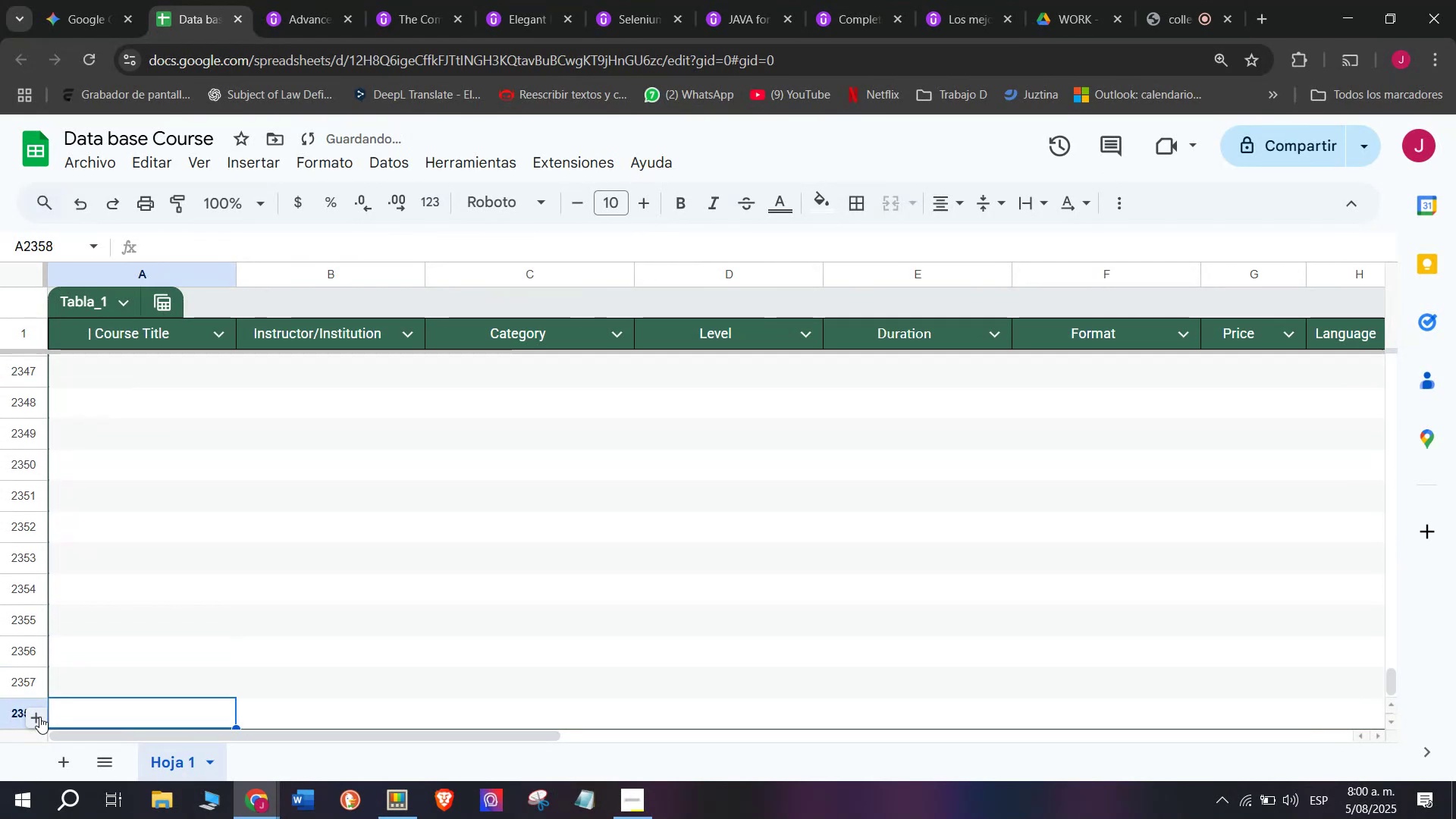 
triple_click([39, 717])
 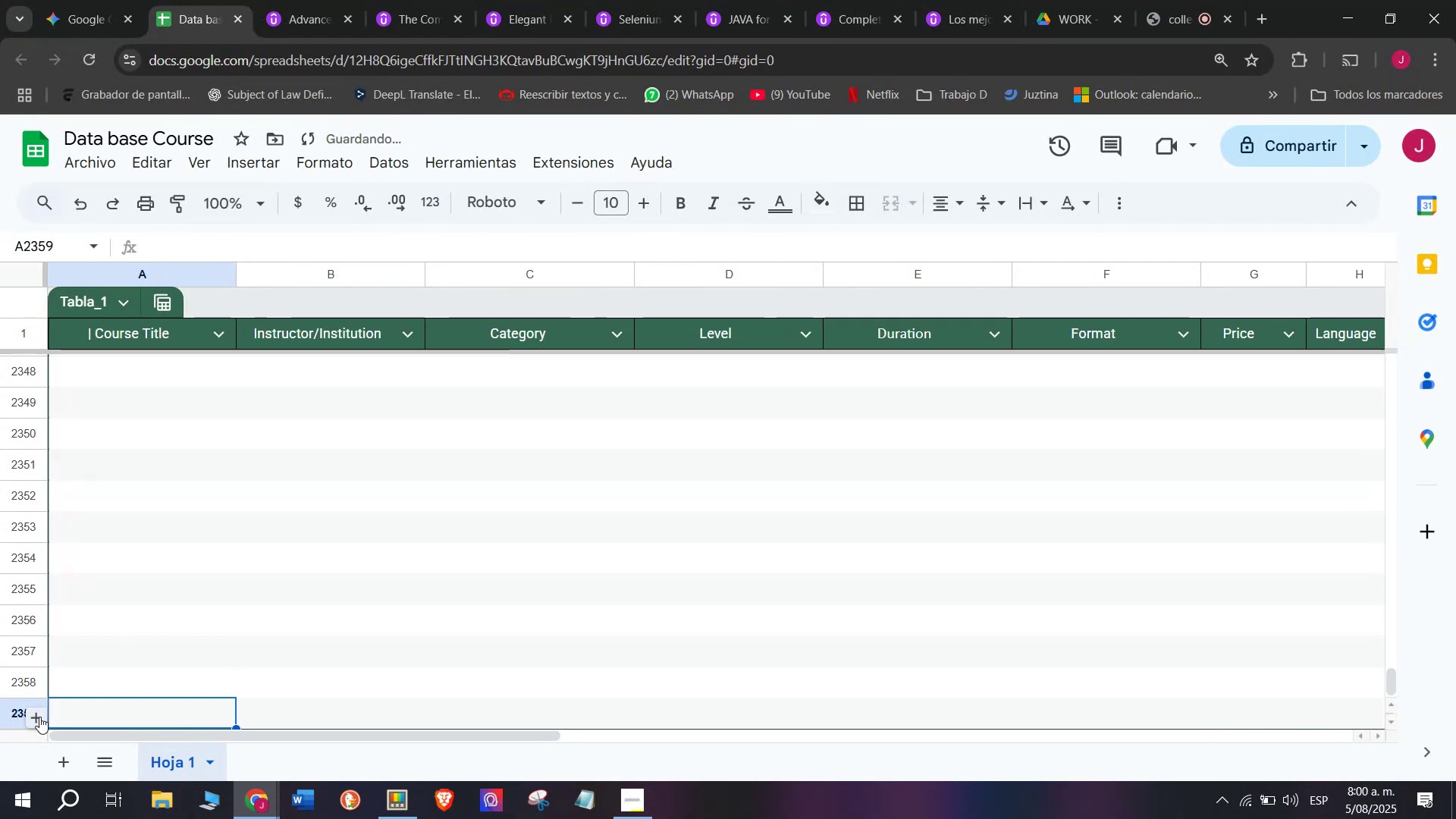 
triple_click([39, 717])
 